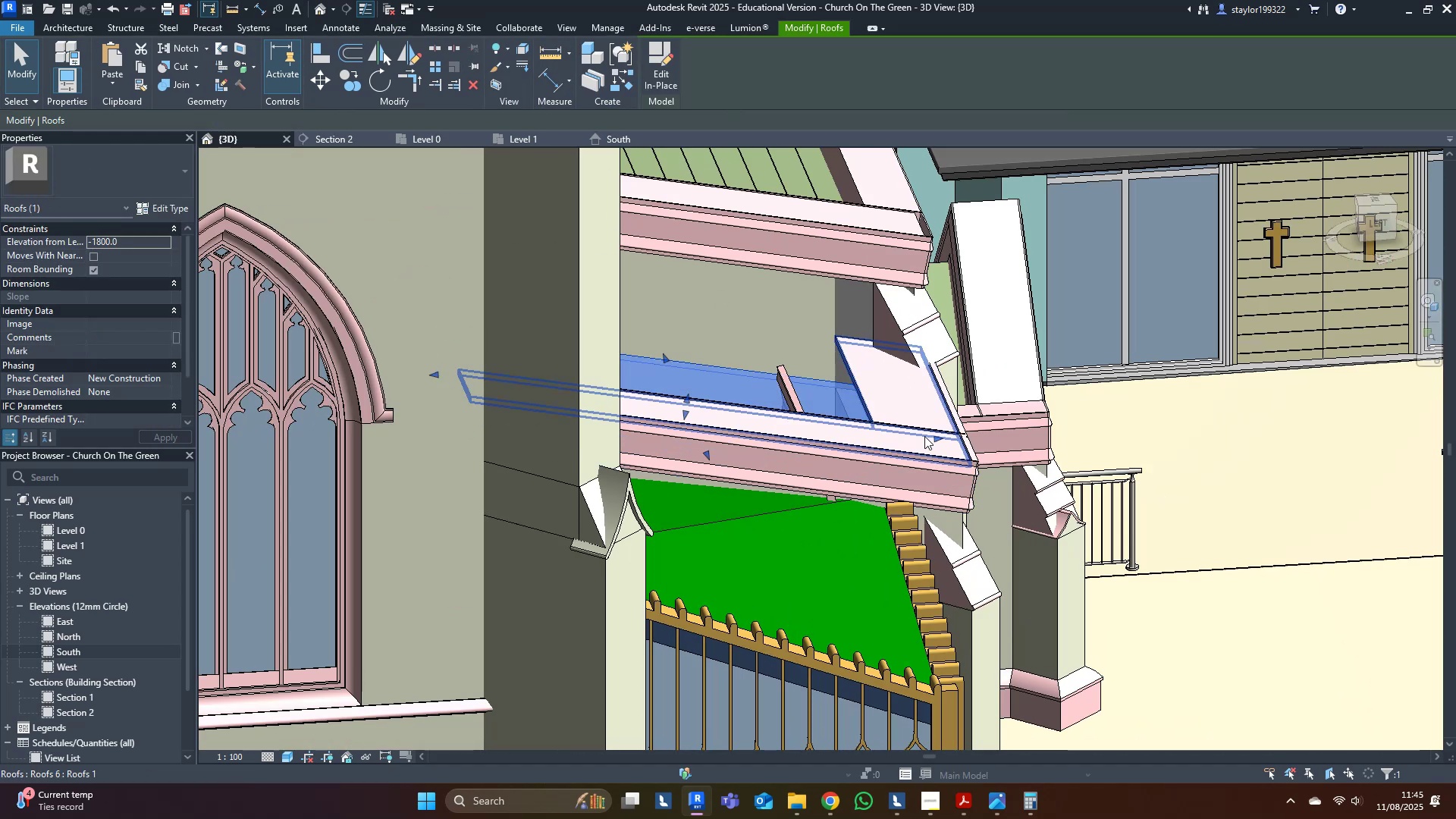 
hold_key(key=ShiftLeft, duration=0.32)
 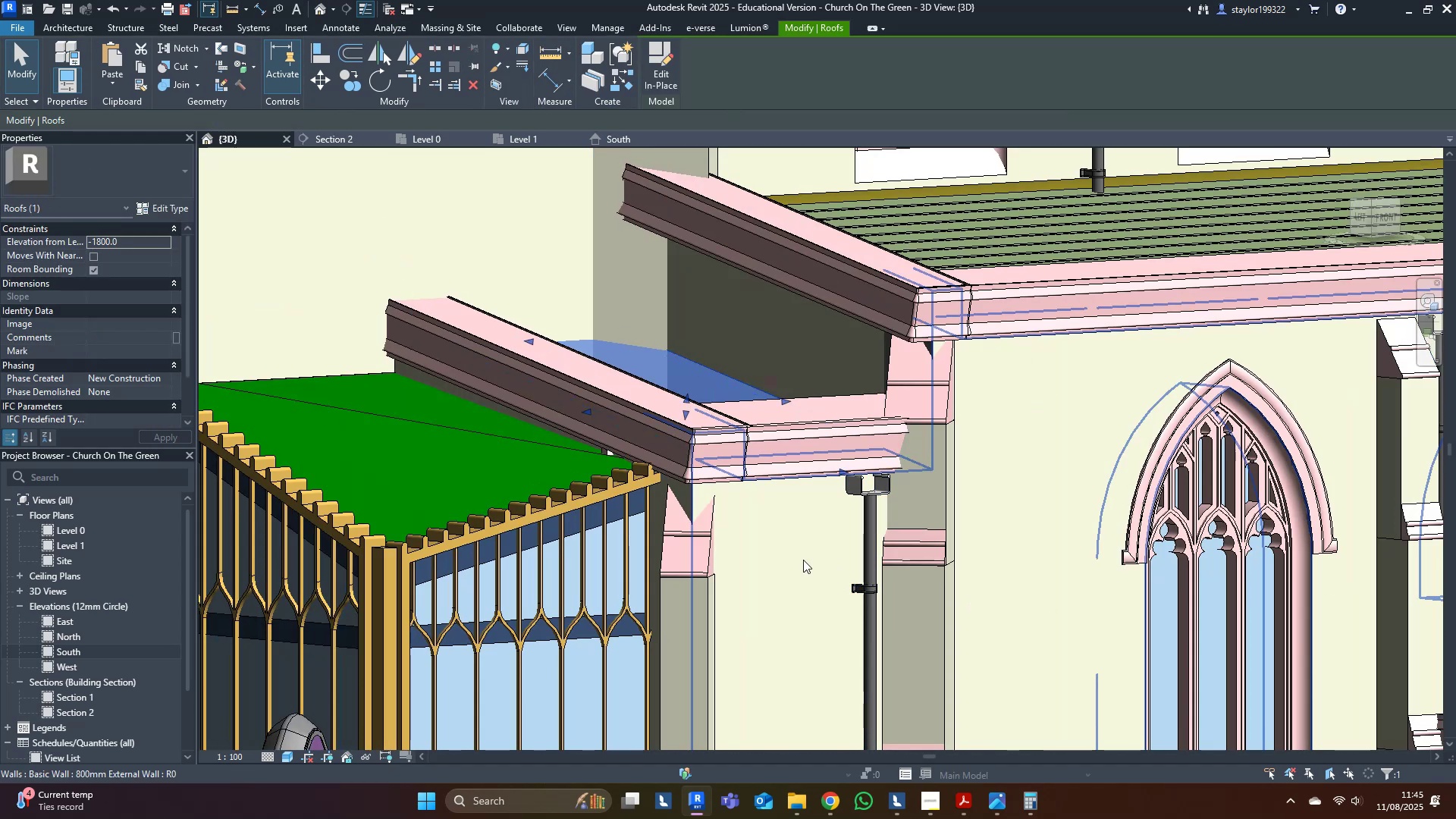 
left_click([803, 560])
 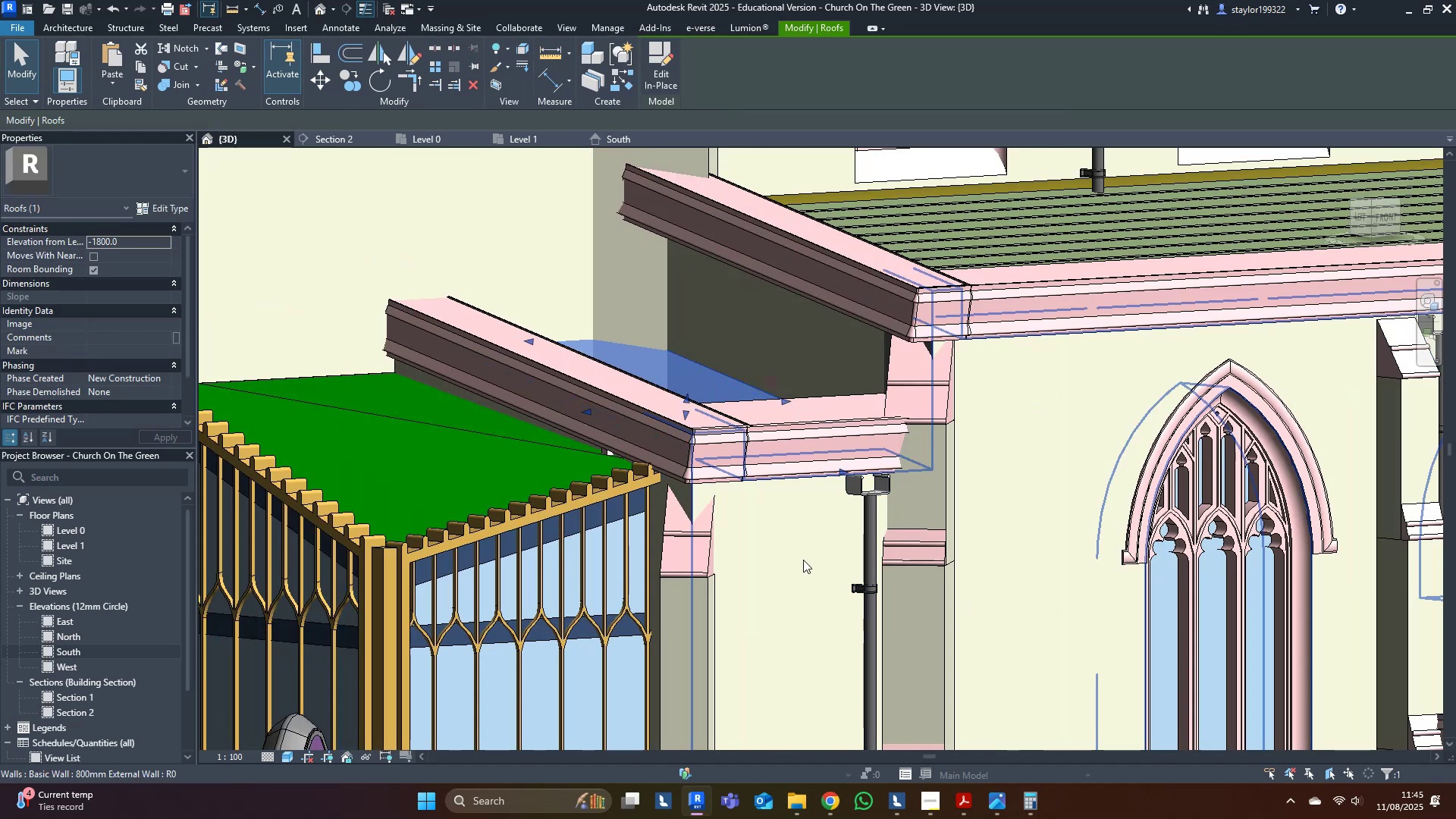 
hold_key(key=ShiftLeft, duration=0.4)
 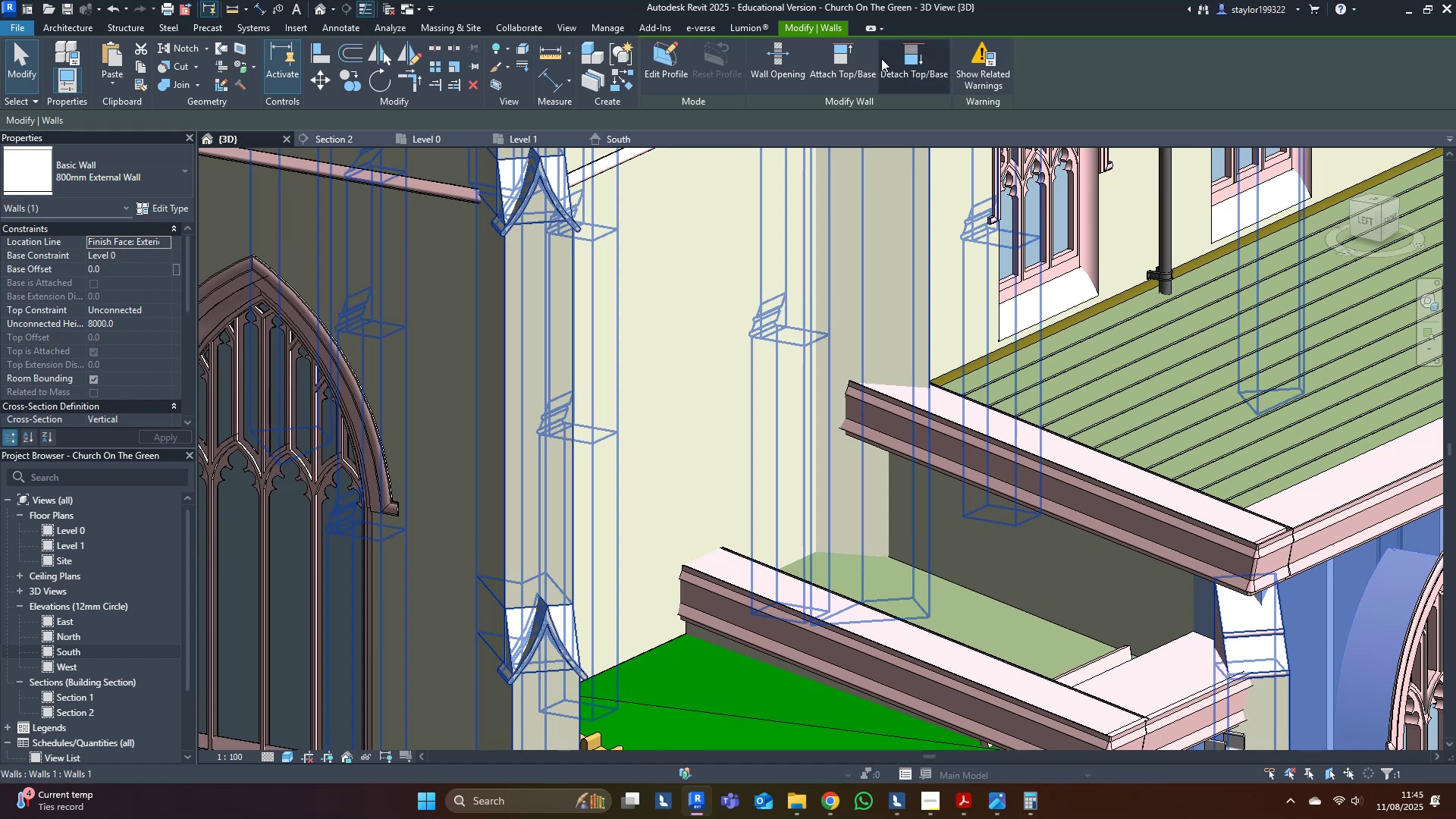 
left_click([858, 58])
 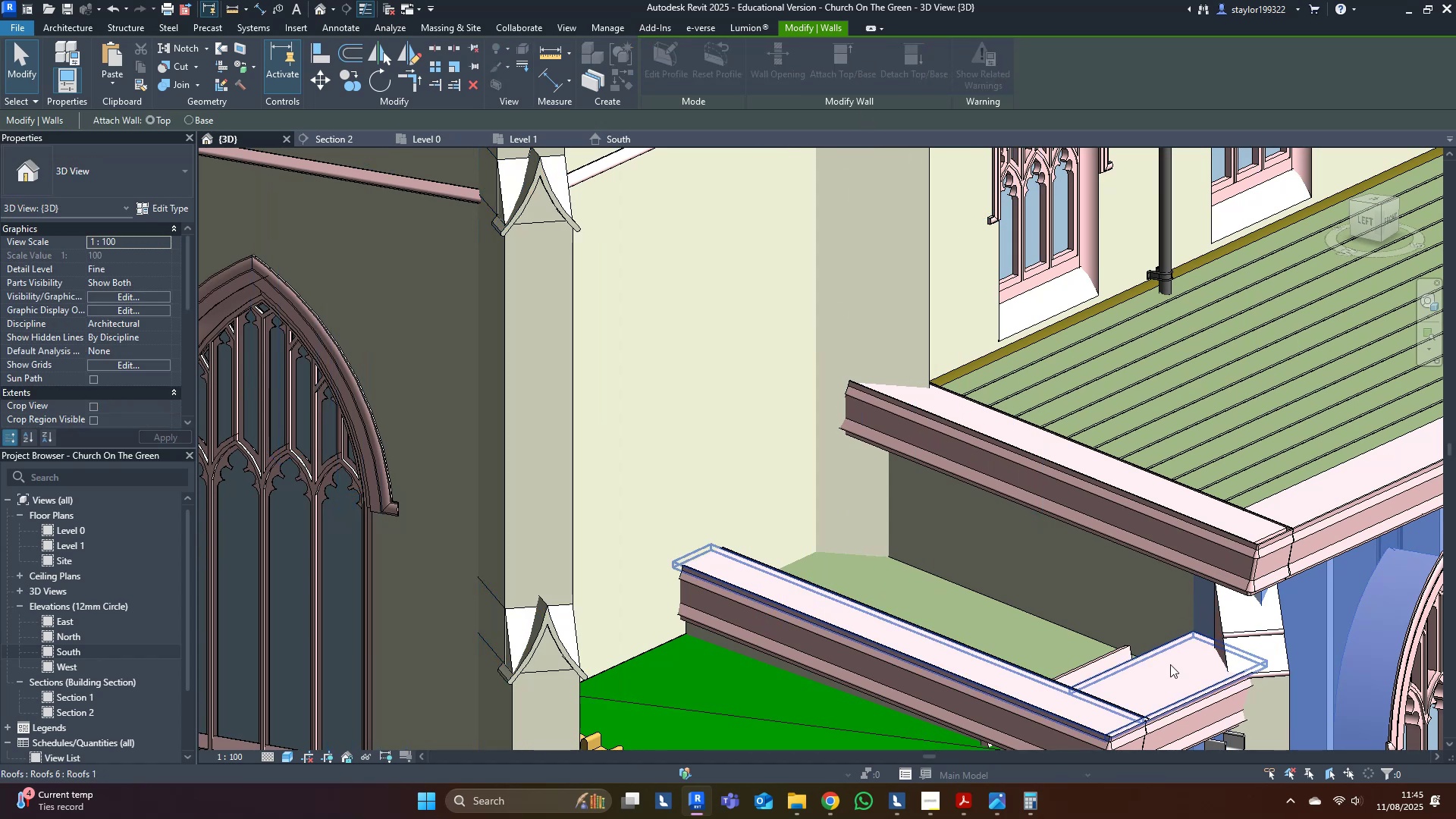 
left_click([1170, 665])
 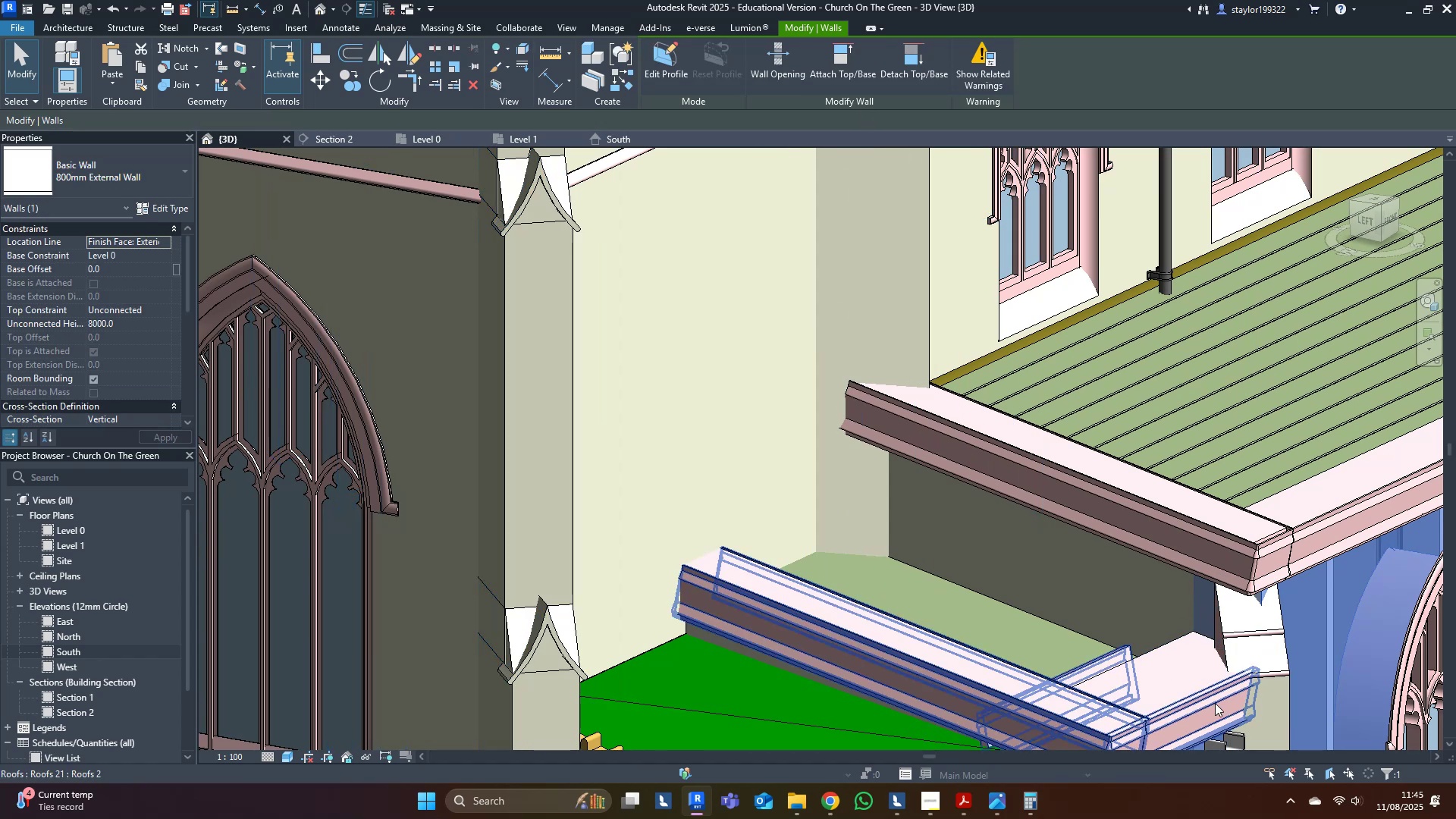 
hold_key(key=ShiftLeft, duration=0.72)
 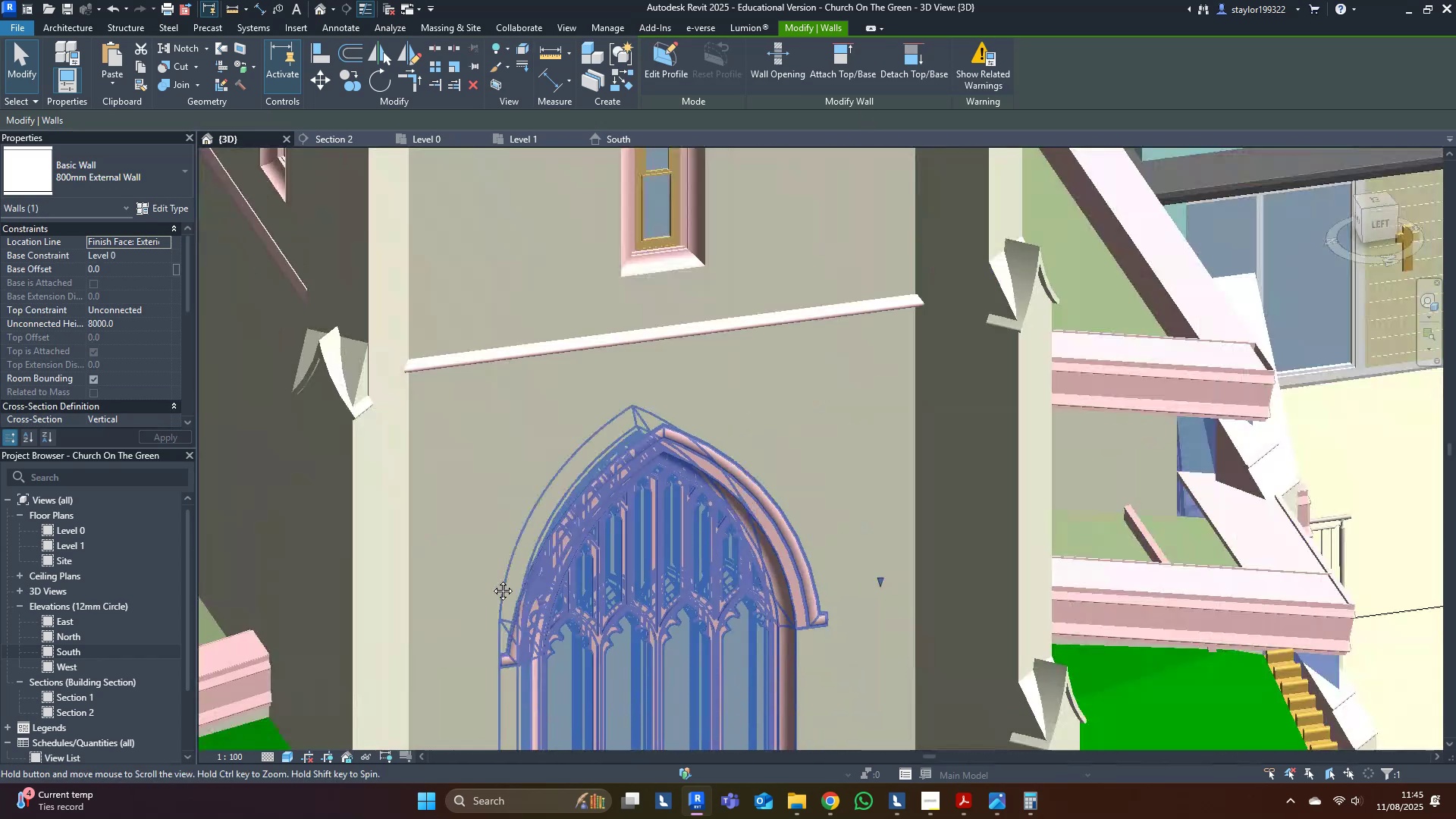 
key(Shift+ShiftLeft)
 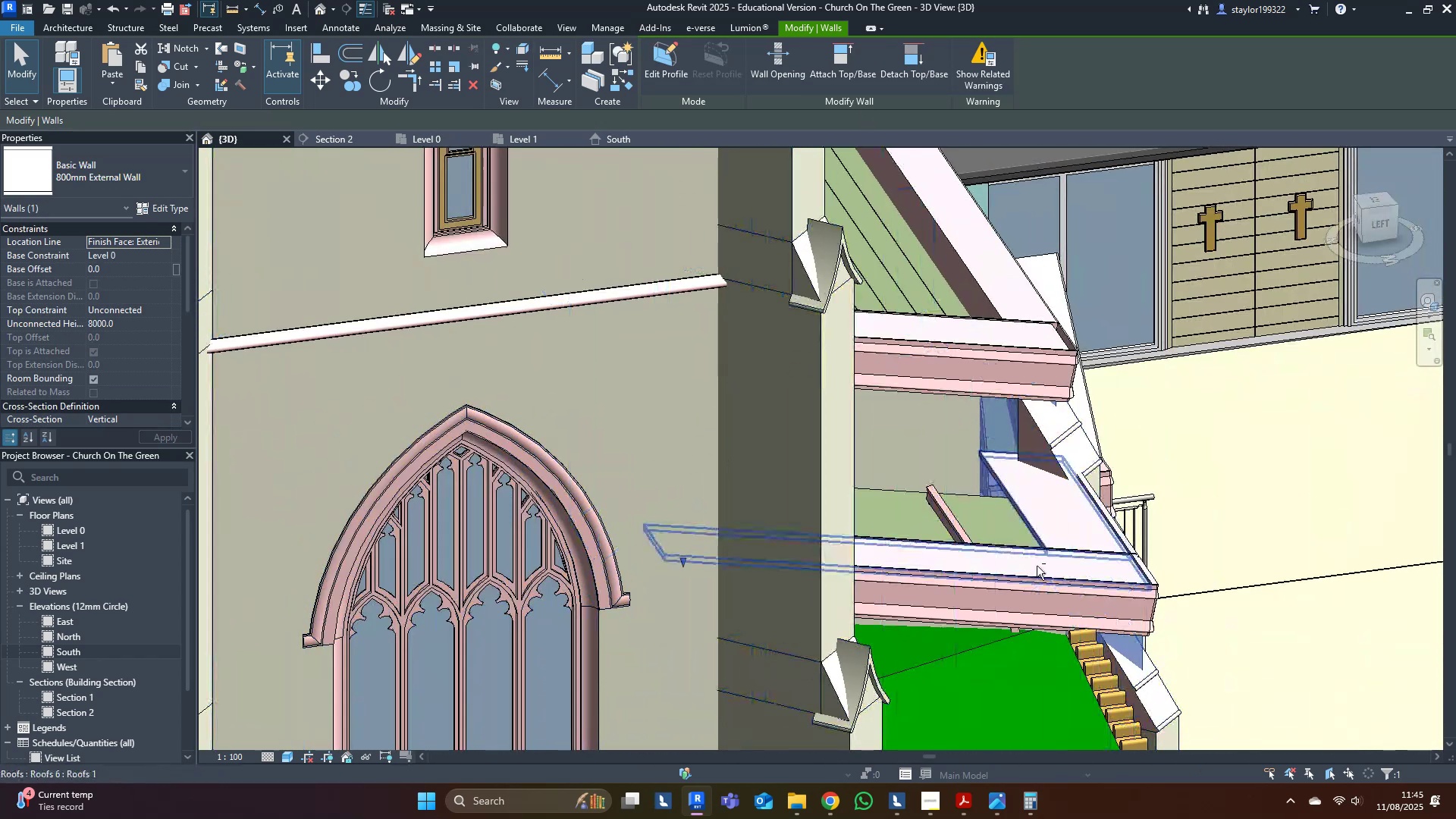 
middle_click([1037, 566])
 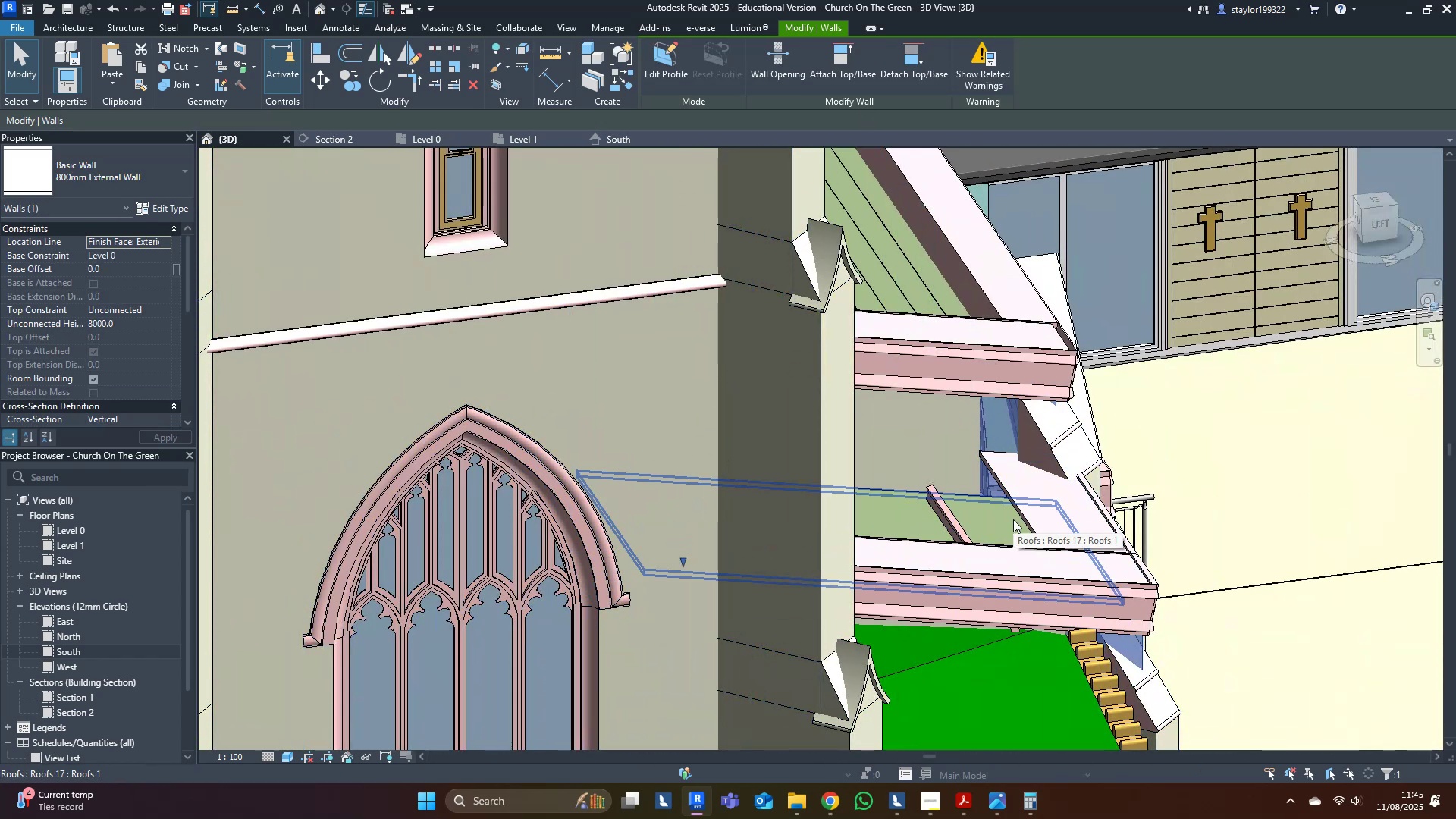 
left_click([916, 74])
 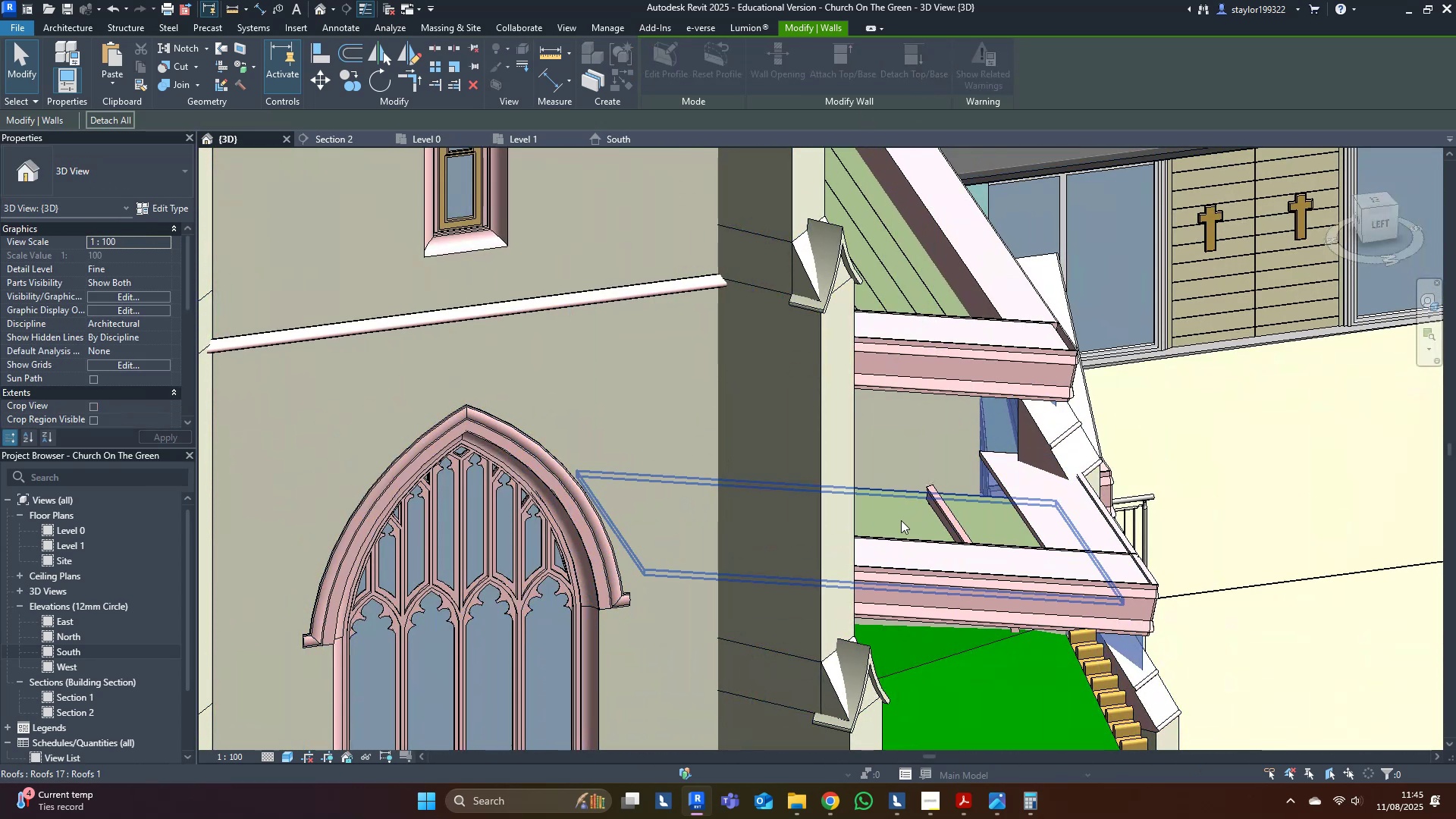 
left_click([901, 520])
 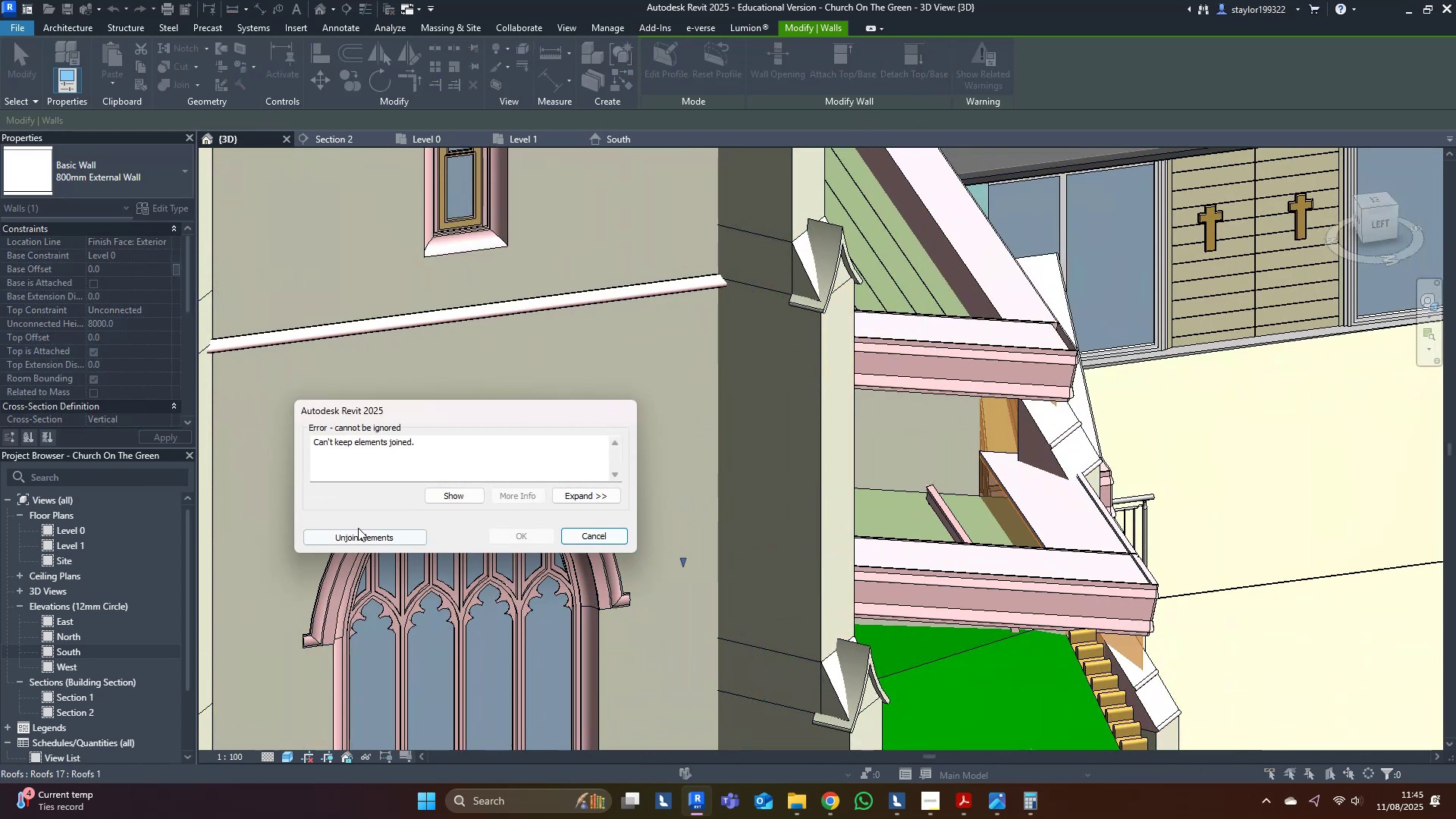 
left_click([365, 542])
 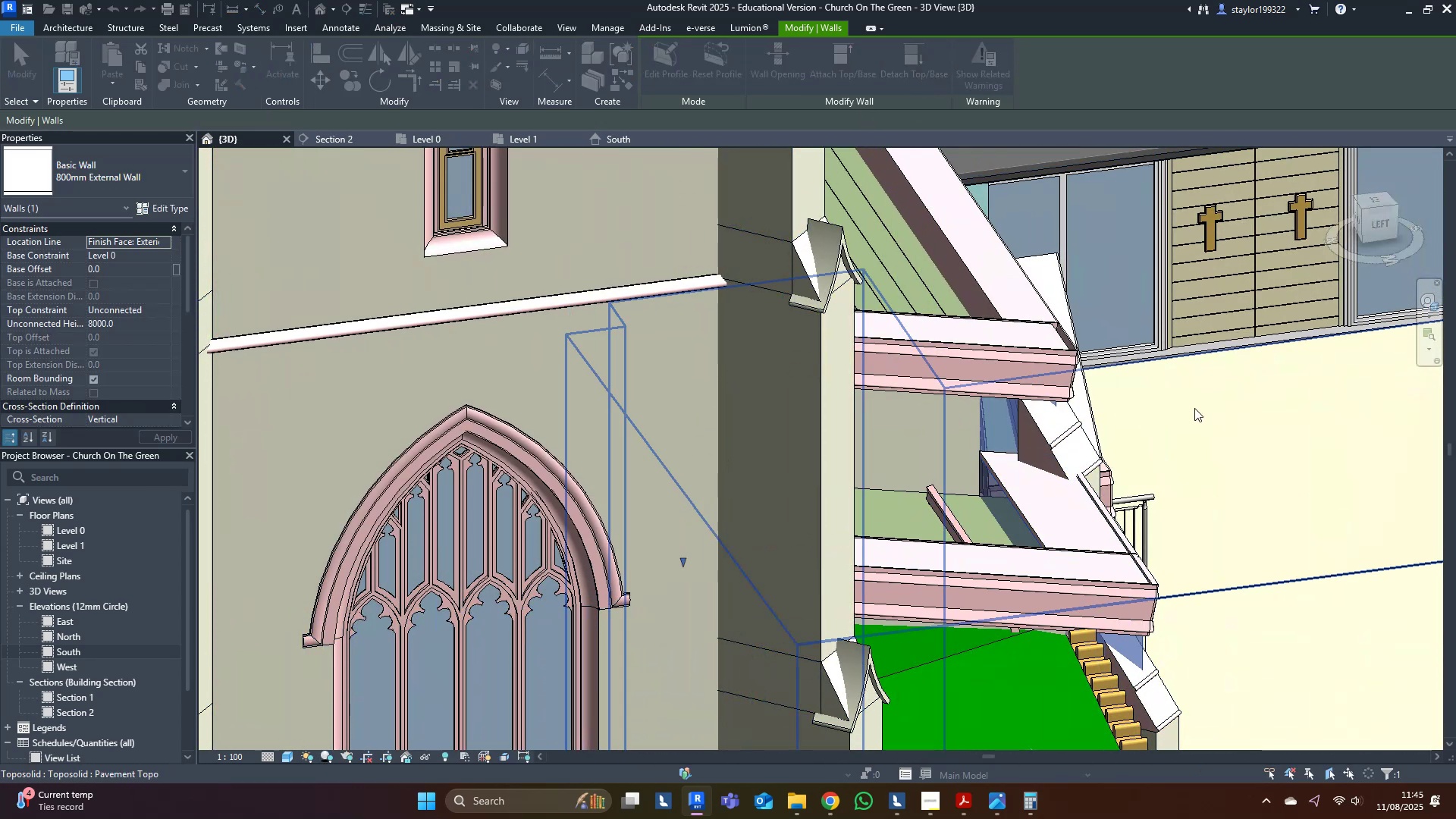 
scroll: coordinate [1131, 474], scroll_direction: down, amount: 4.0
 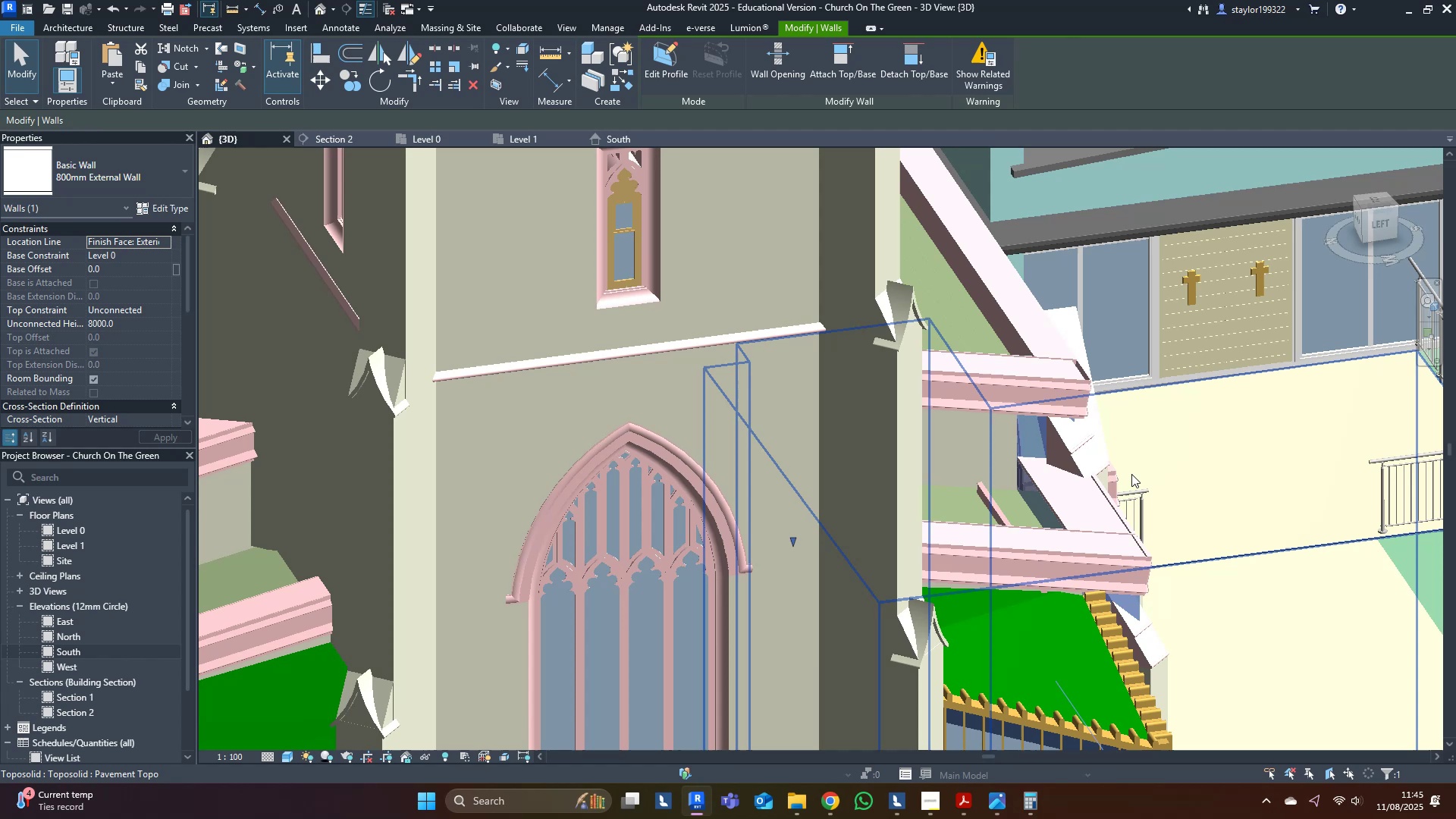 
hold_key(key=ShiftLeft, duration=0.59)
 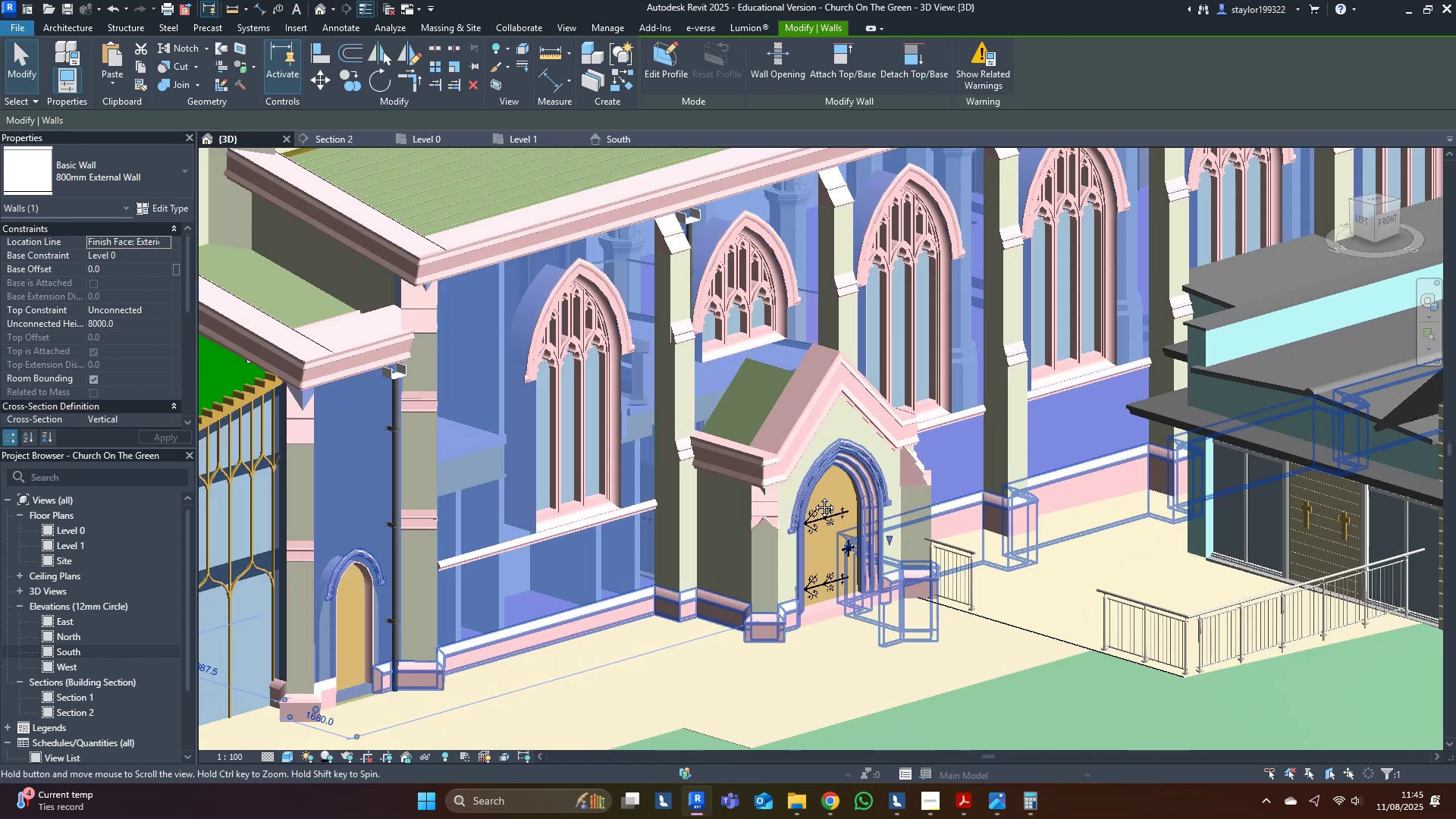 
hold_key(key=ShiftLeft, duration=0.3)
 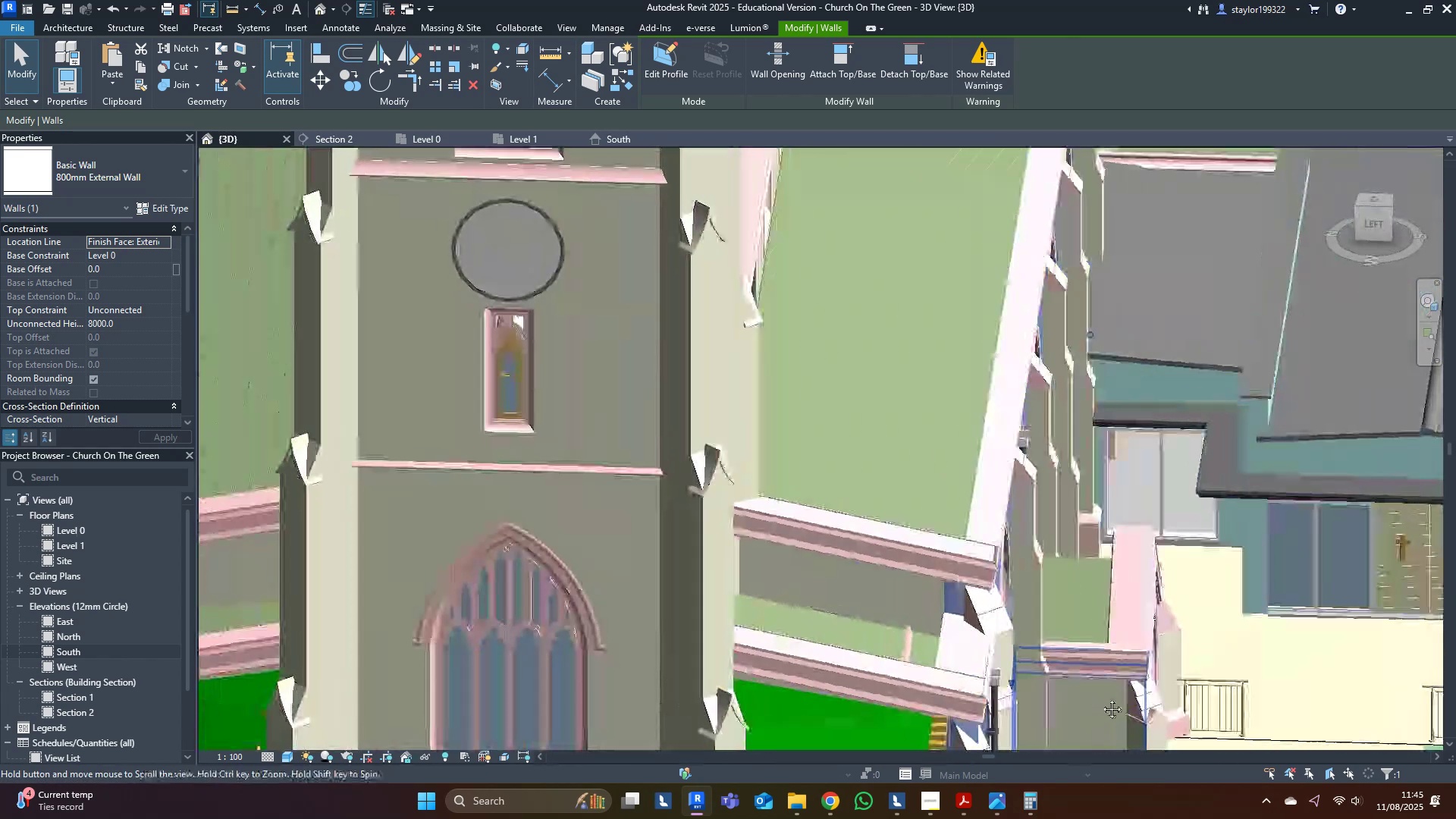 
key(Shift+ShiftLeft)
 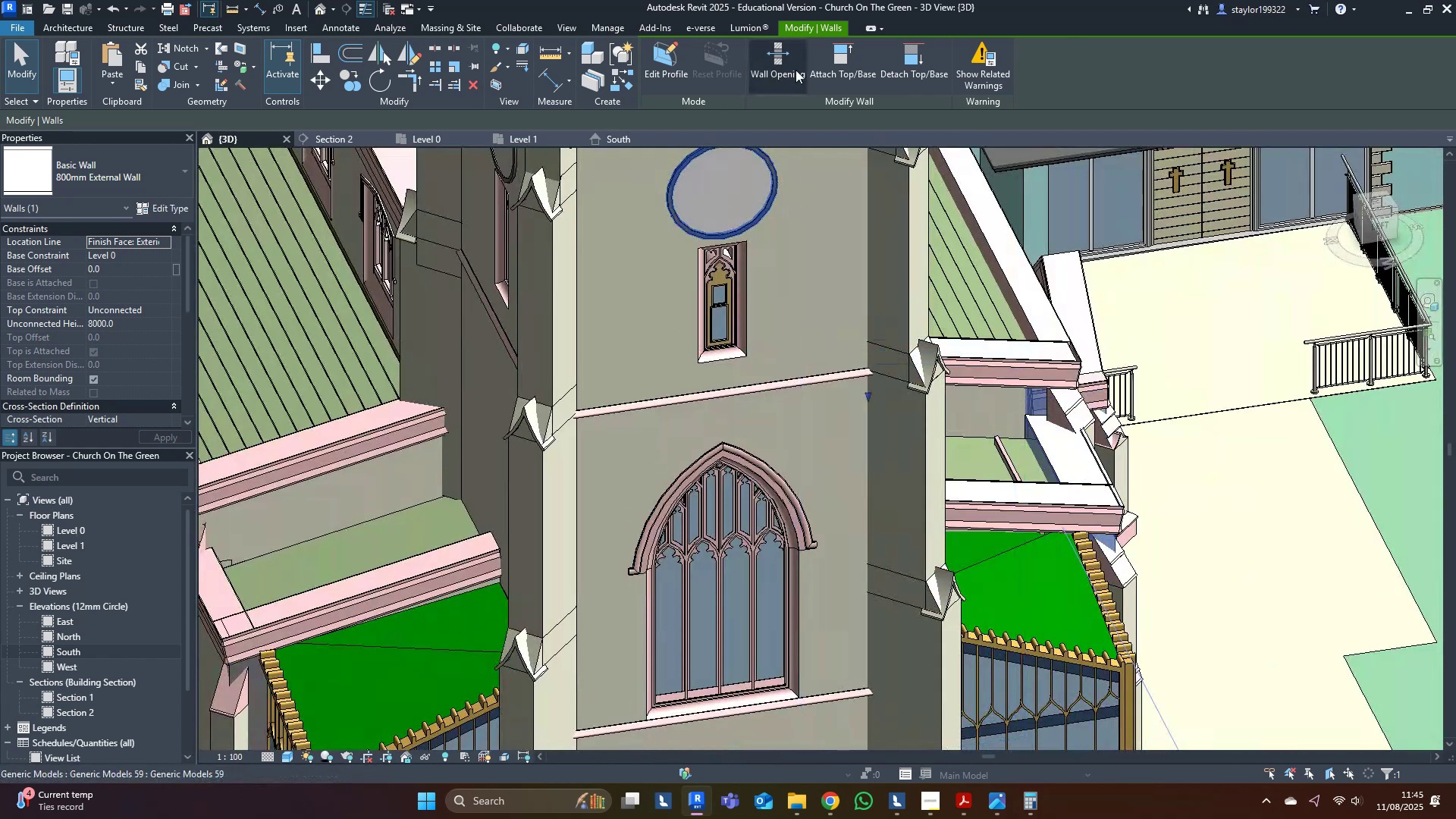 
left_click([826, 55])
 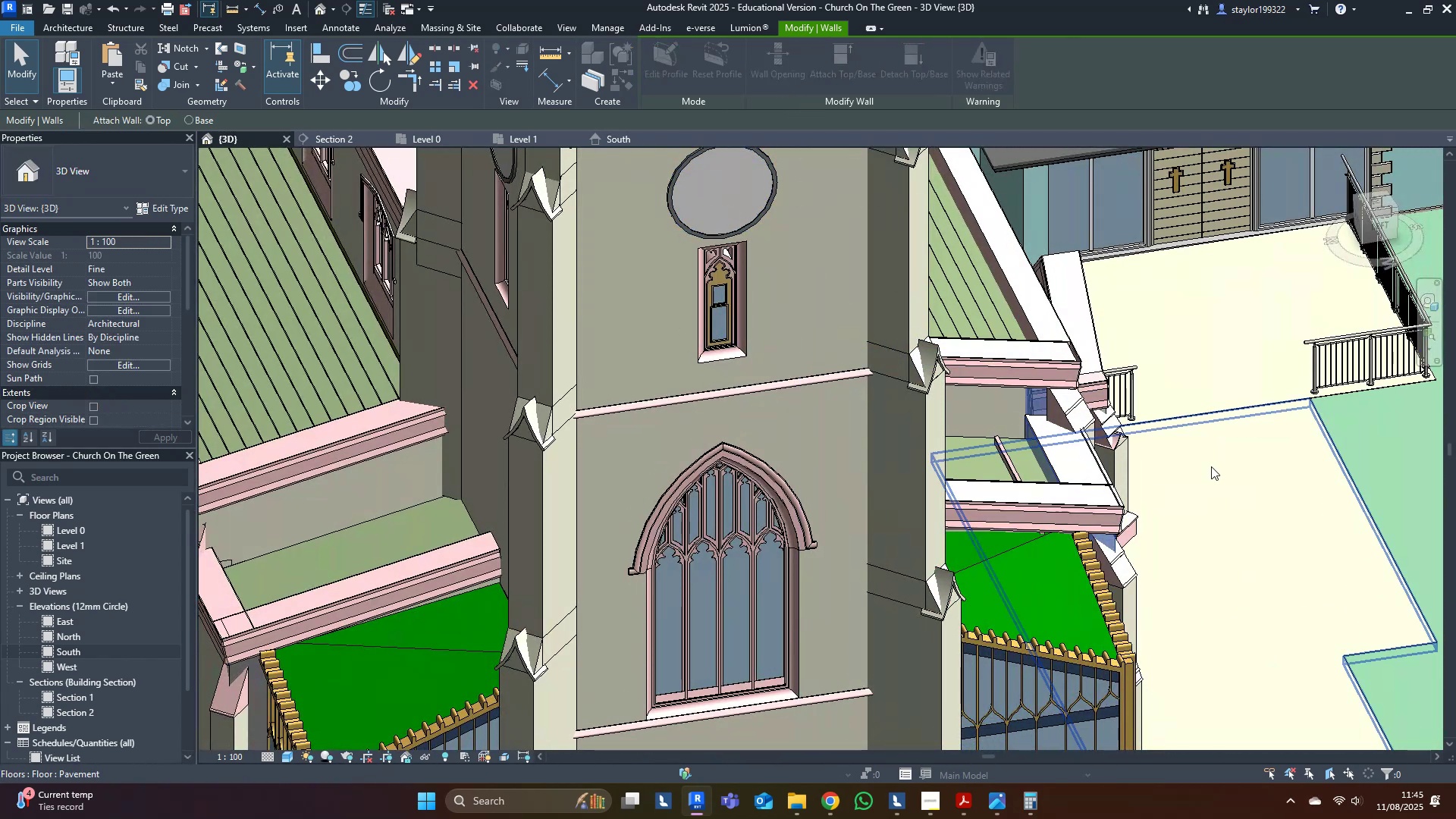 
left_click([1065, 460])
 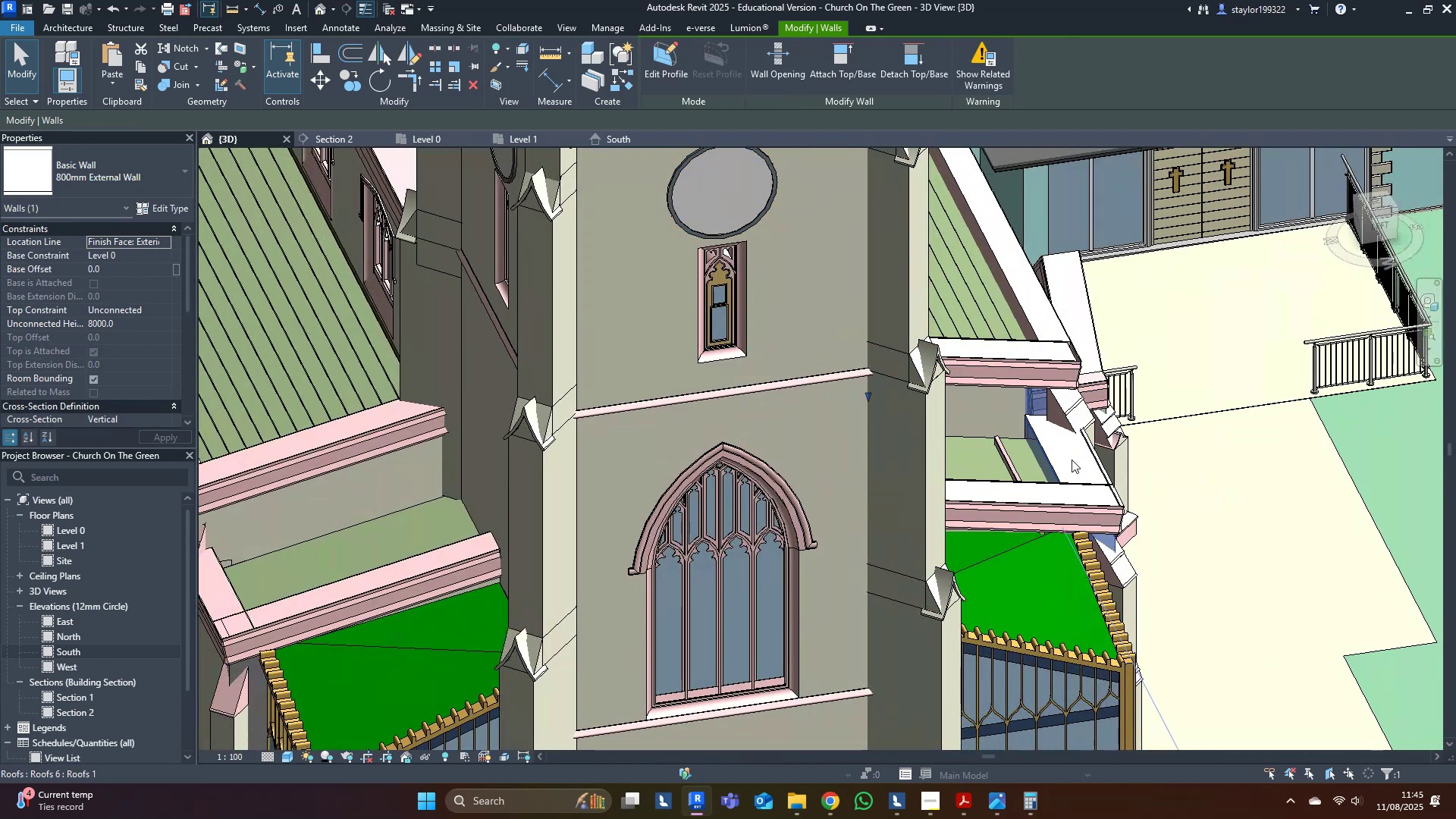 
scroll: coordinate [1063, 488], scroll_direction: up, amount: 5.0
 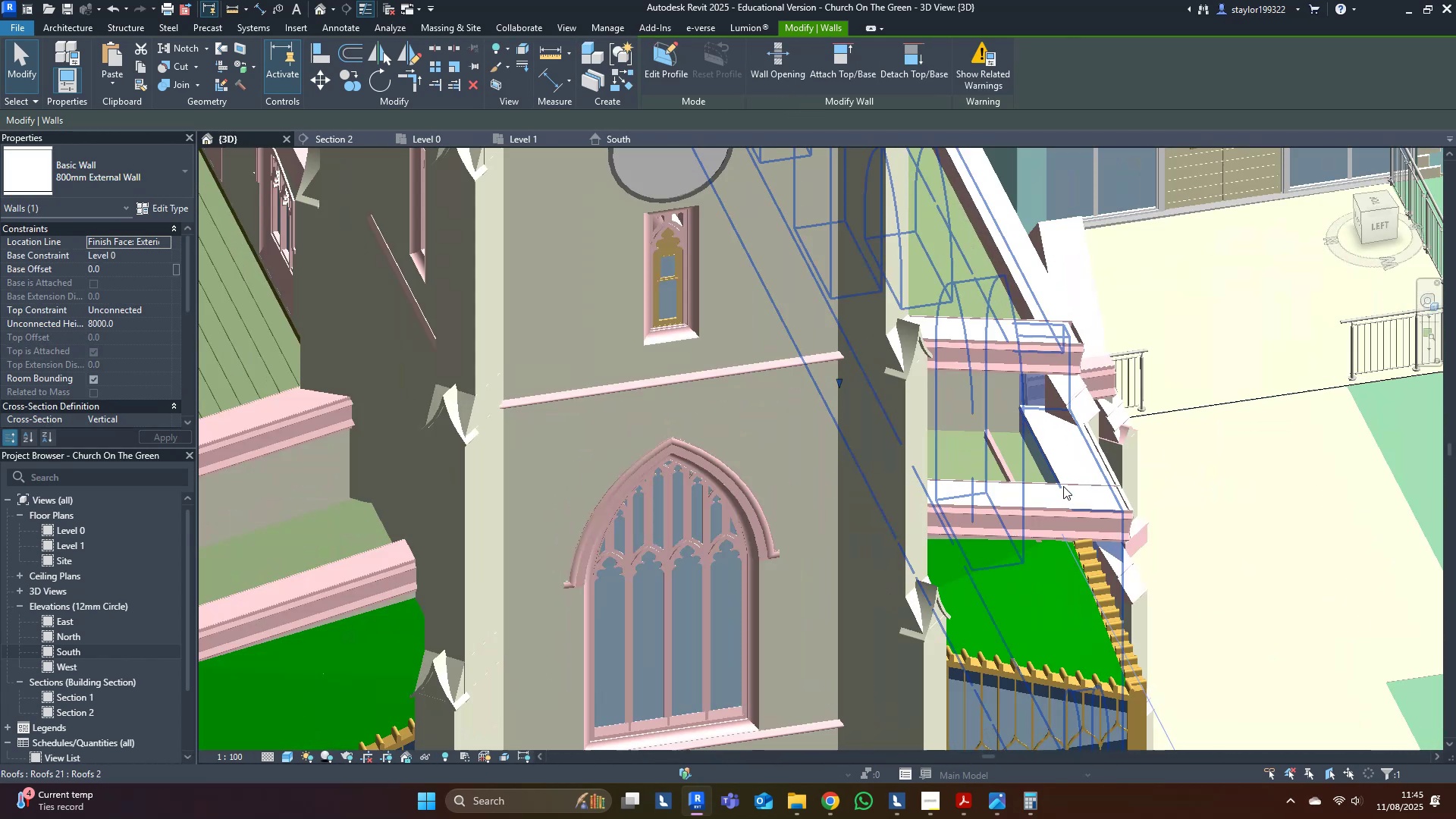 
key(Escape)
 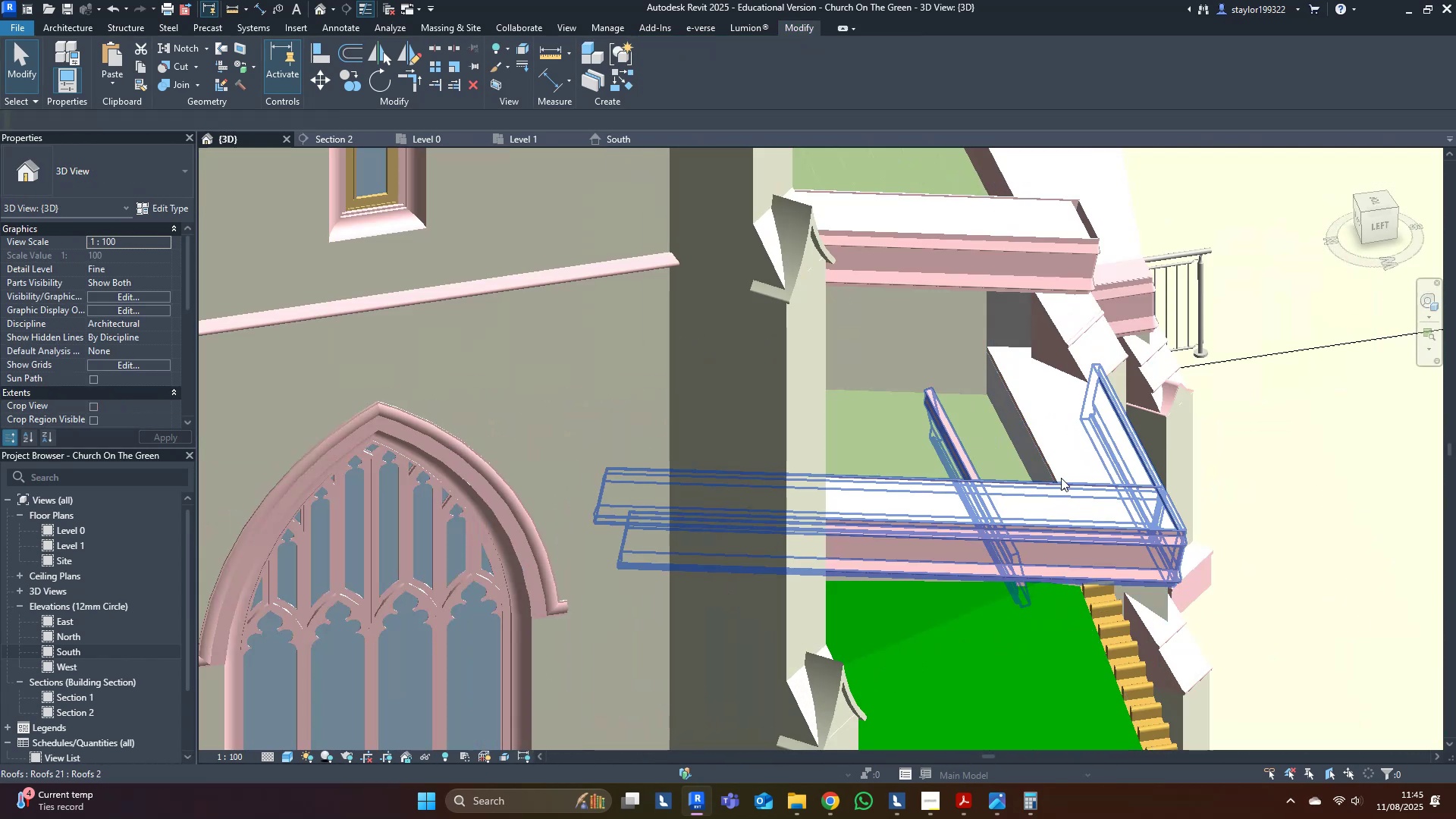 
key(Escape)
 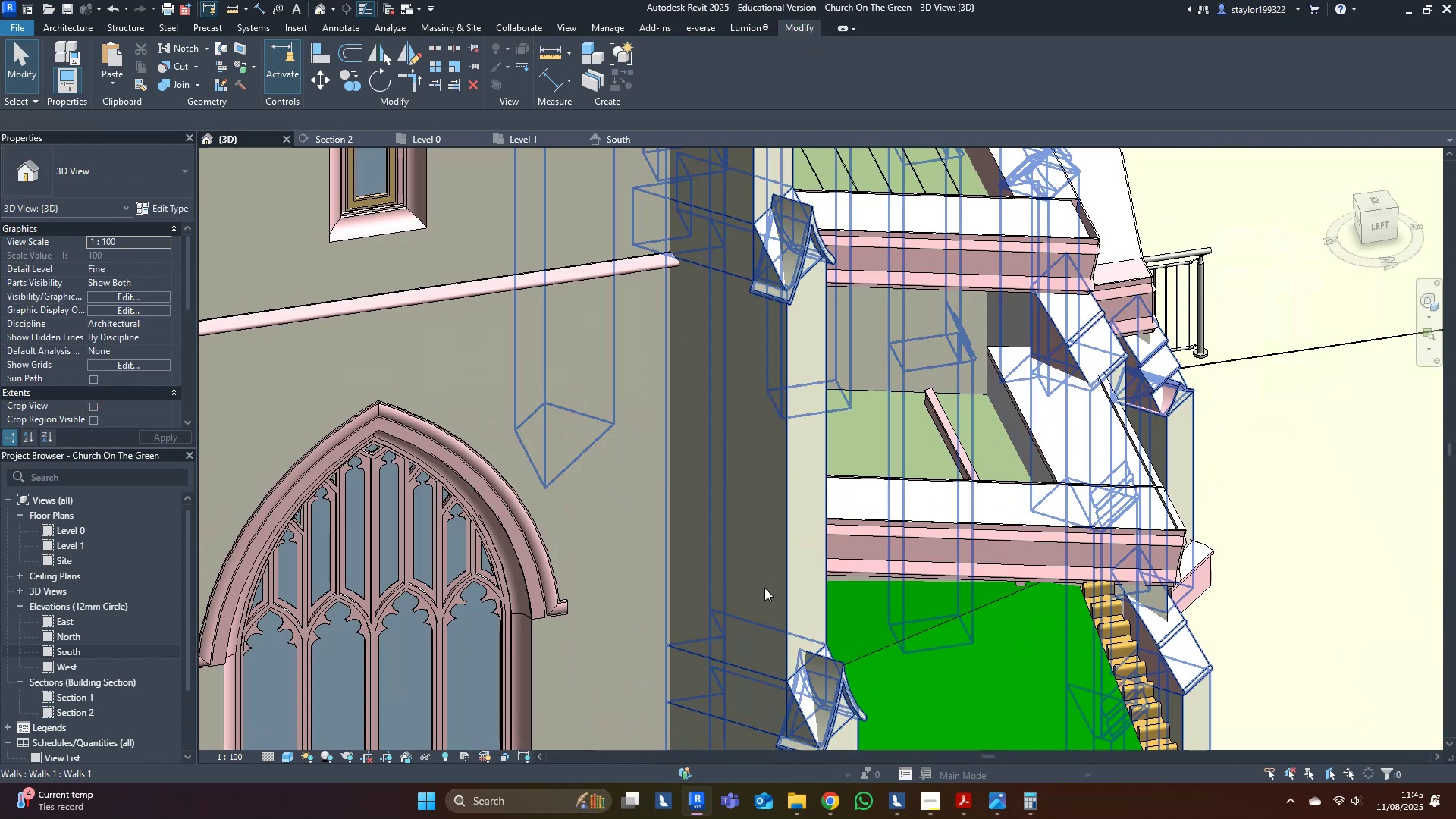 
key(Escape)
 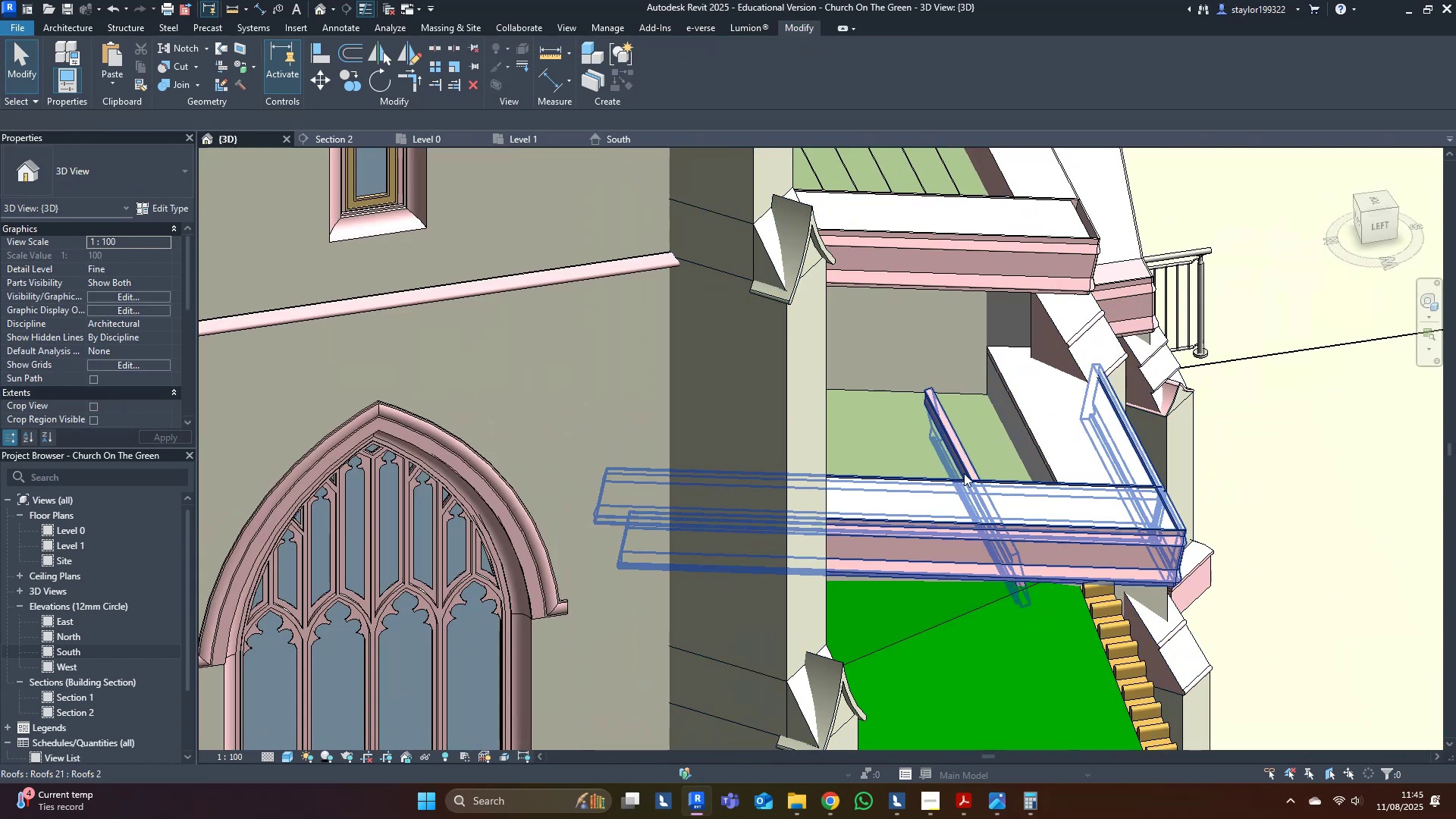 
left_click([963, 447])
 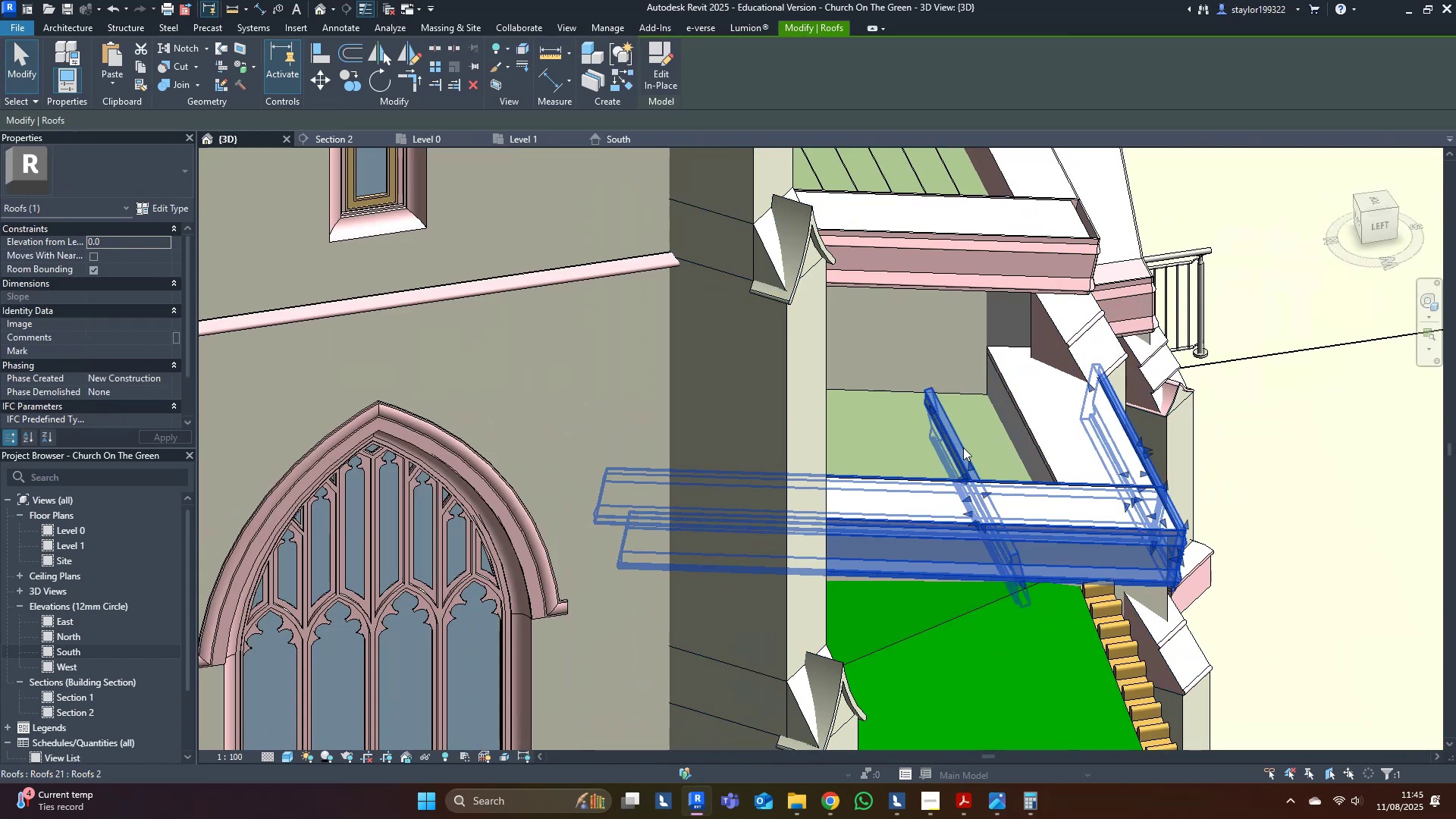 
hold_key(key=ControlLeft, duration=1.5)
double_click([982, 439])
 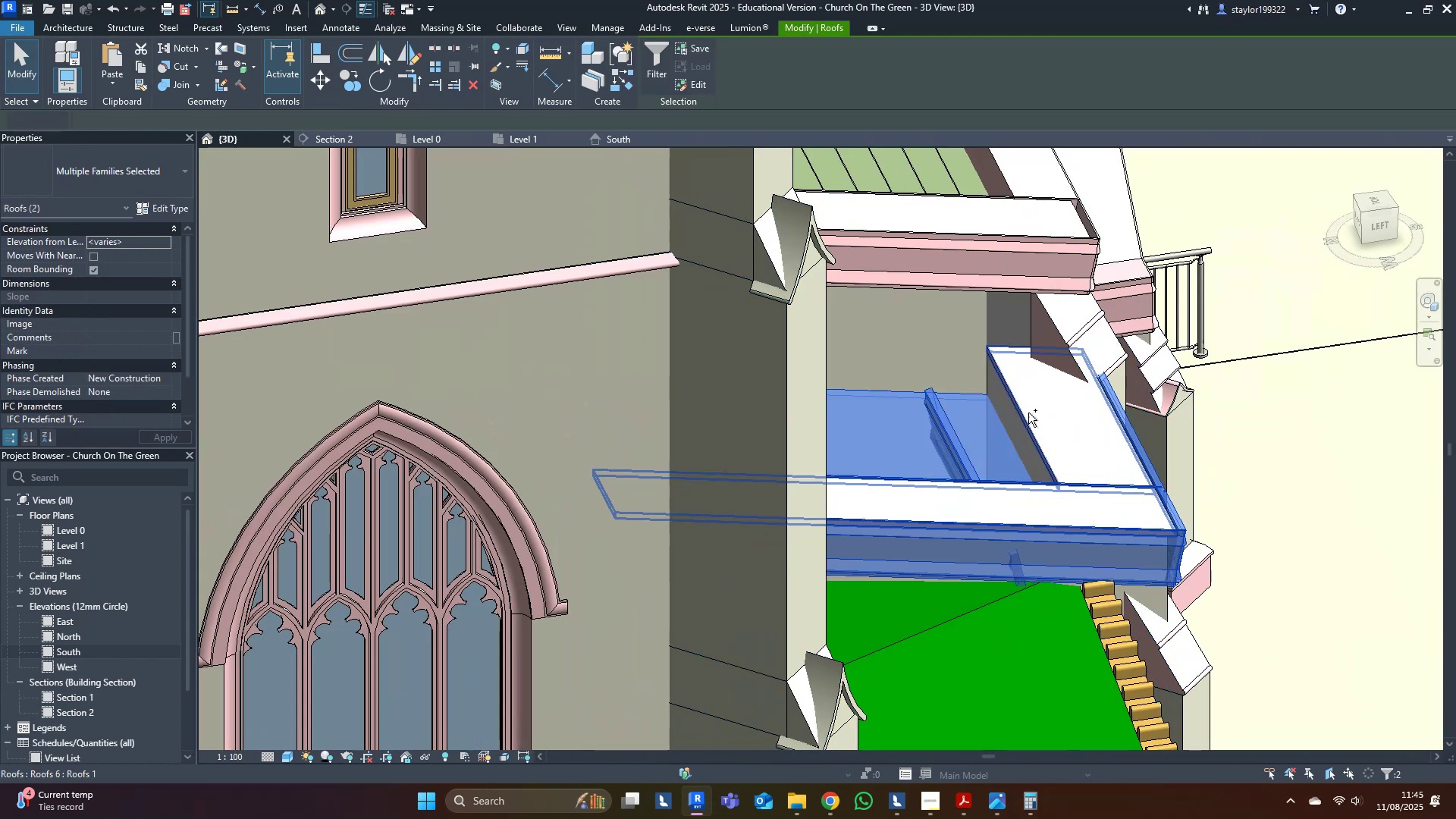 
triple_click([1033, 410])
 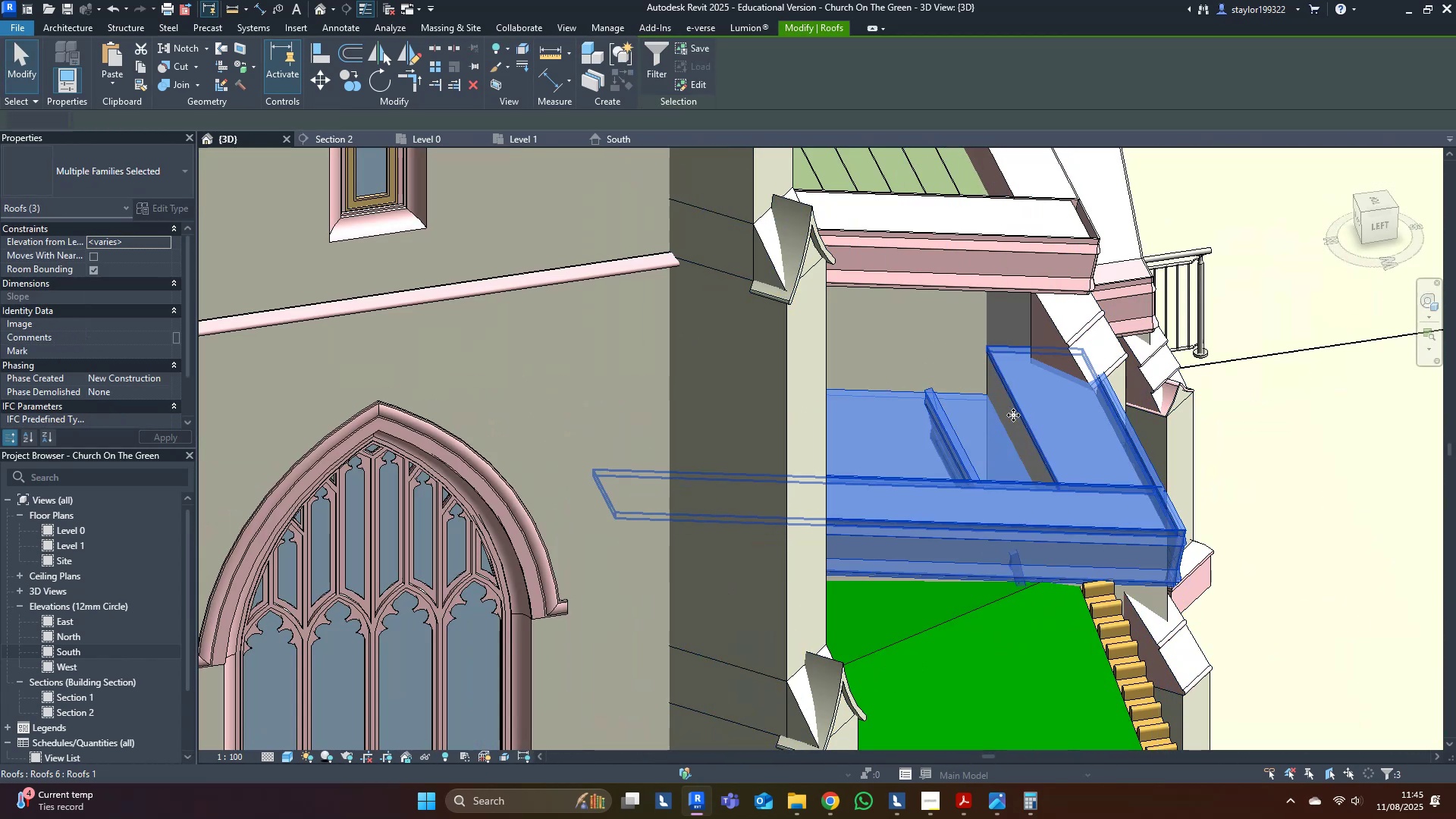 
triple_click([1013, 415])
 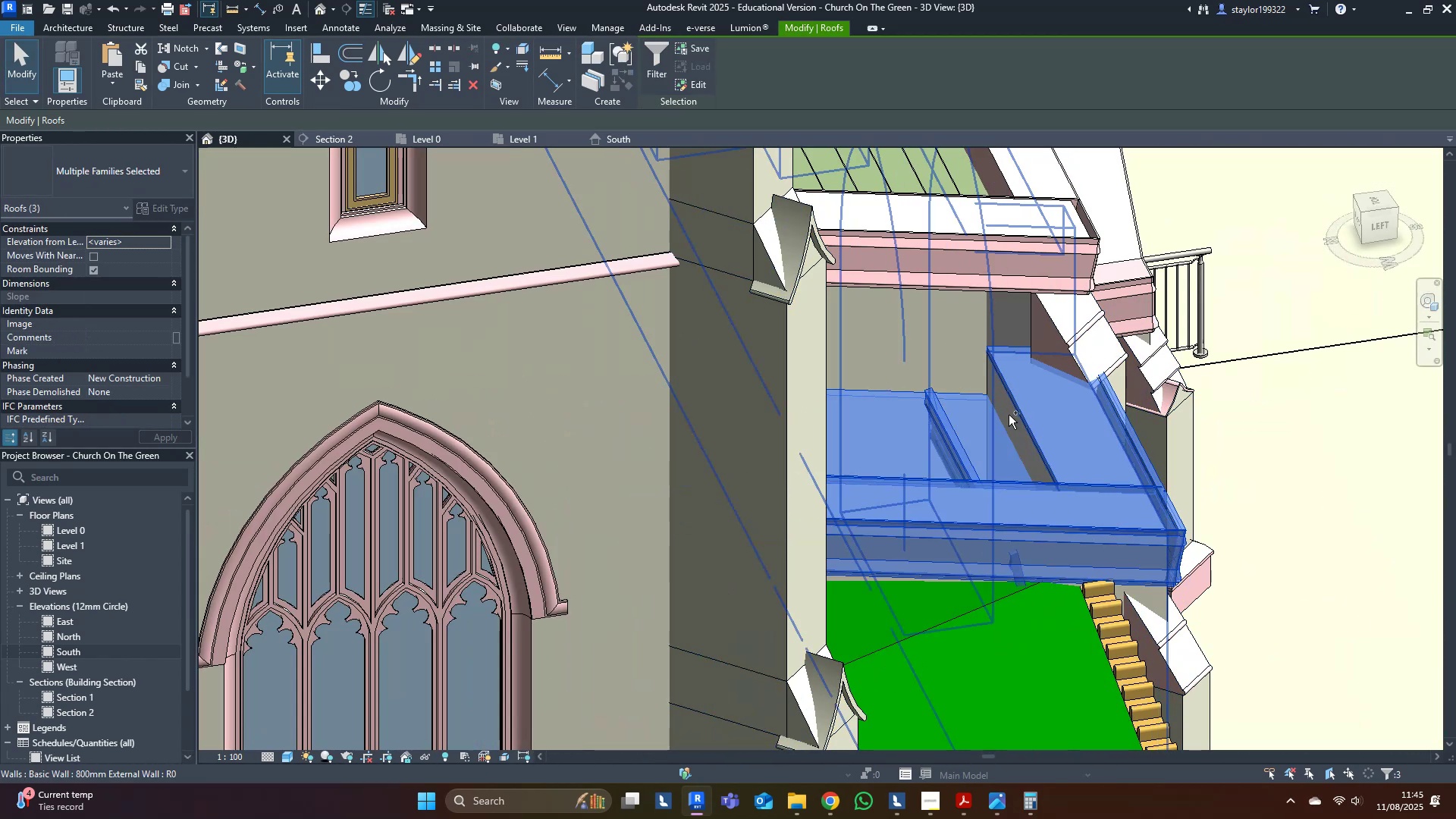 
left_click([1009, 415])
 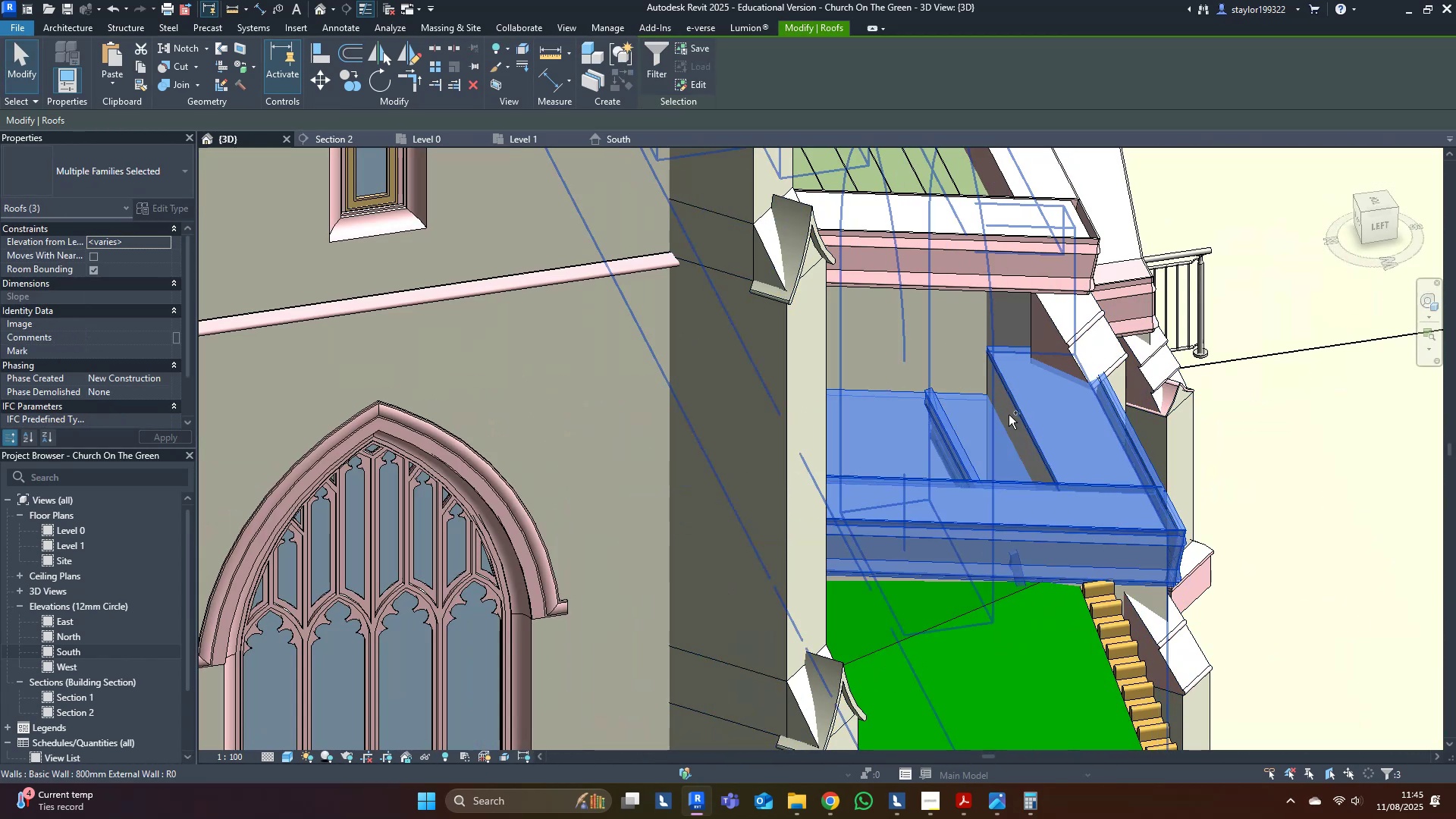 
hold_key(key=ControlLeft, duration=0.45)
 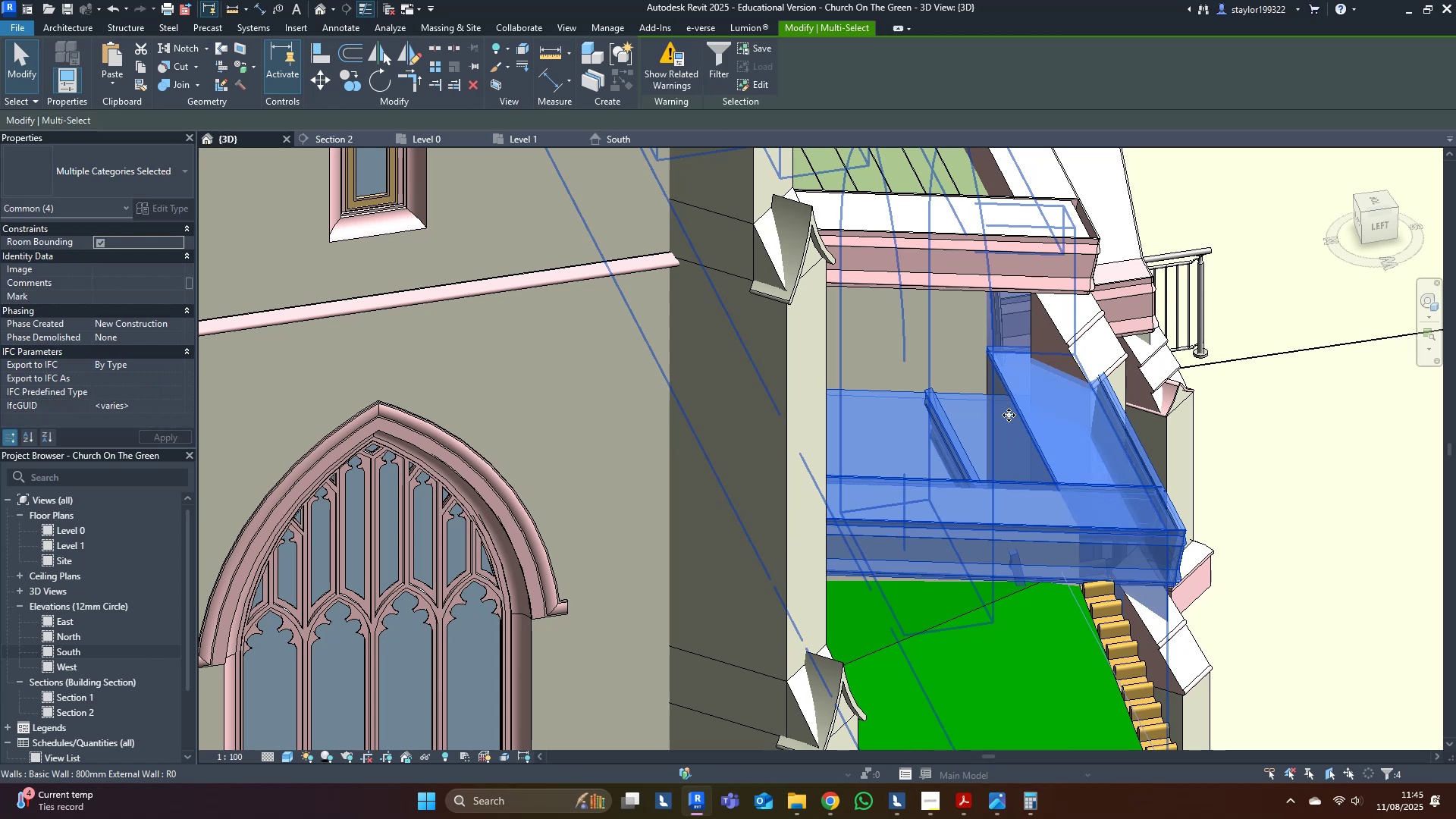 
type(hi)
 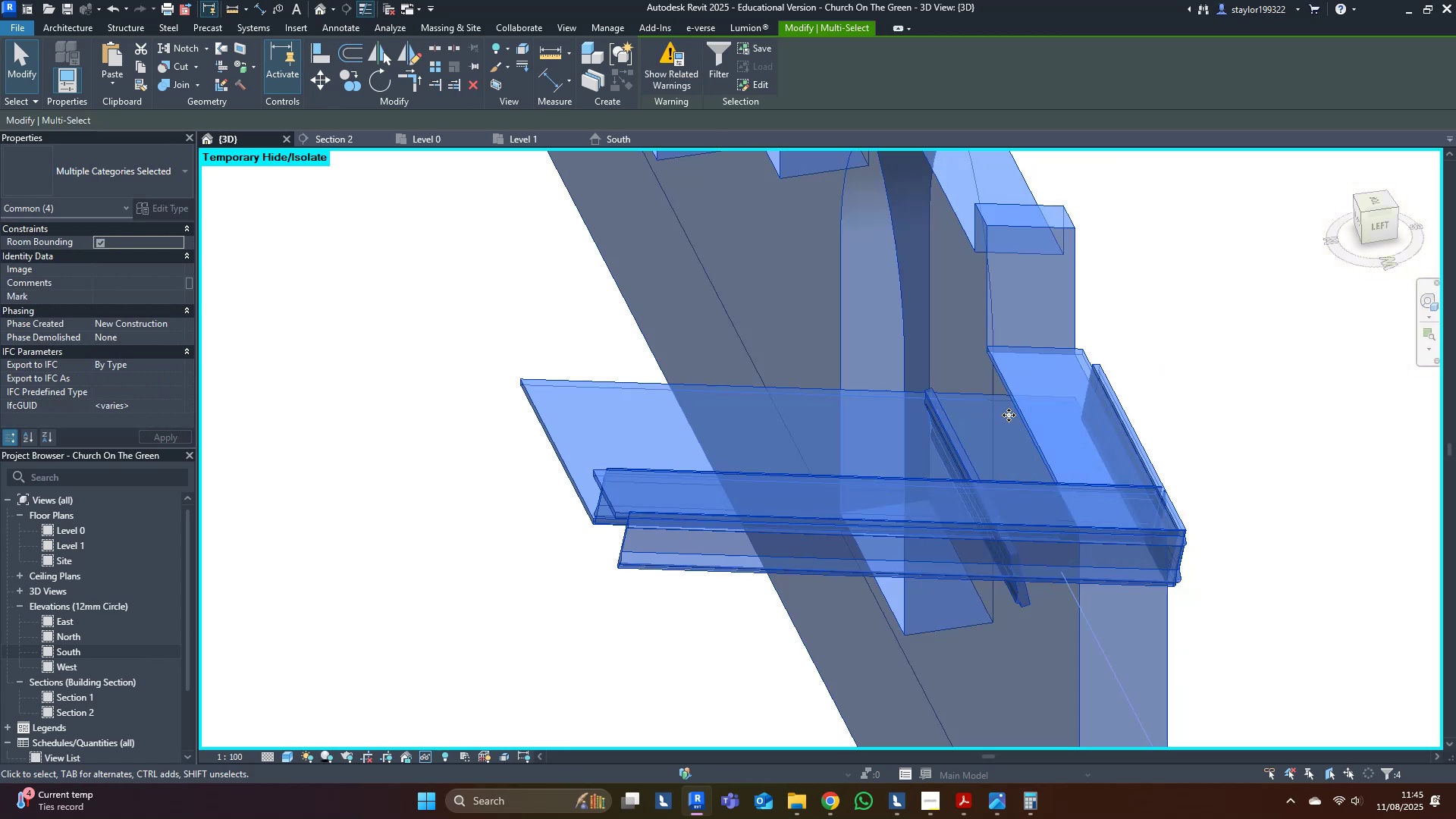 
middle_click([1009, 415])
 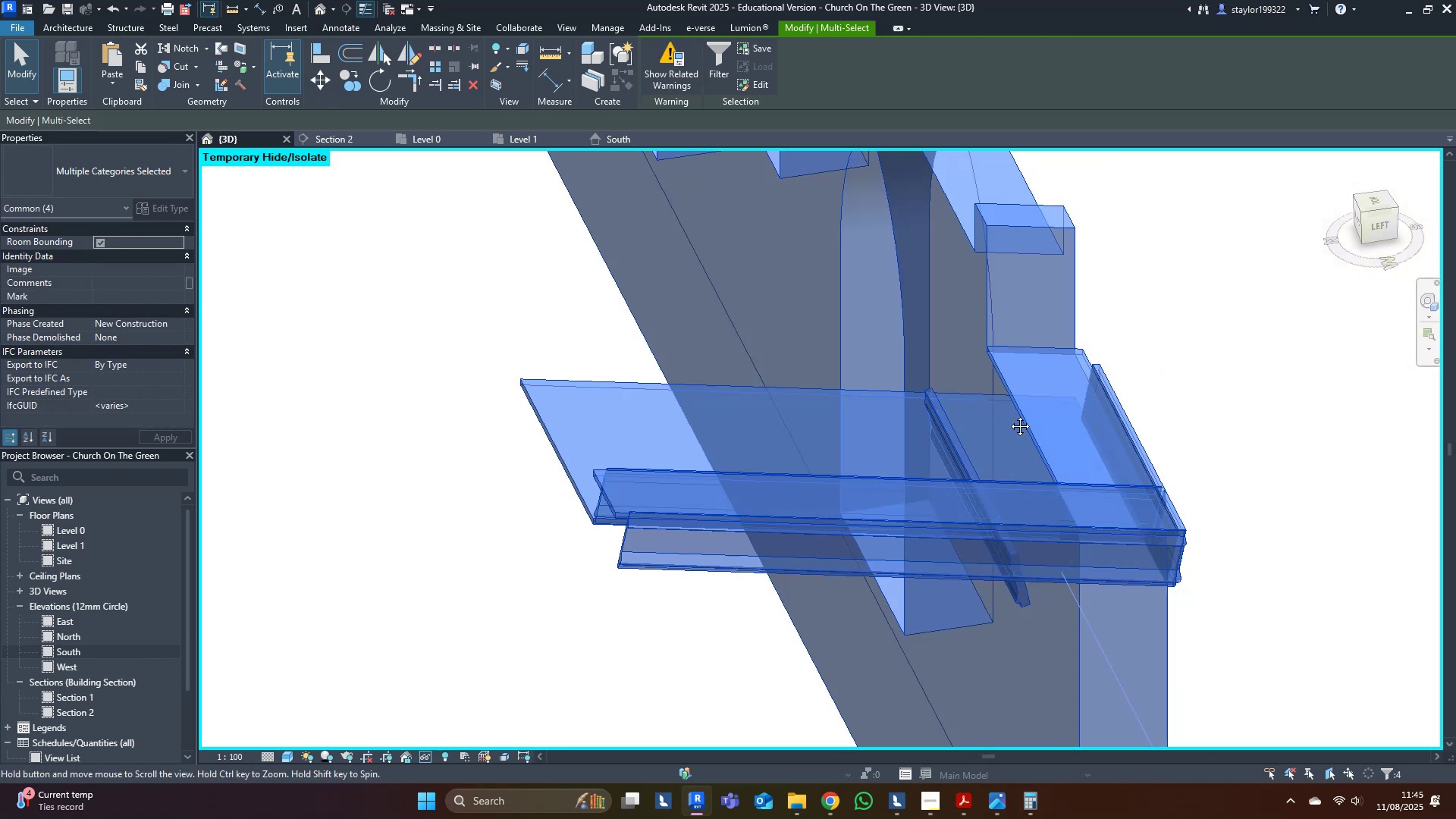 
key(Escape)
 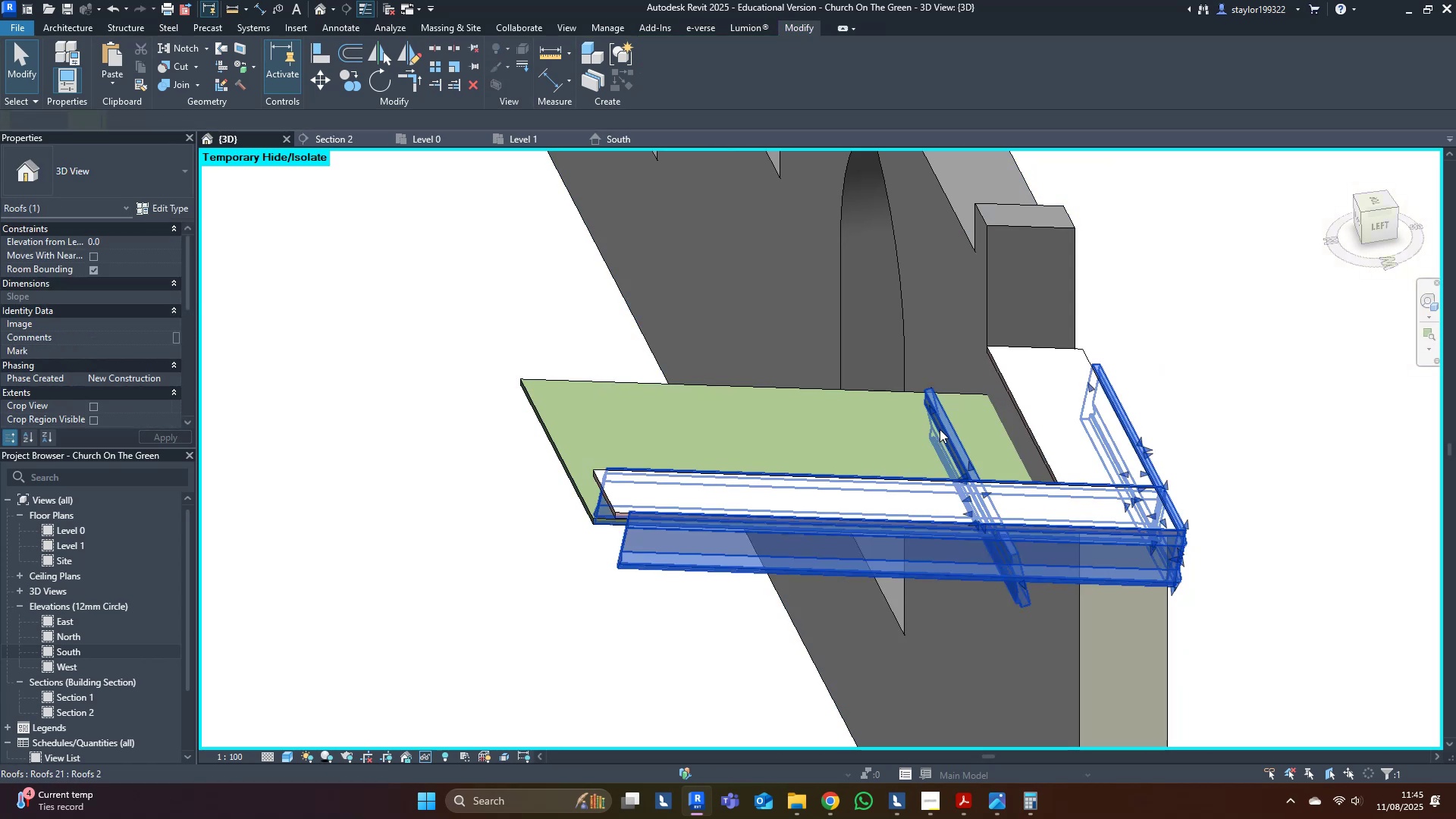 
hold_key(key=ShiftLeft, duration=0.46)
 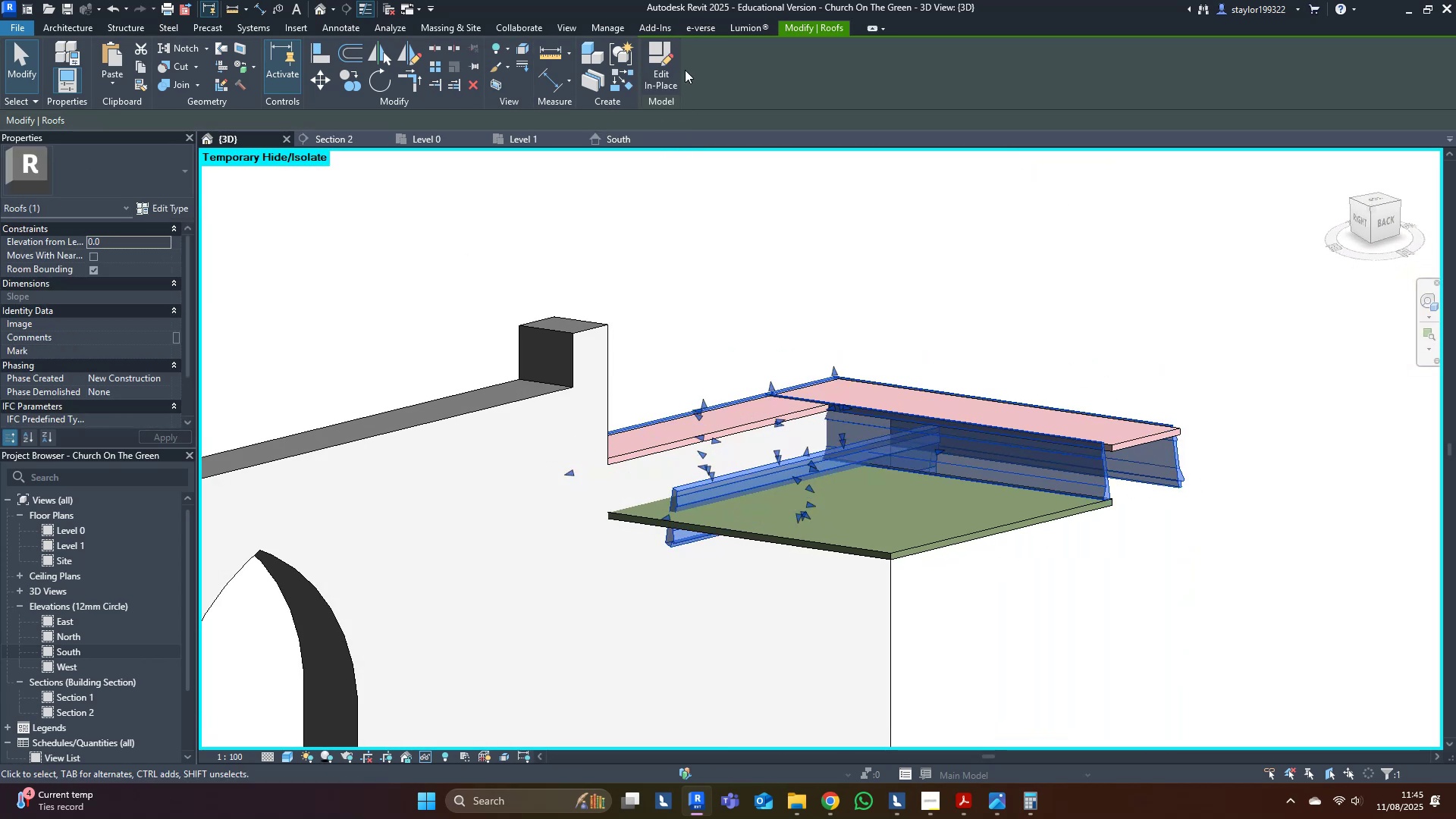 
left_click([669, 62])
 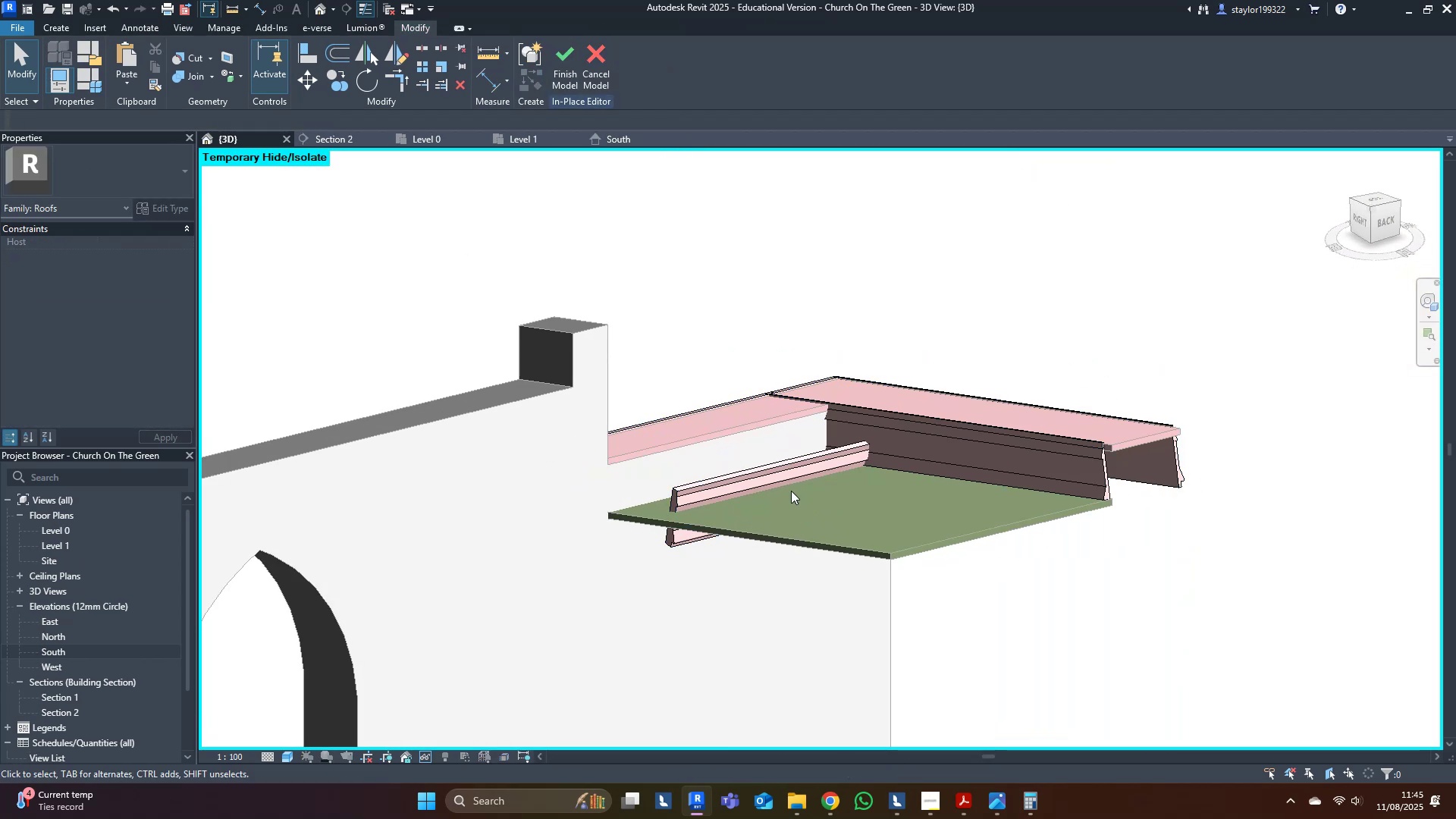 
left_click([783, 467])
 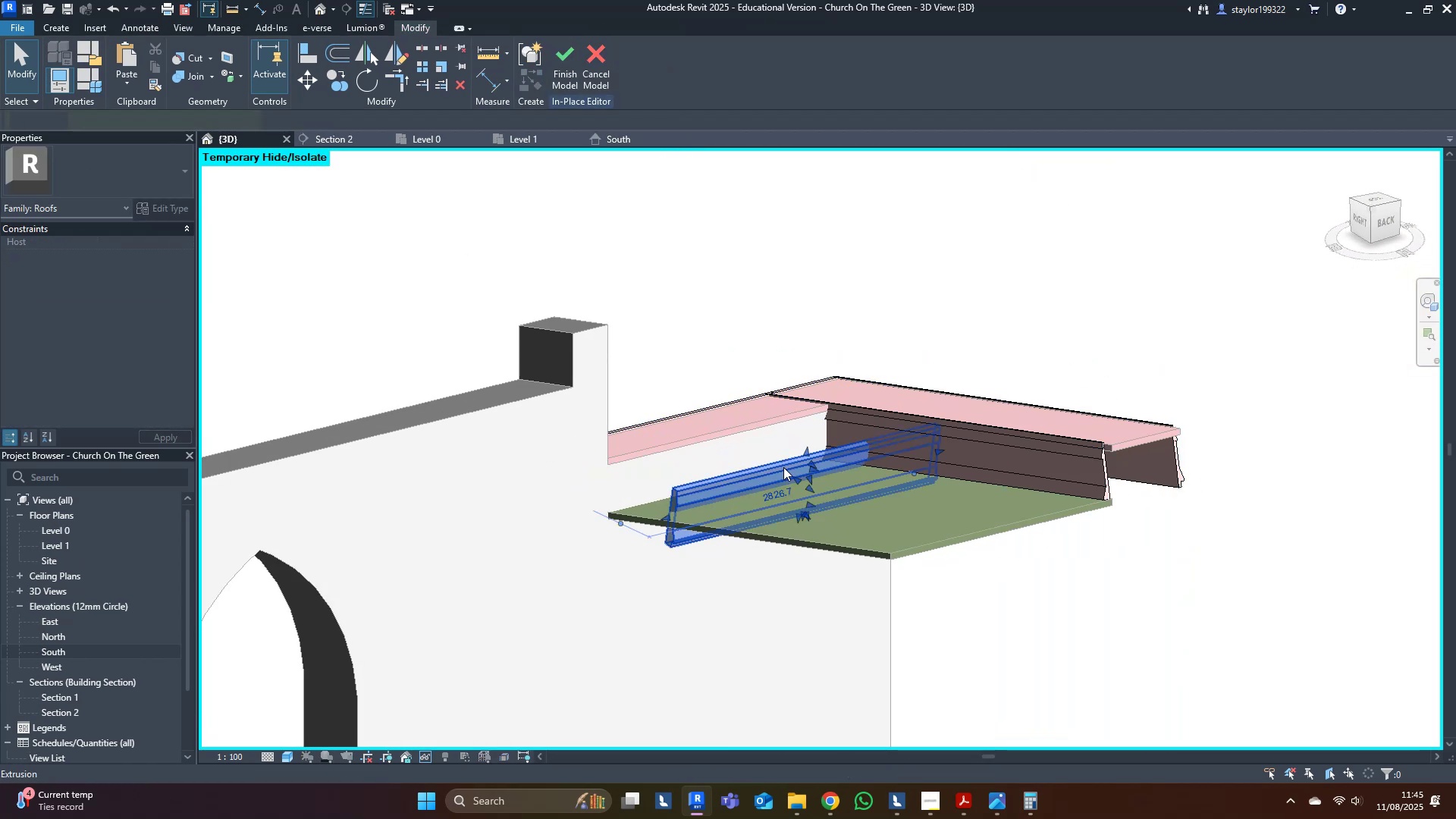 
hold_key(key=ShiftLeft, duration=0.37)
 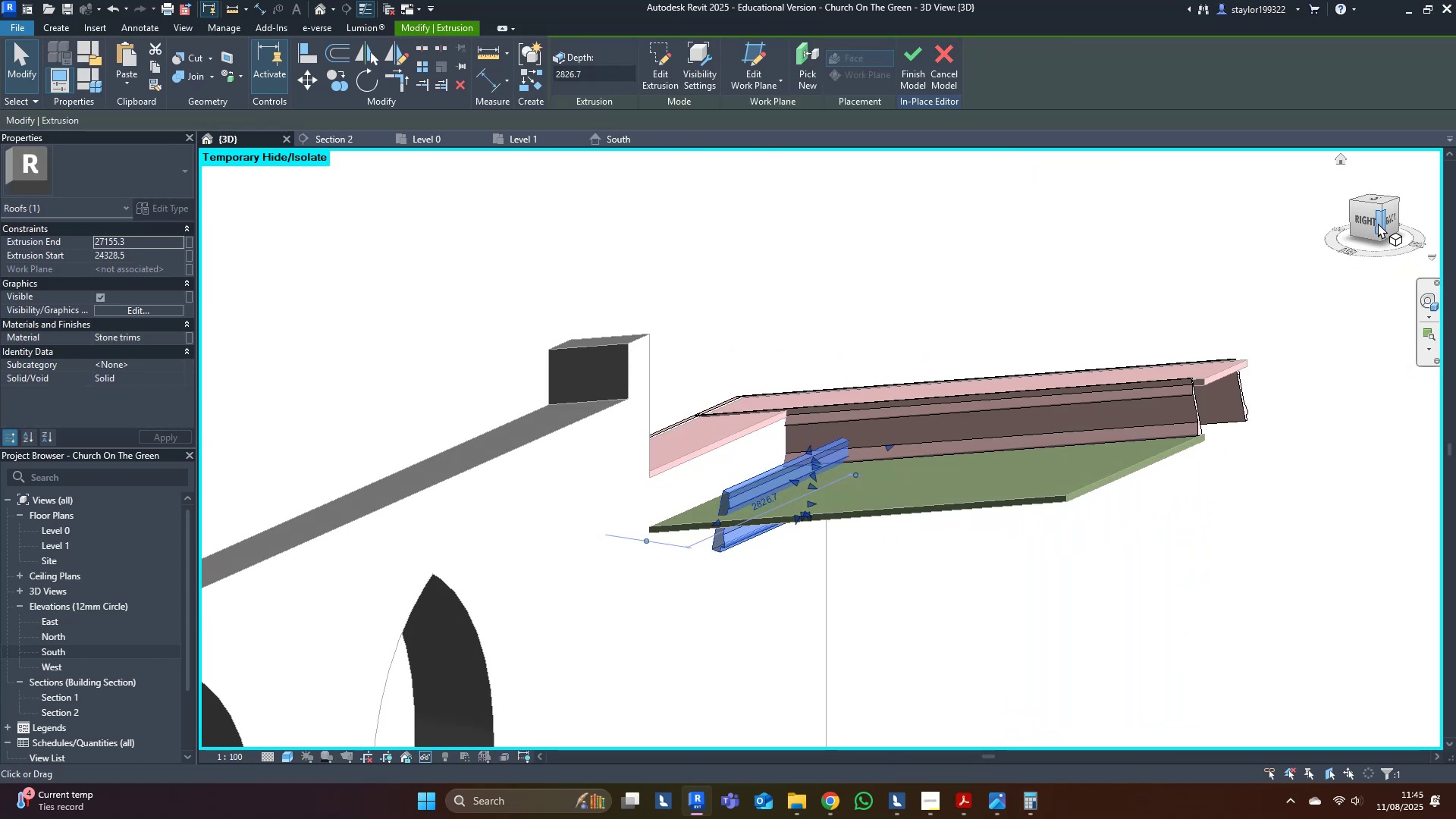 
left_click([1367, 227])
 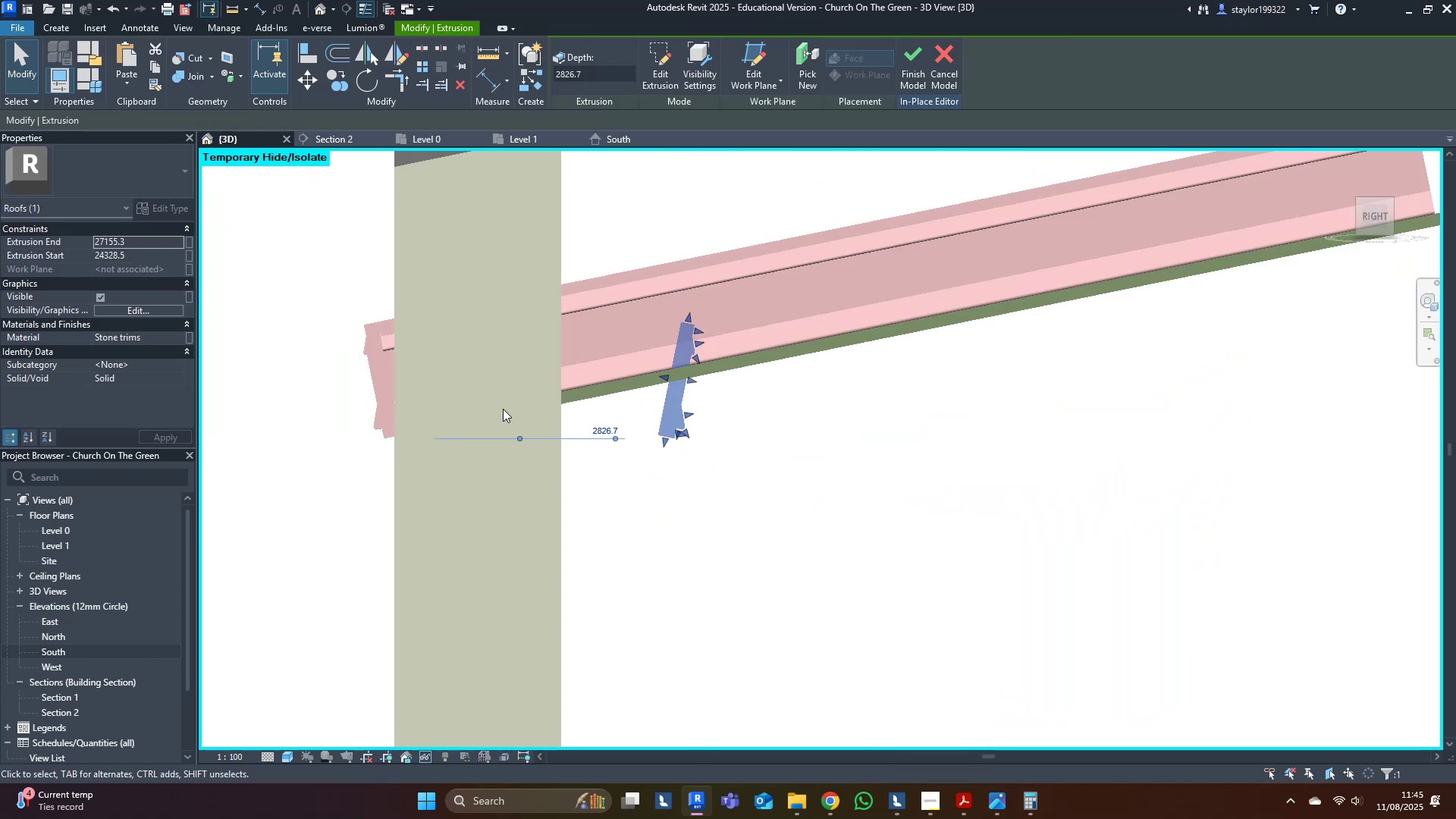 
type(wf)
 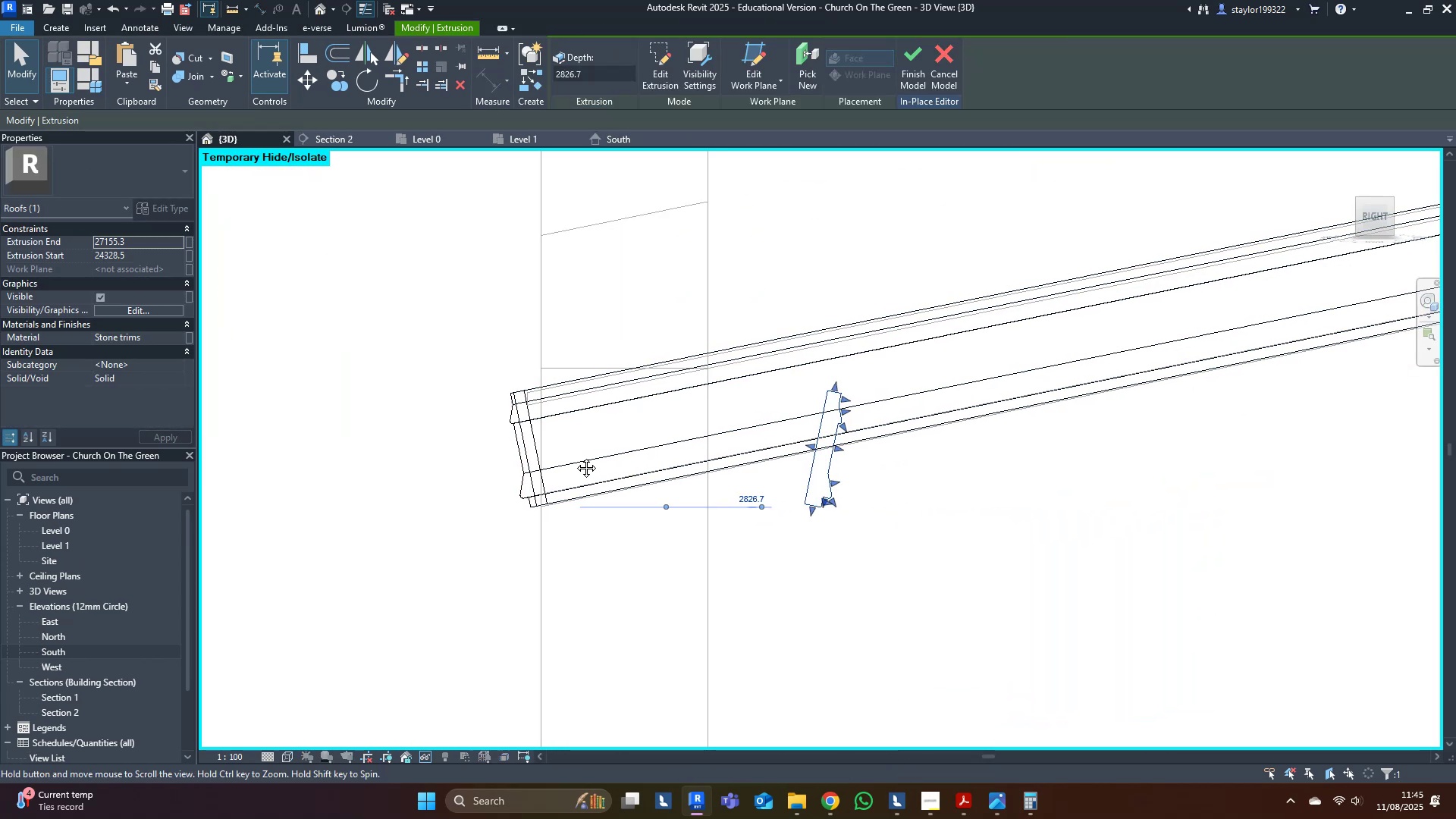 
scroll: coordinate [609, 461], scroll_direction: up, amount: 4.0
 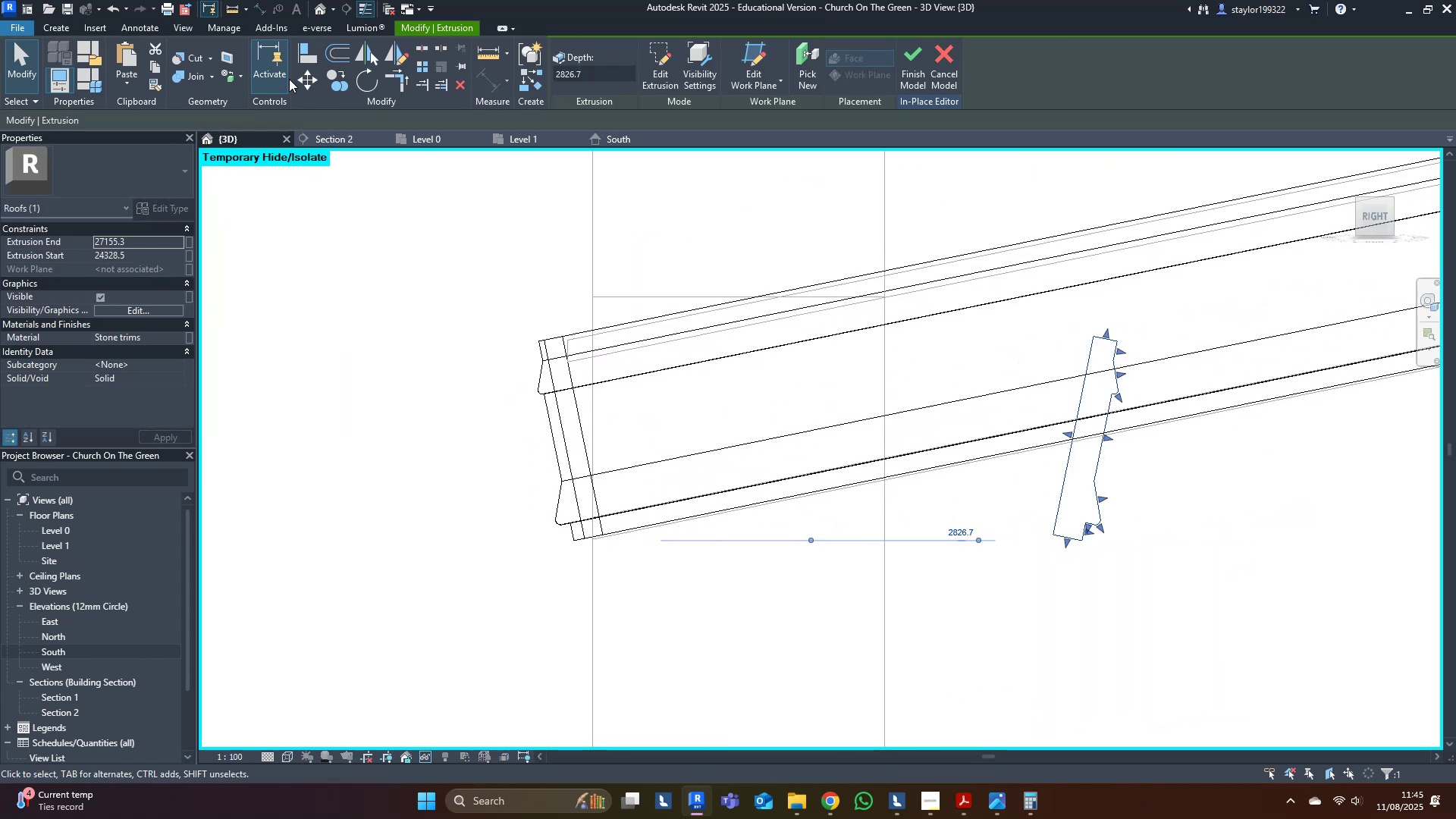 
left_click([306, 79])
 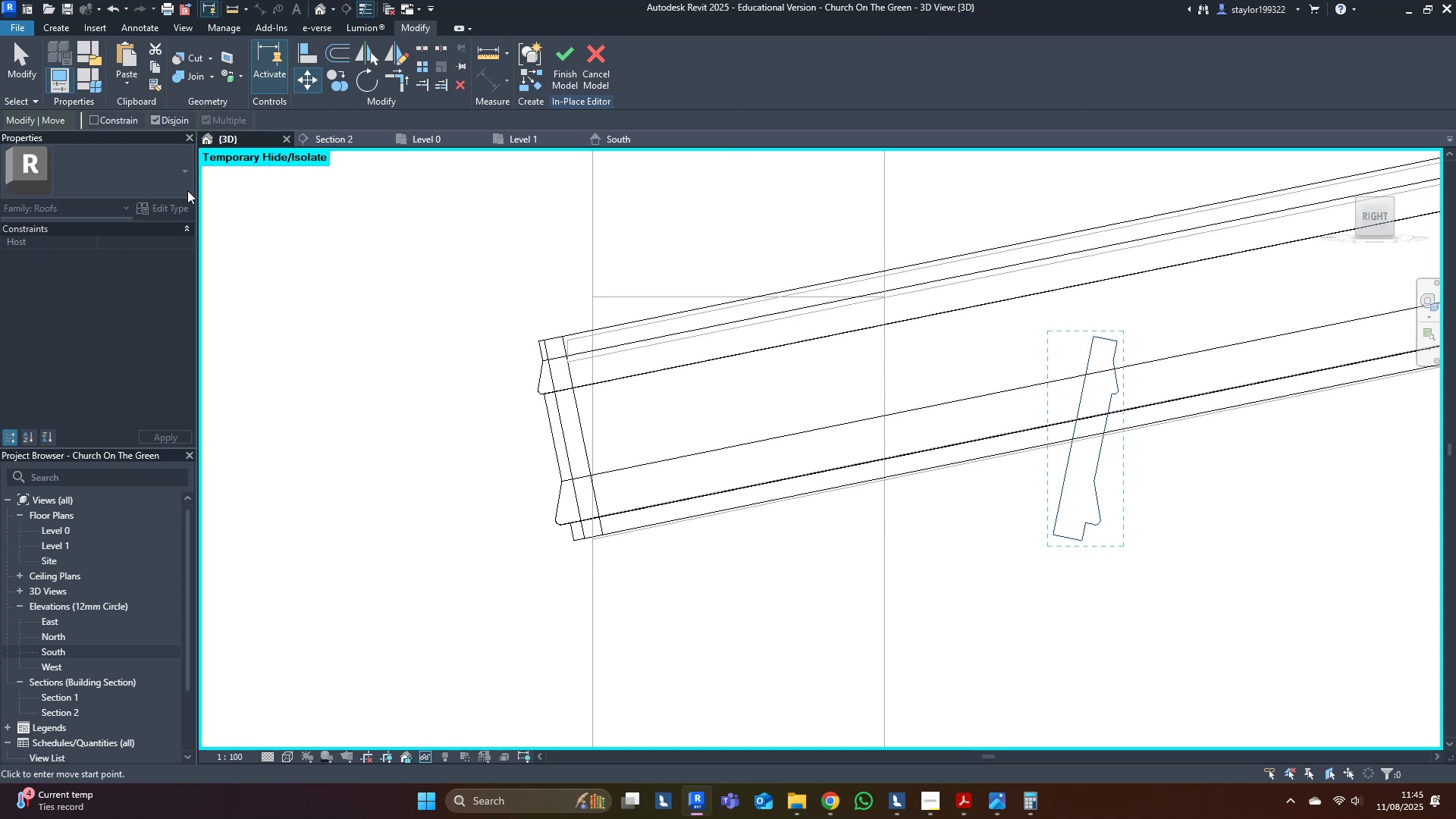 
scroll: coordinate [1377, 331], scroll_direction: up, amount: 2.0
 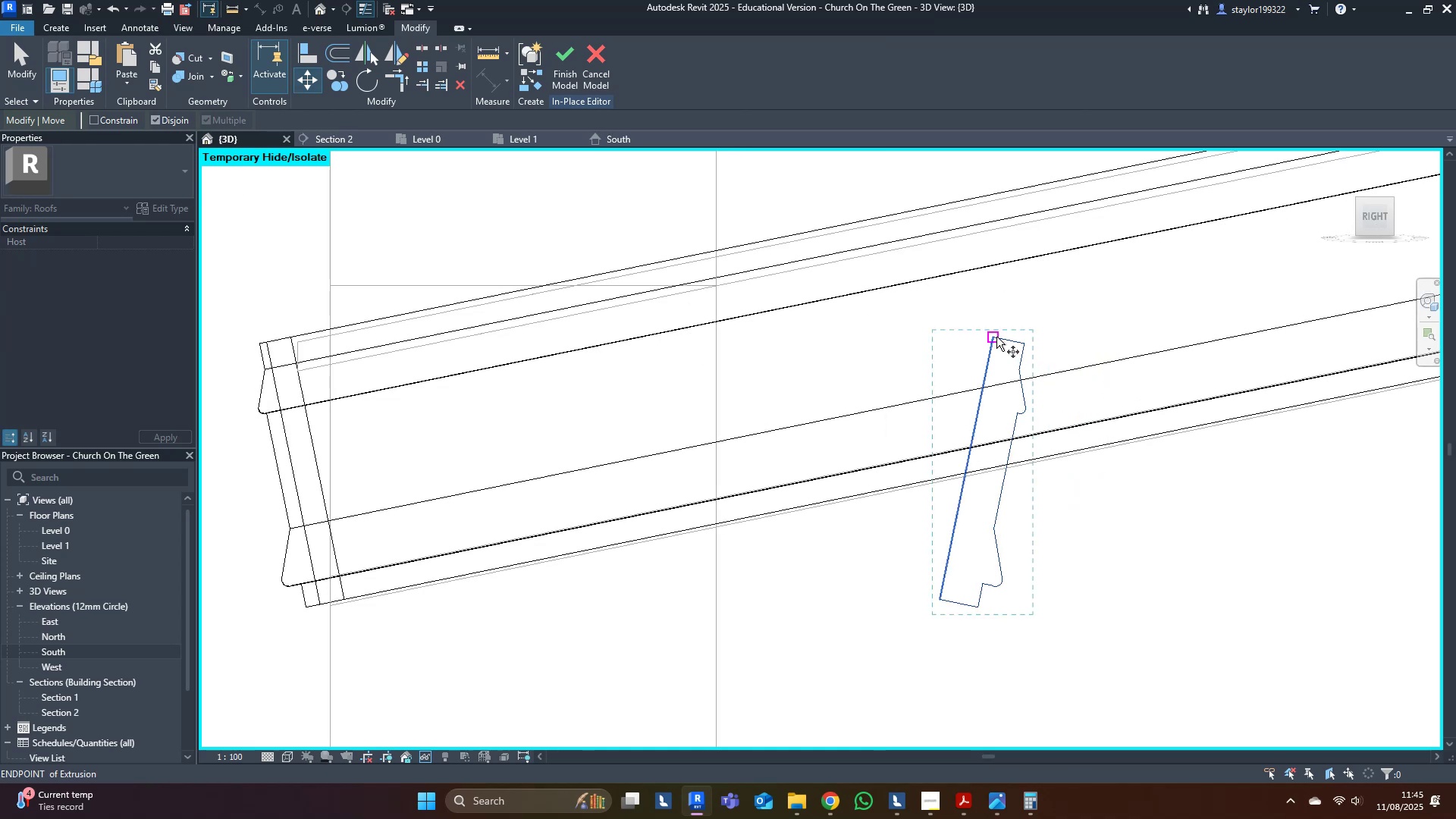 
left_click([996, 337])
 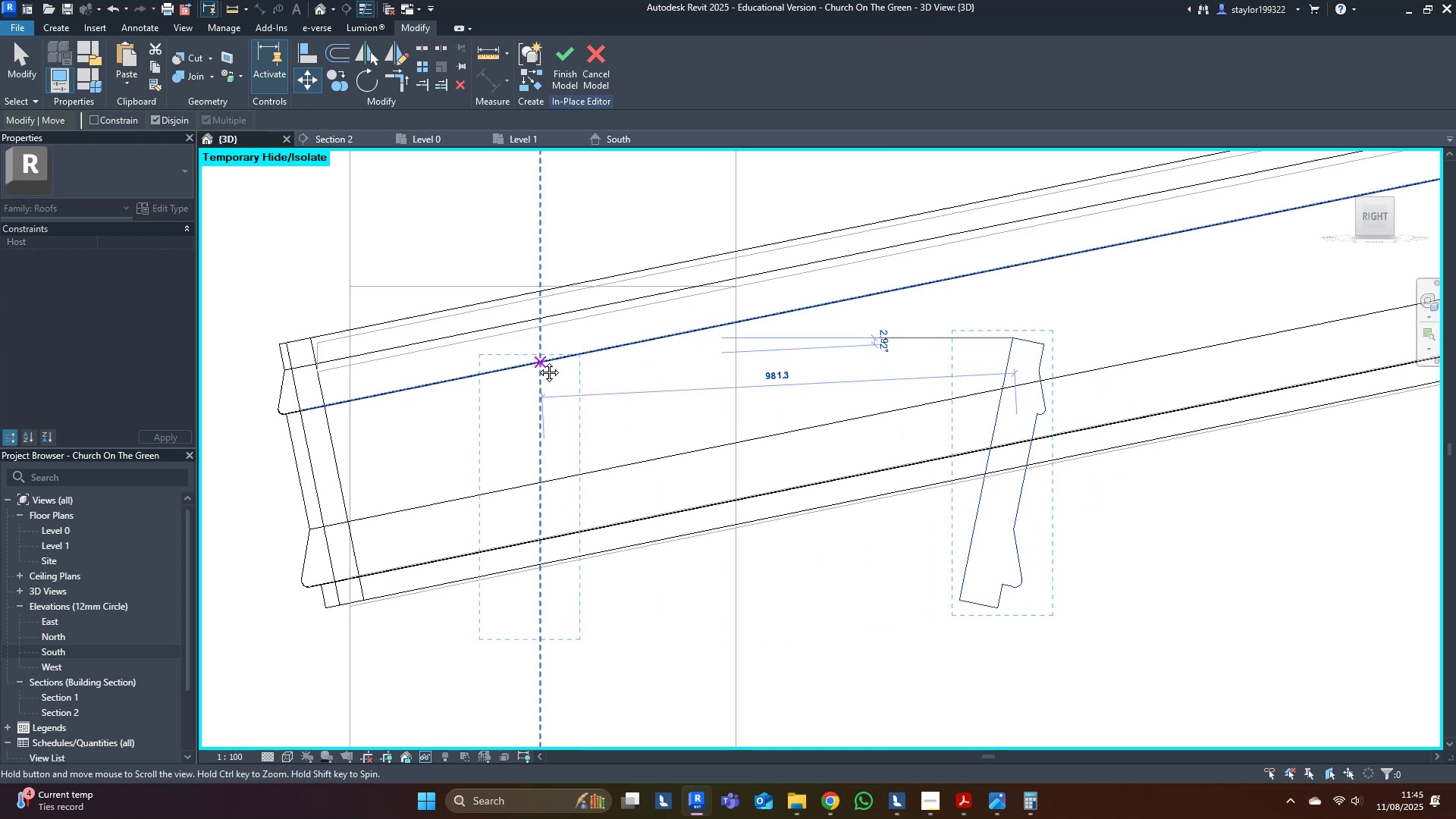 
scroll: coordinate [401, 353], scroll_direction: up, amount: 3.0
 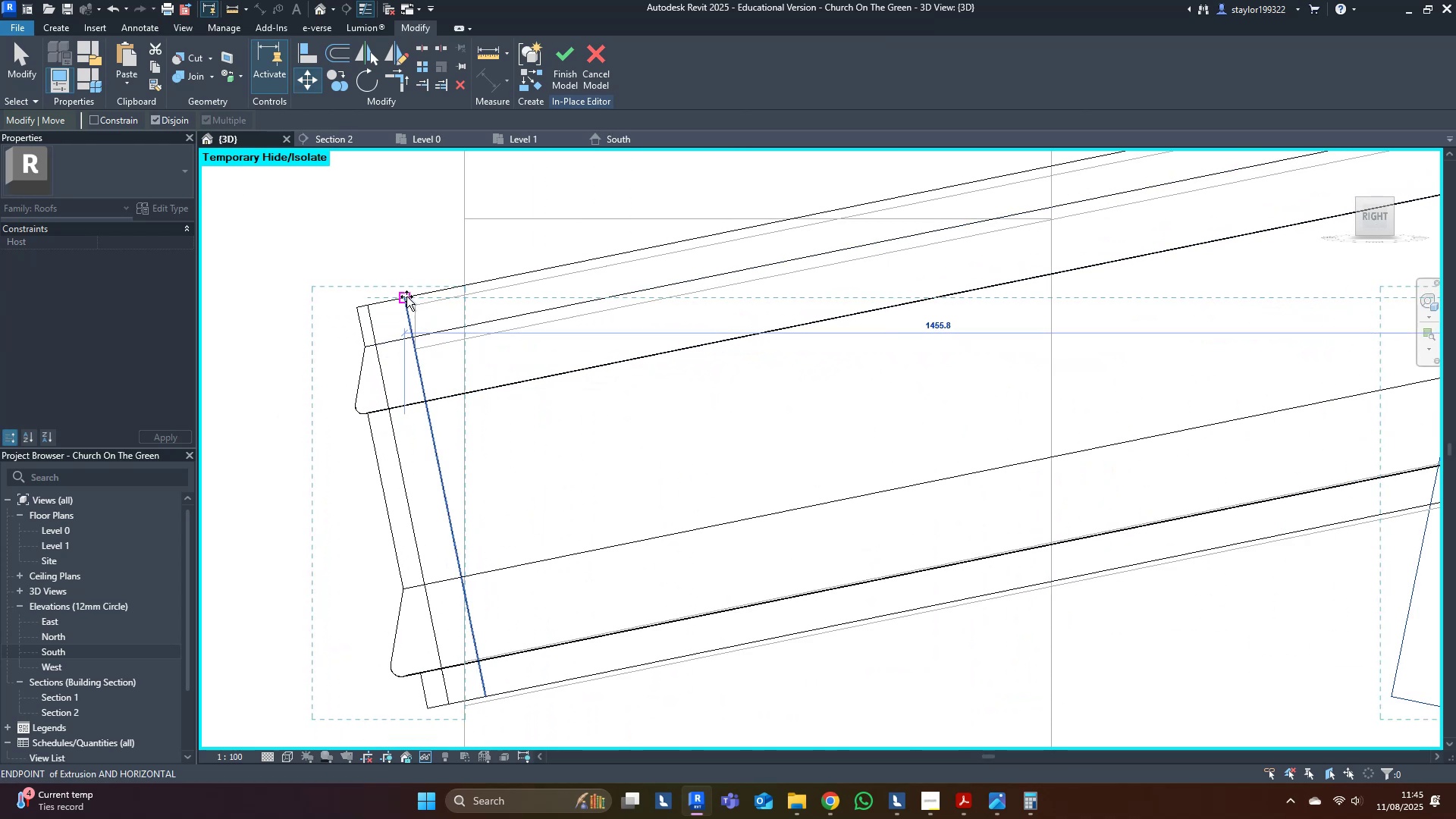 
left_click([406, 297])
 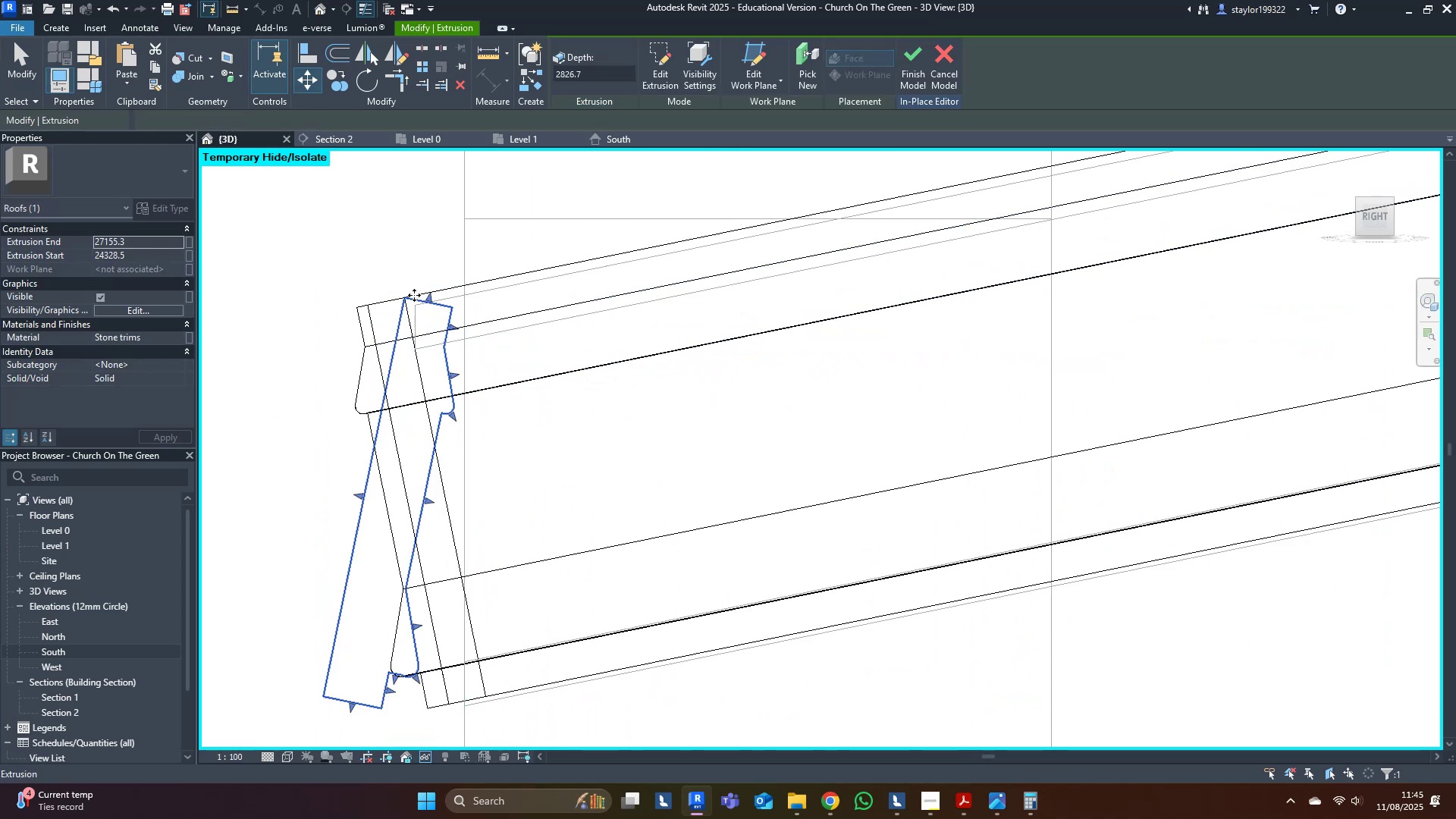 
middle_click([422, 292])
 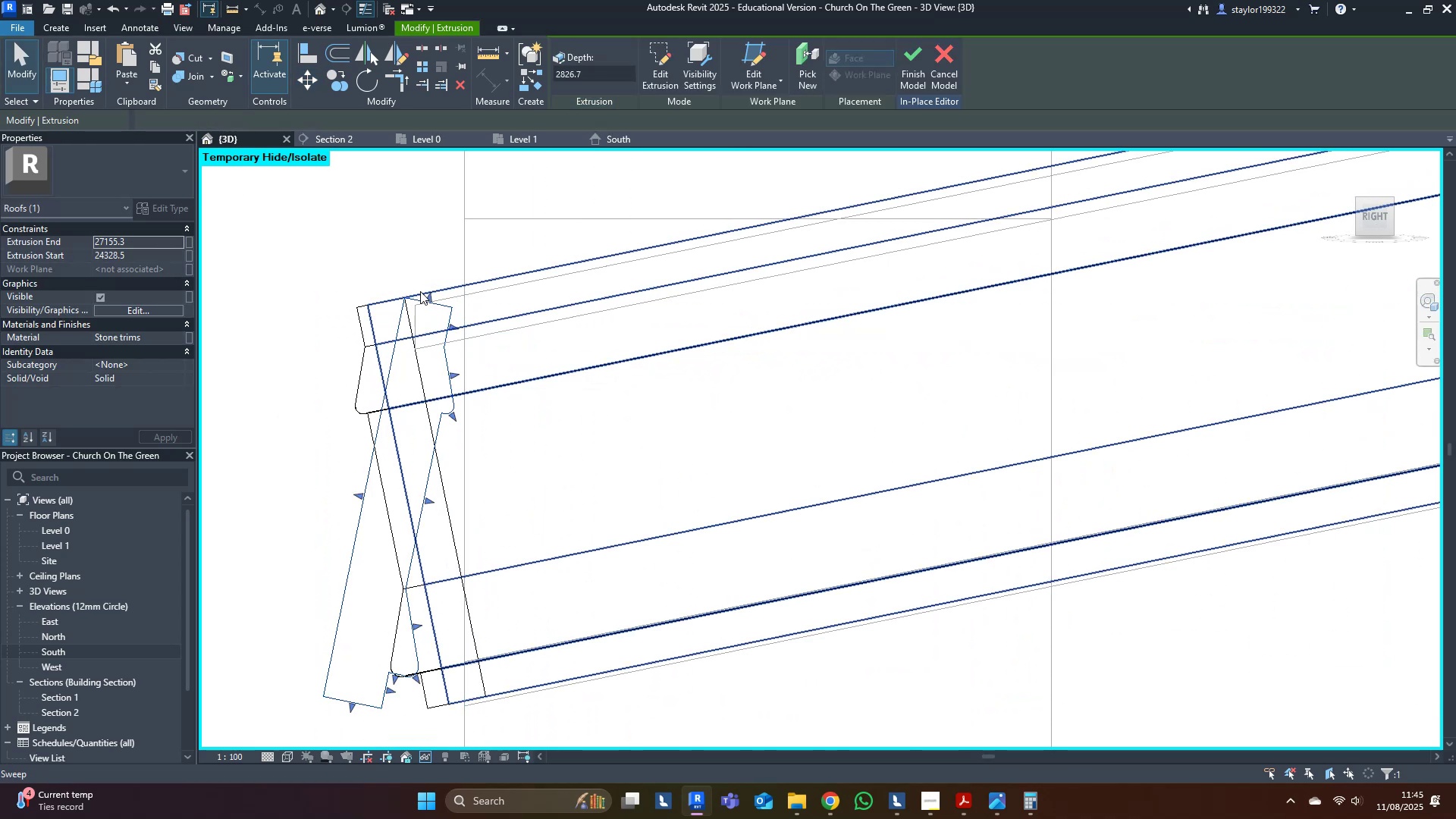 
type(ro)
 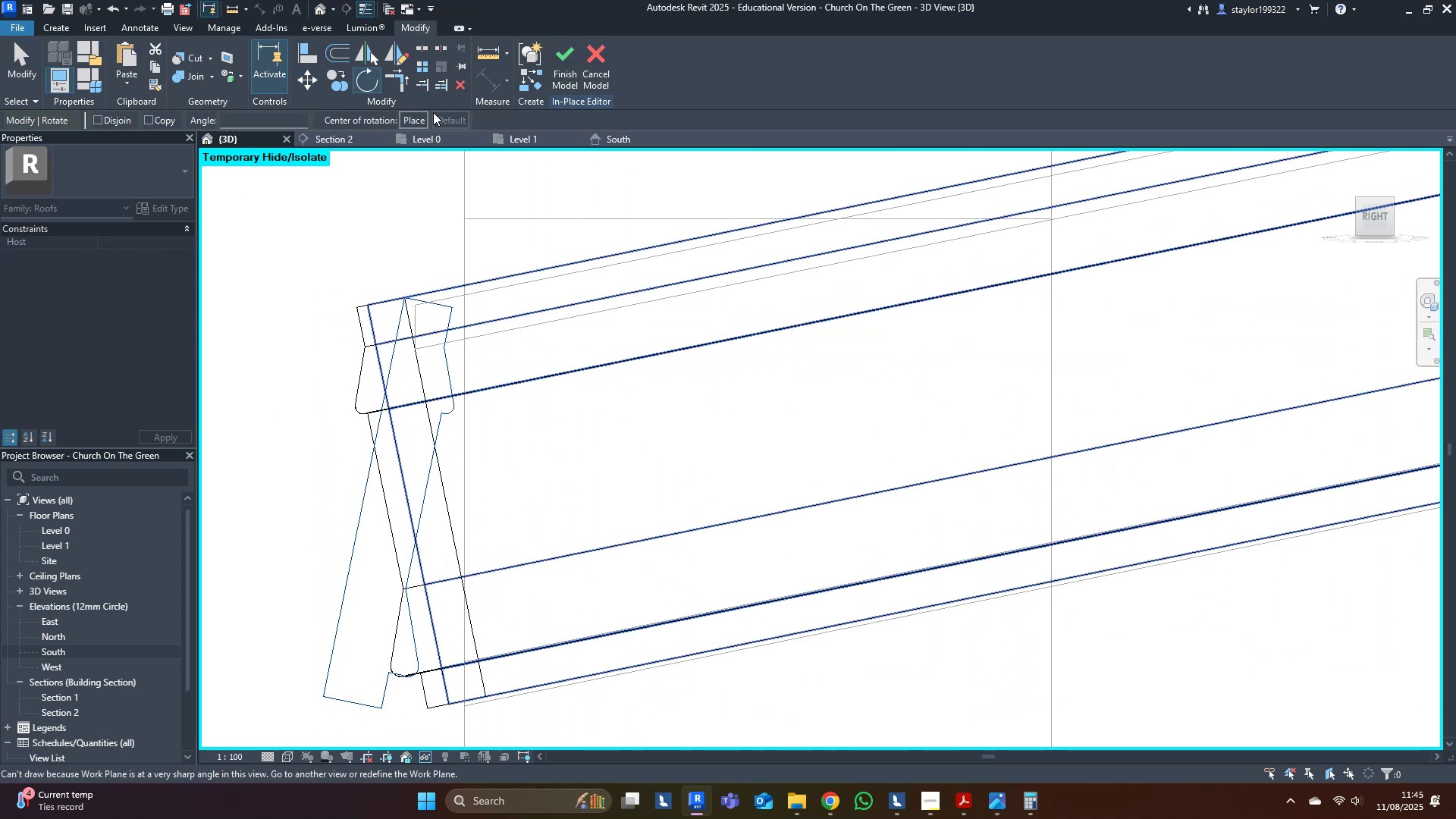 
left_click([422, 118])
 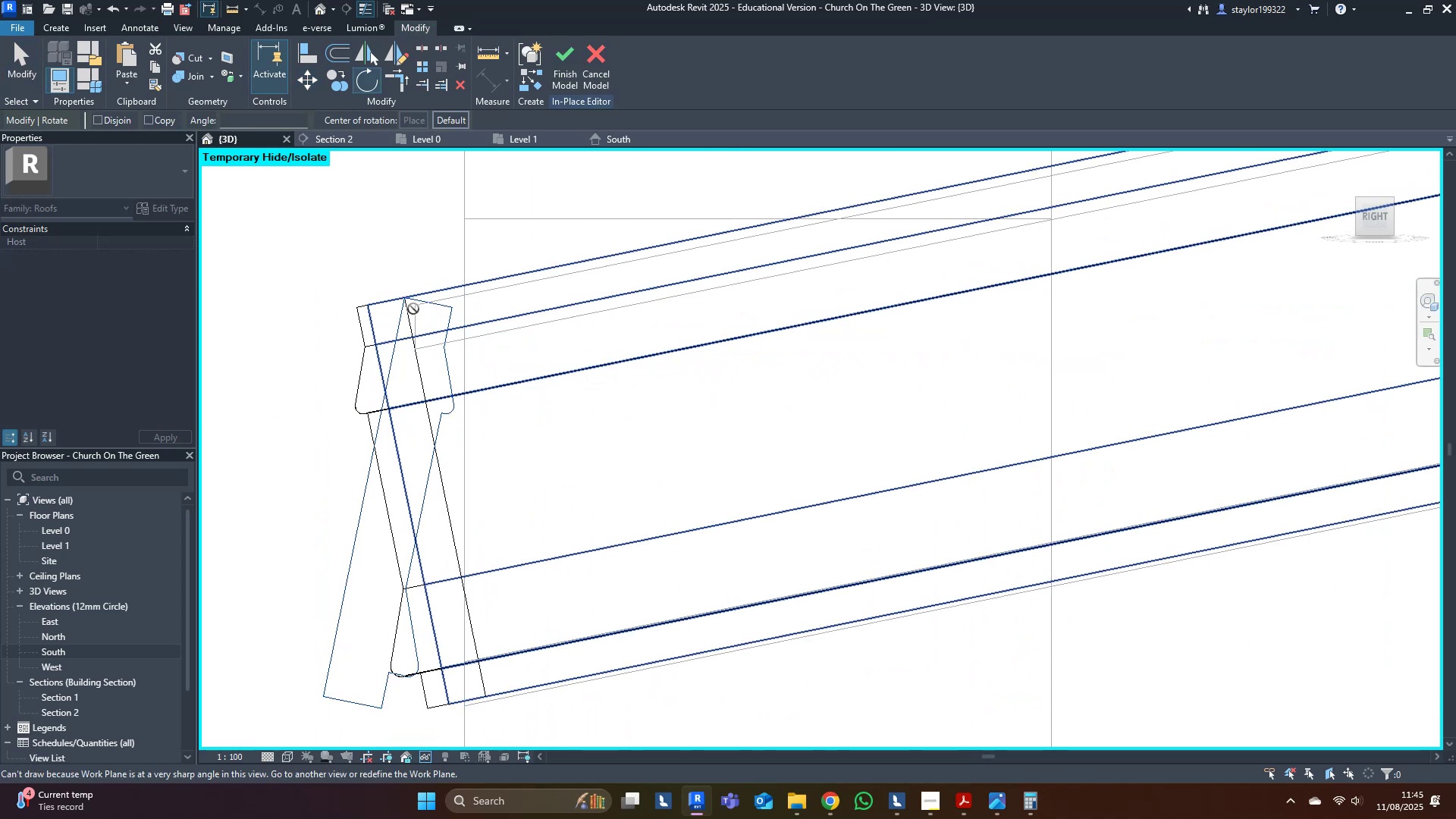 
key(Escape)
type(sdpk)
 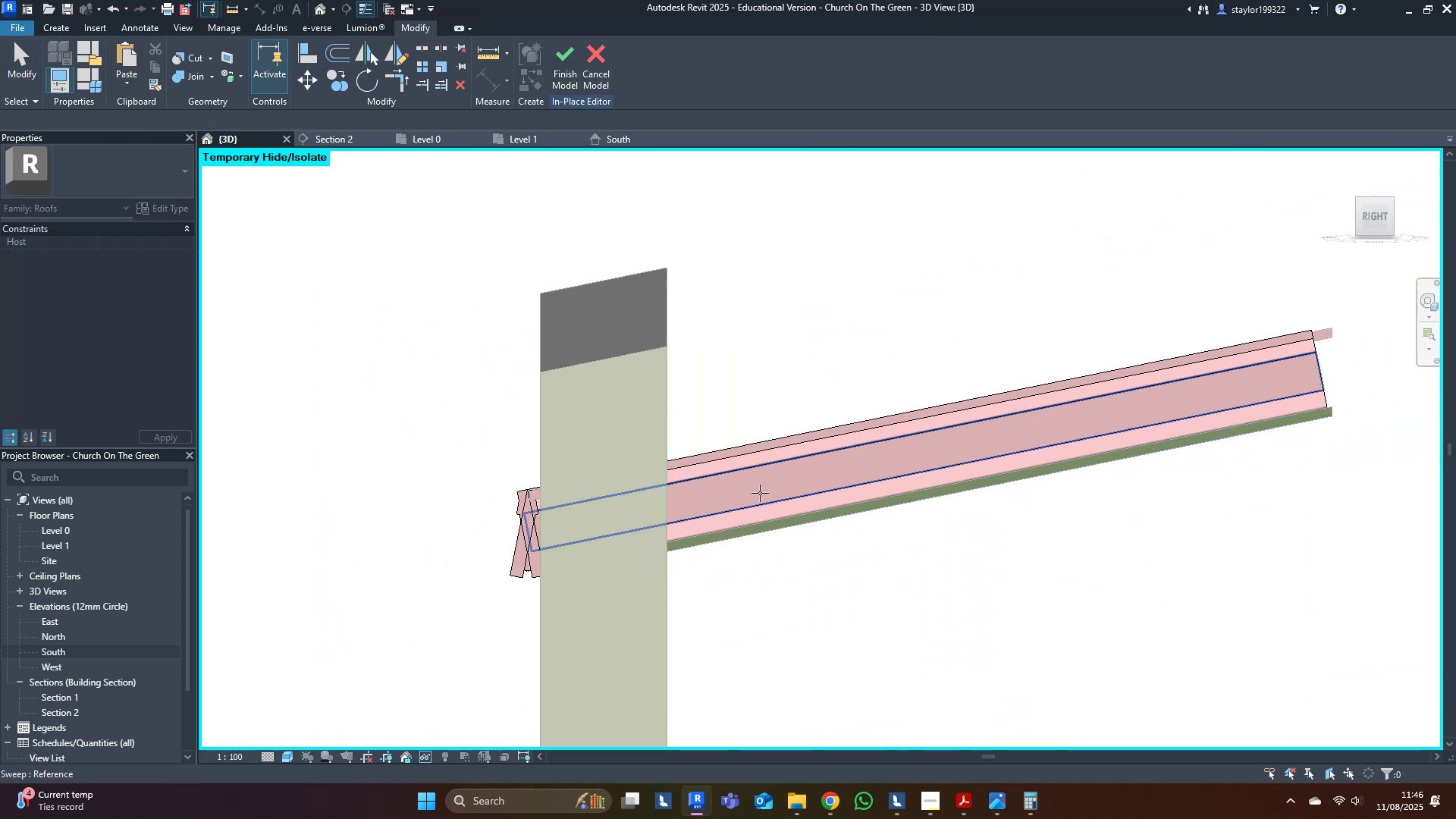 
scroll: coordinate [640, 525], scroll_direction: down, amount: 11.0
 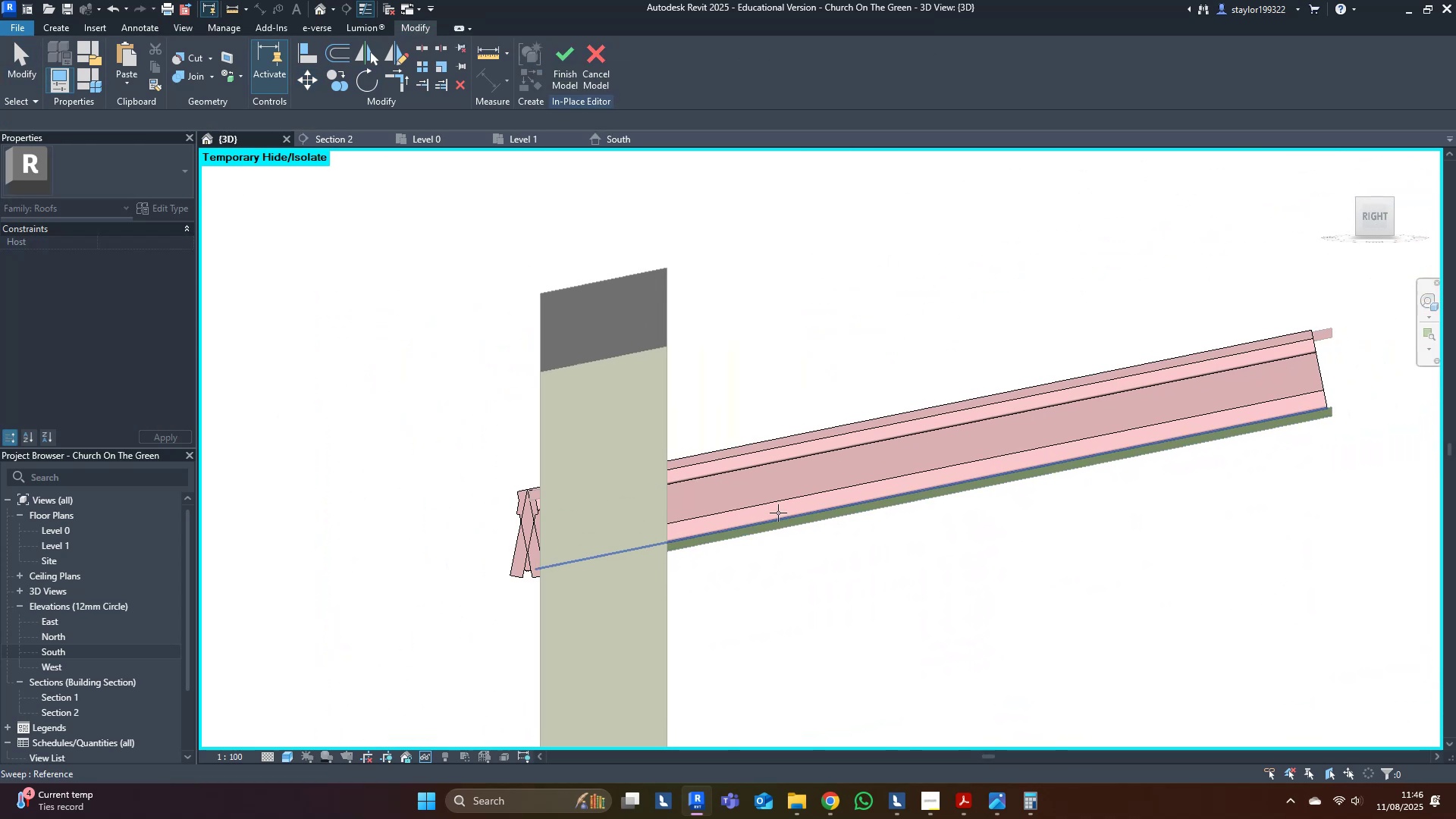 
left_click([760, 493])
 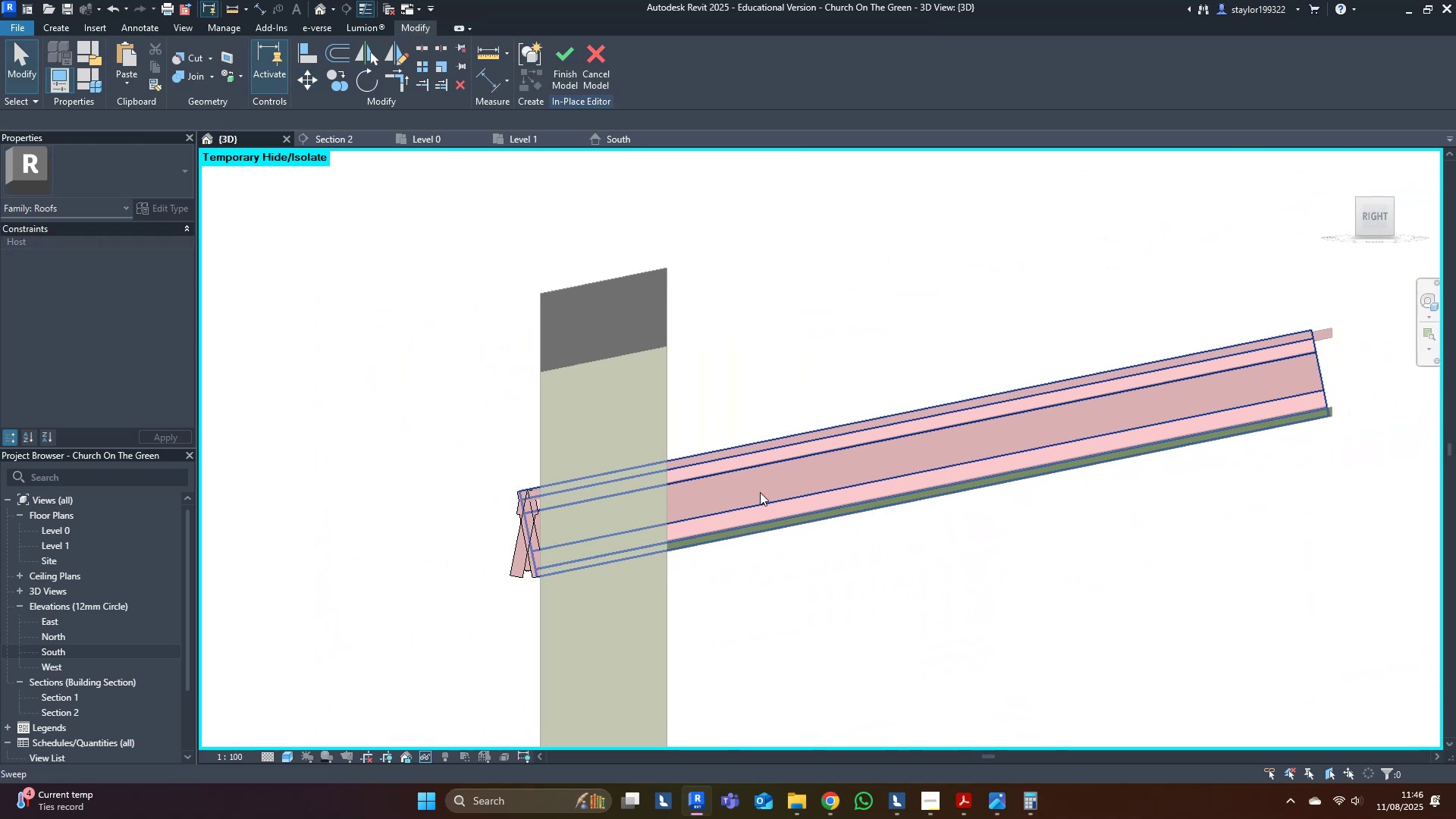 
scroll: coordinate [521, 579], scroll_direction: up, amount: 5.0
 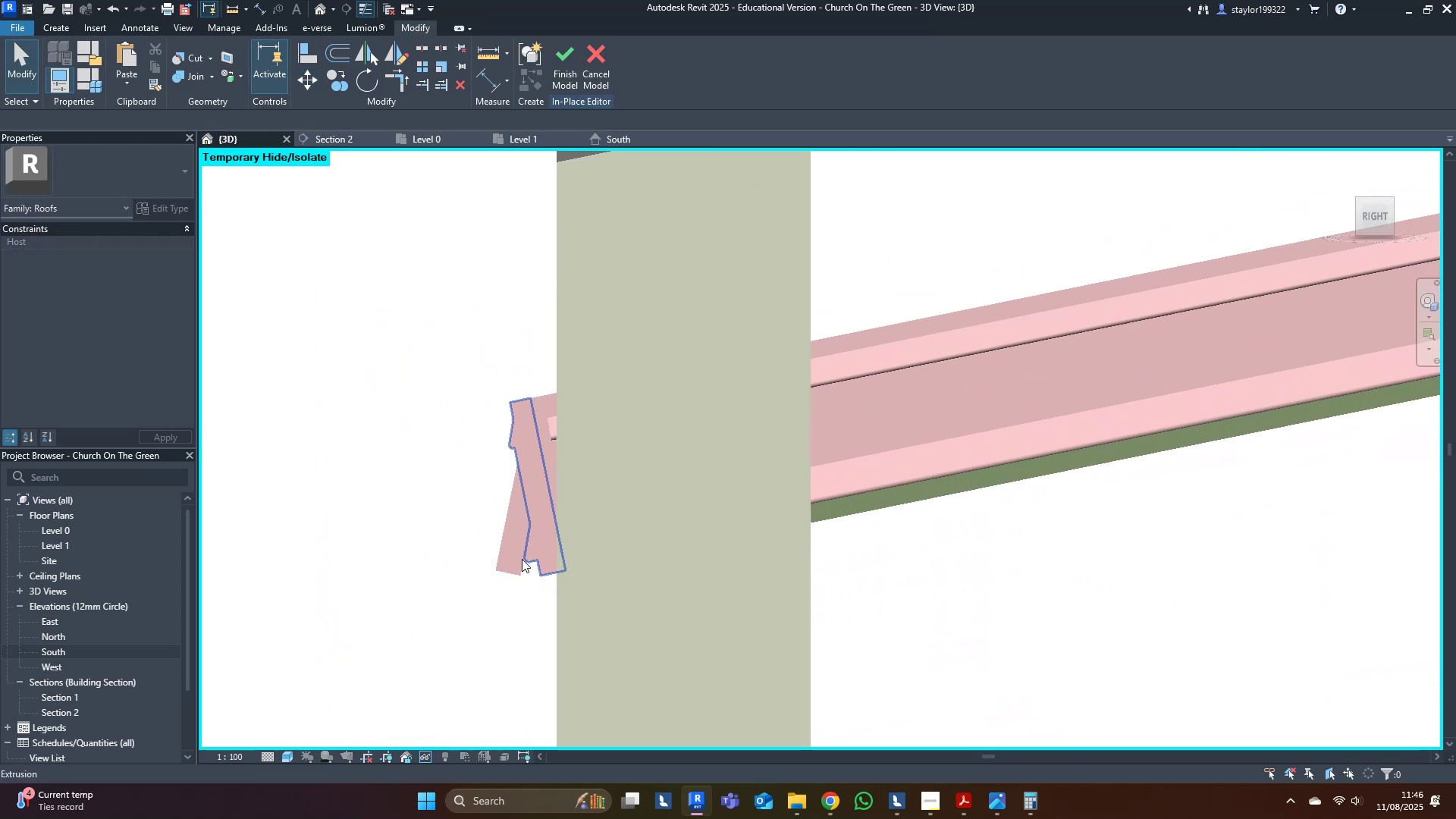 
left_click([516, 556])
 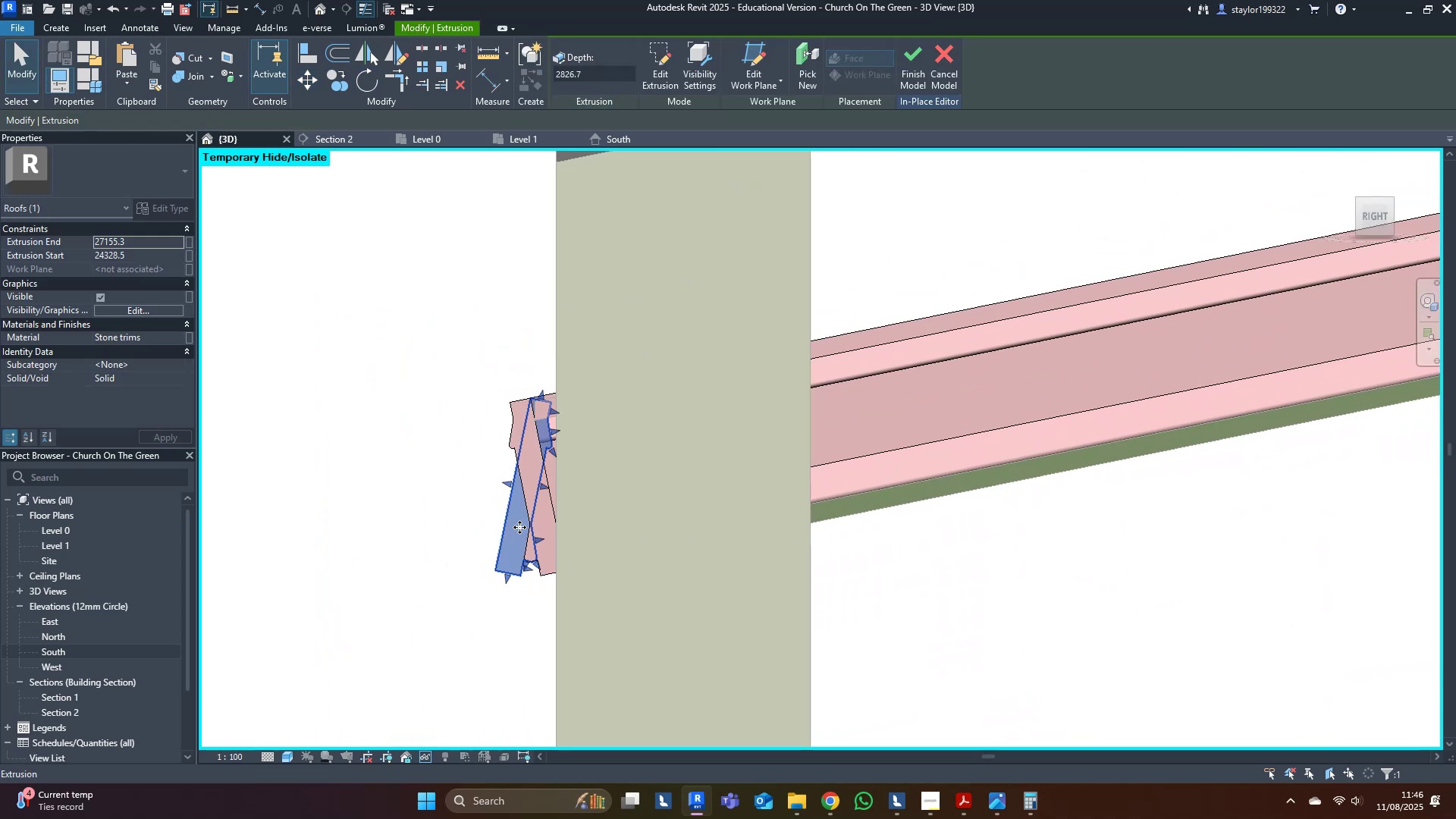 
middle_click([519, 526])
 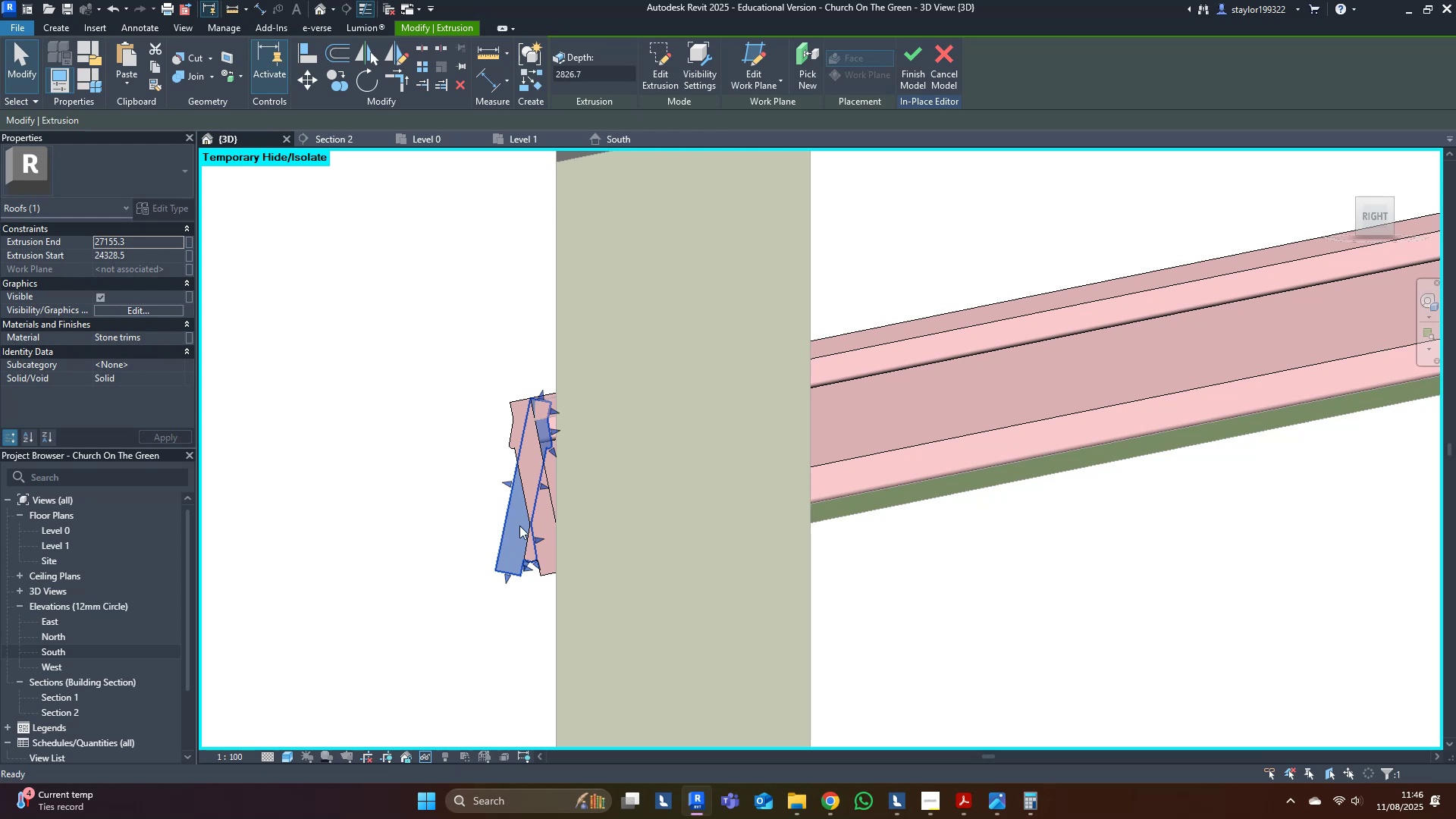 
scroll: coordinate [515, 507], scroll_direction: up, amount: 4.0
 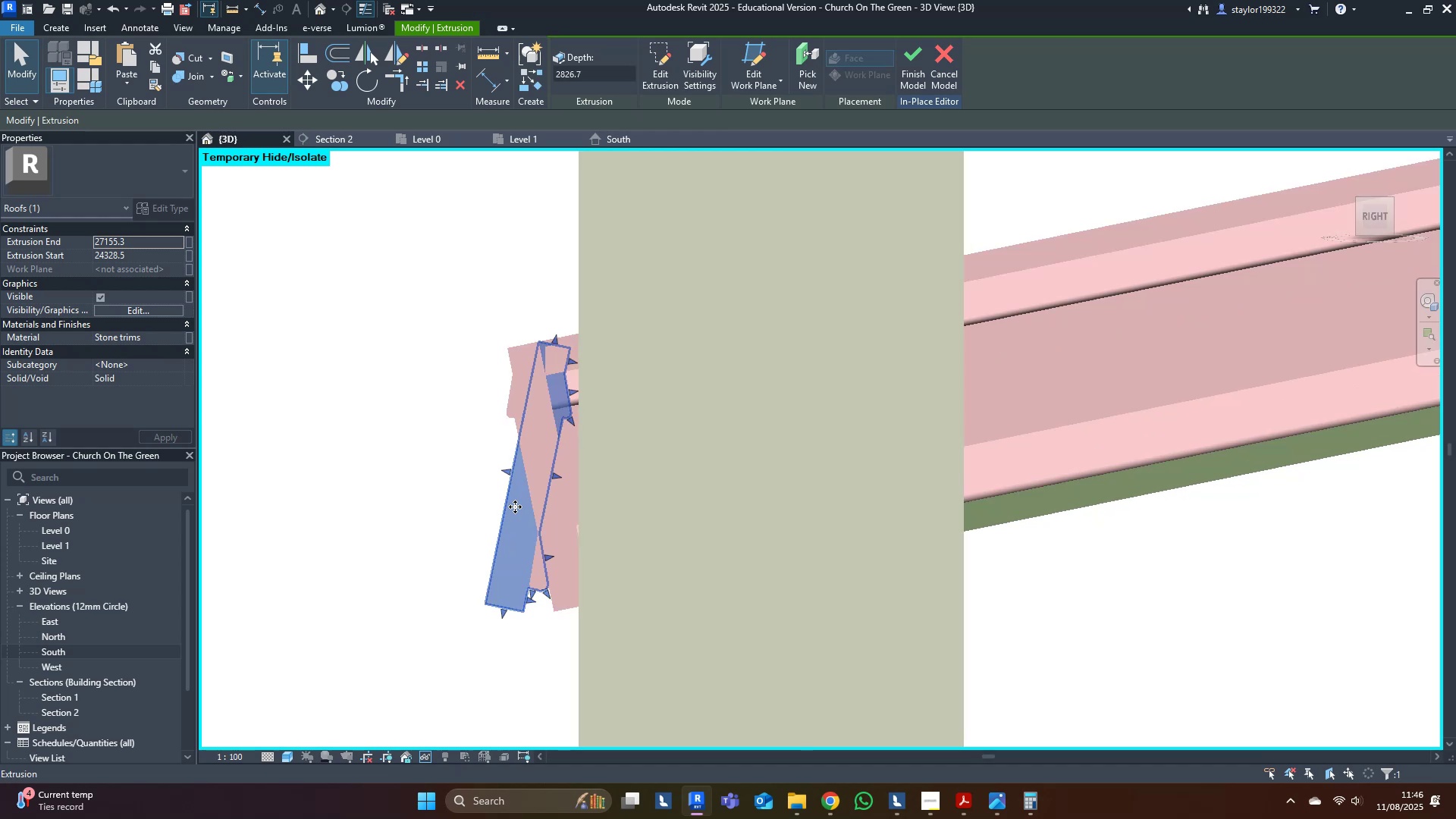 
type(wfro)
 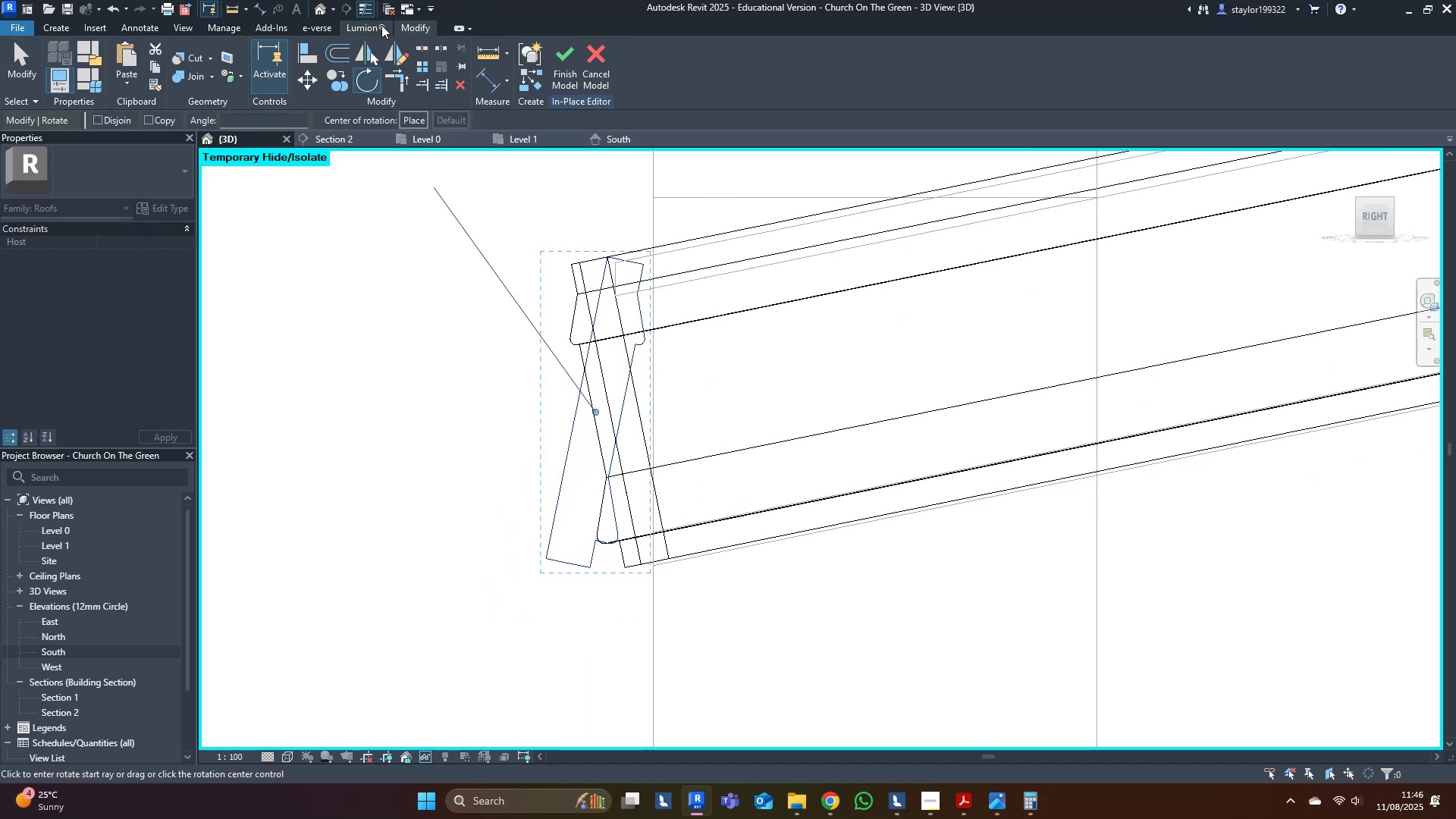 
left_click([404, 110])
 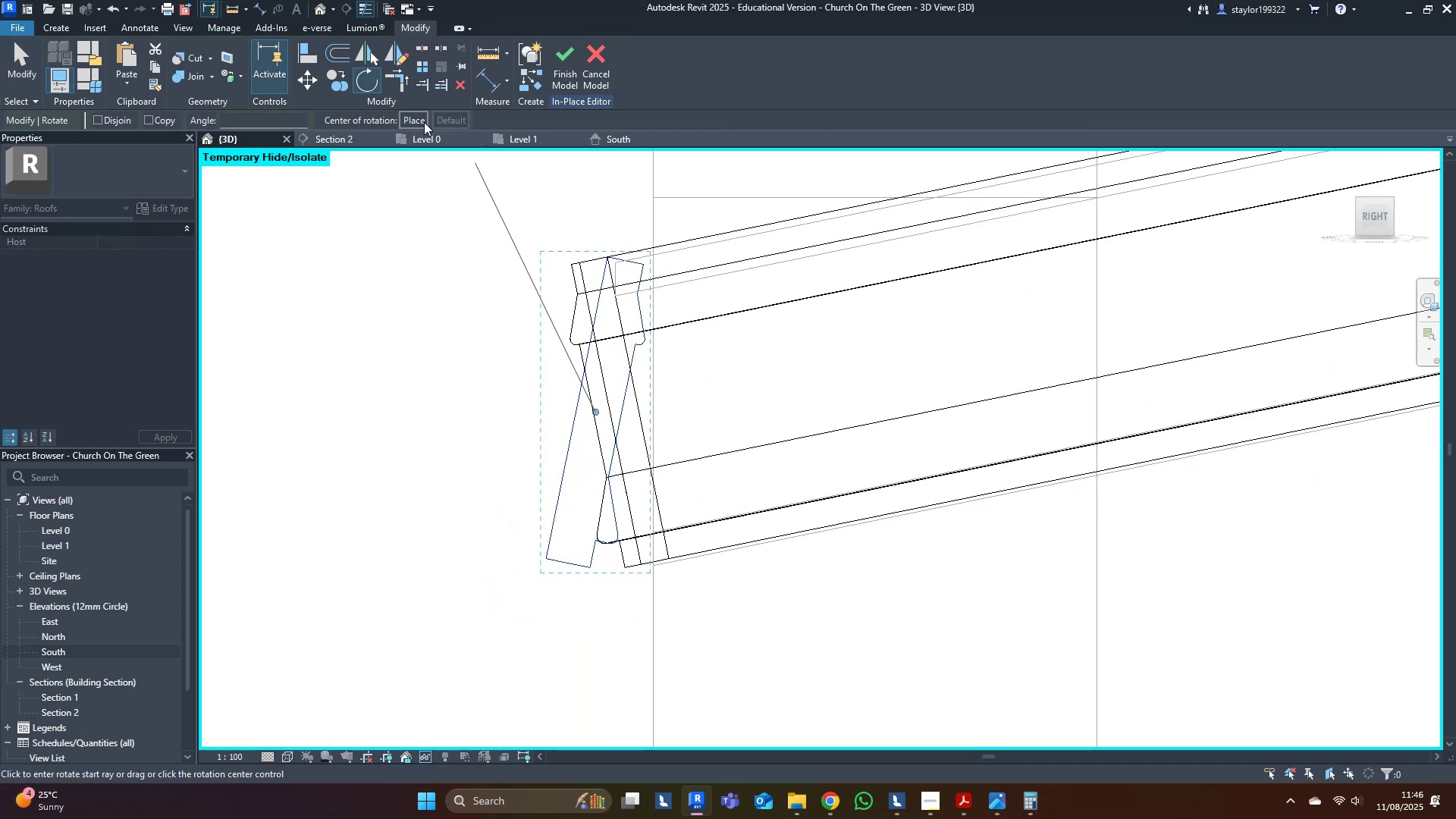 
left_click([410, 114])
 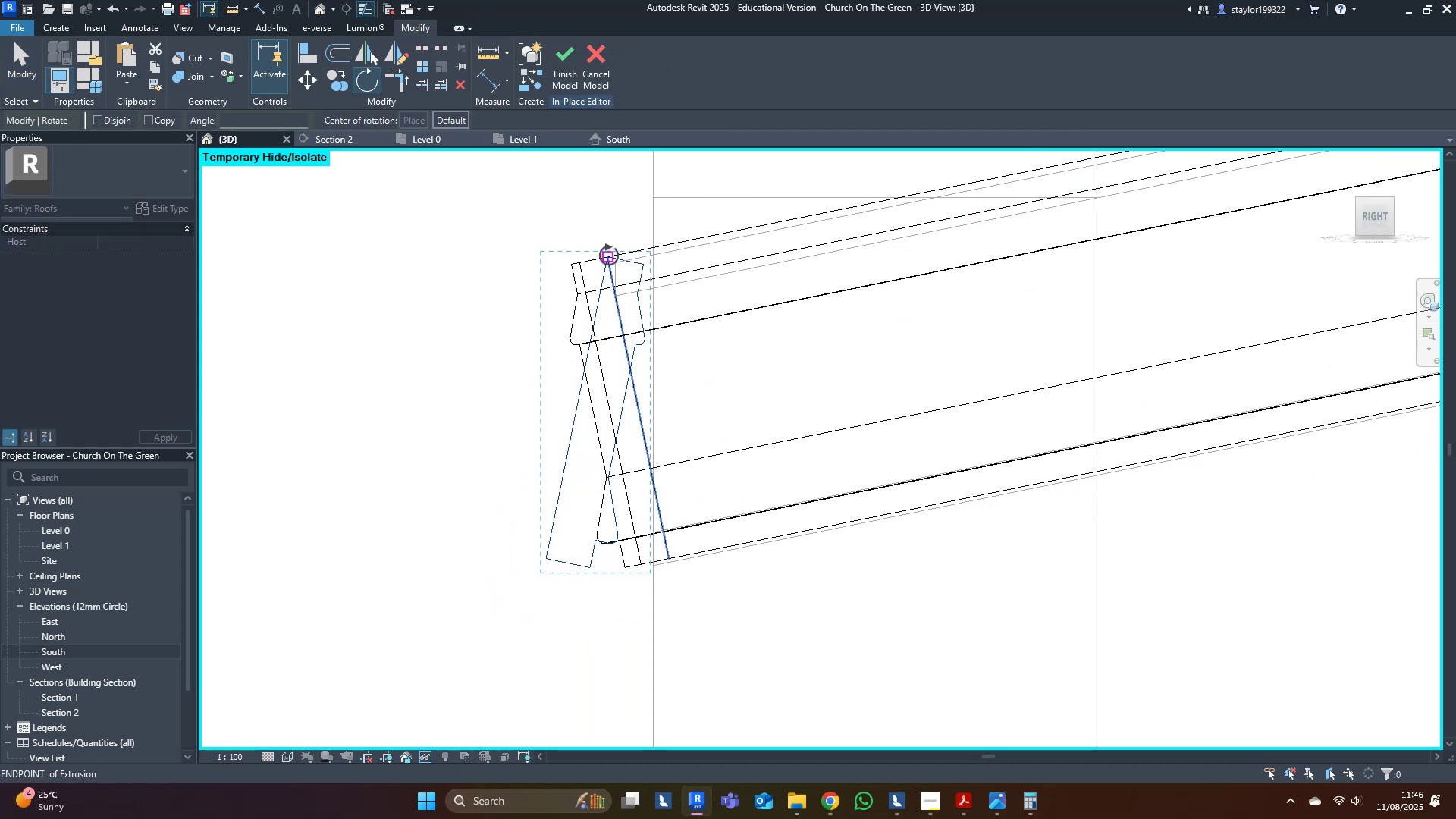 
left_click([609, 255])
 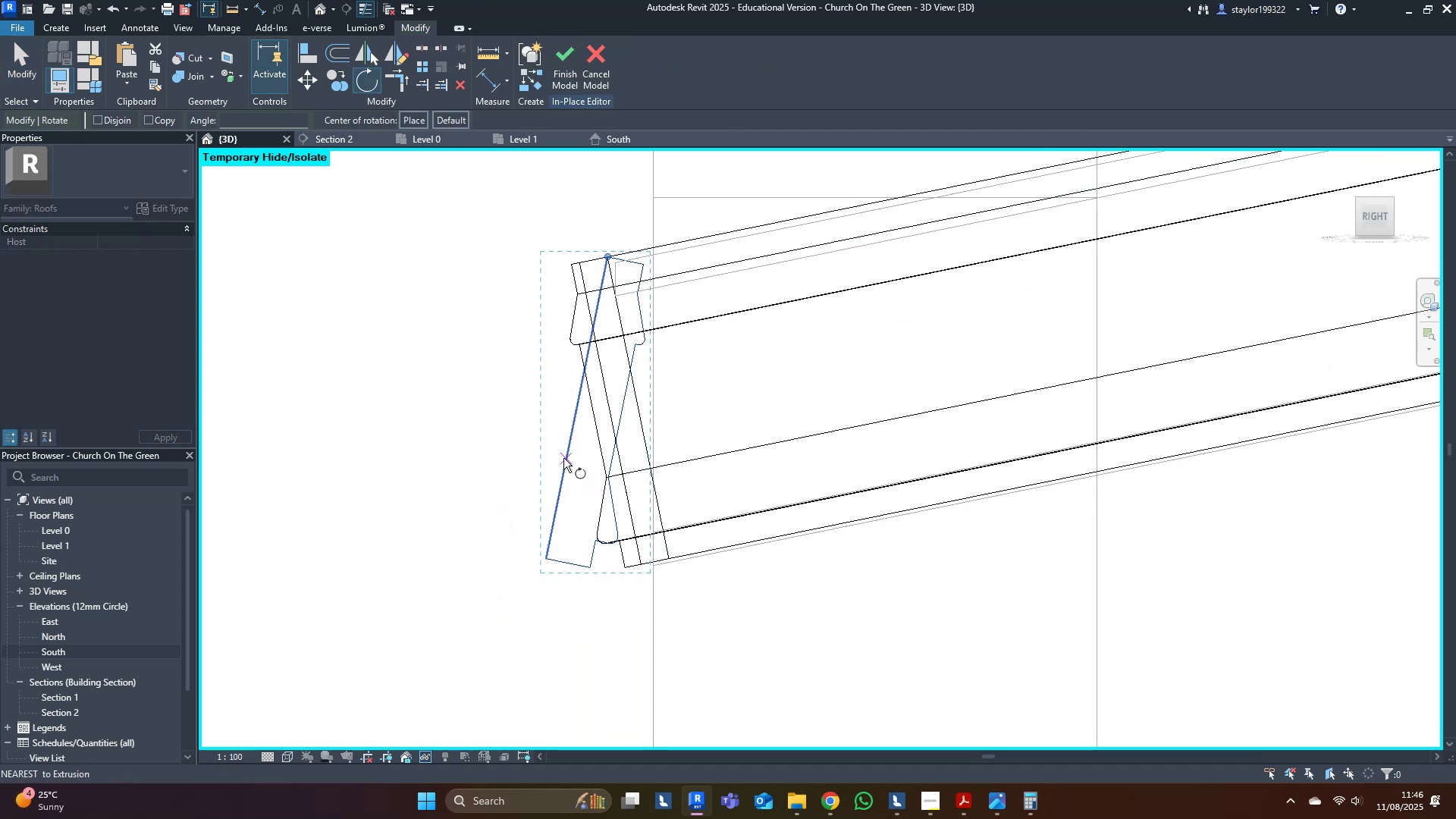 
left_click([562, 459])
 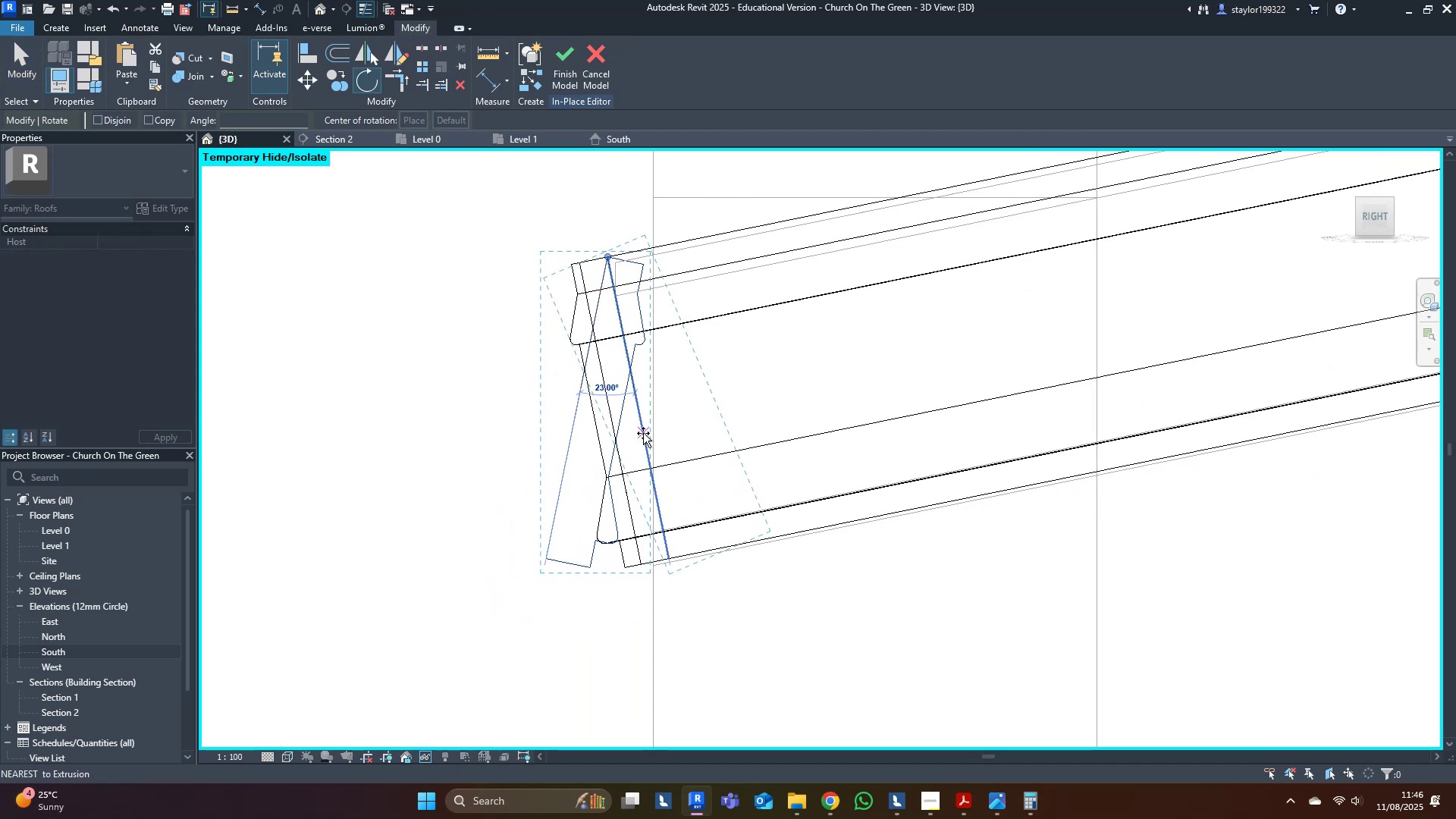 
left_click([643, 433])
 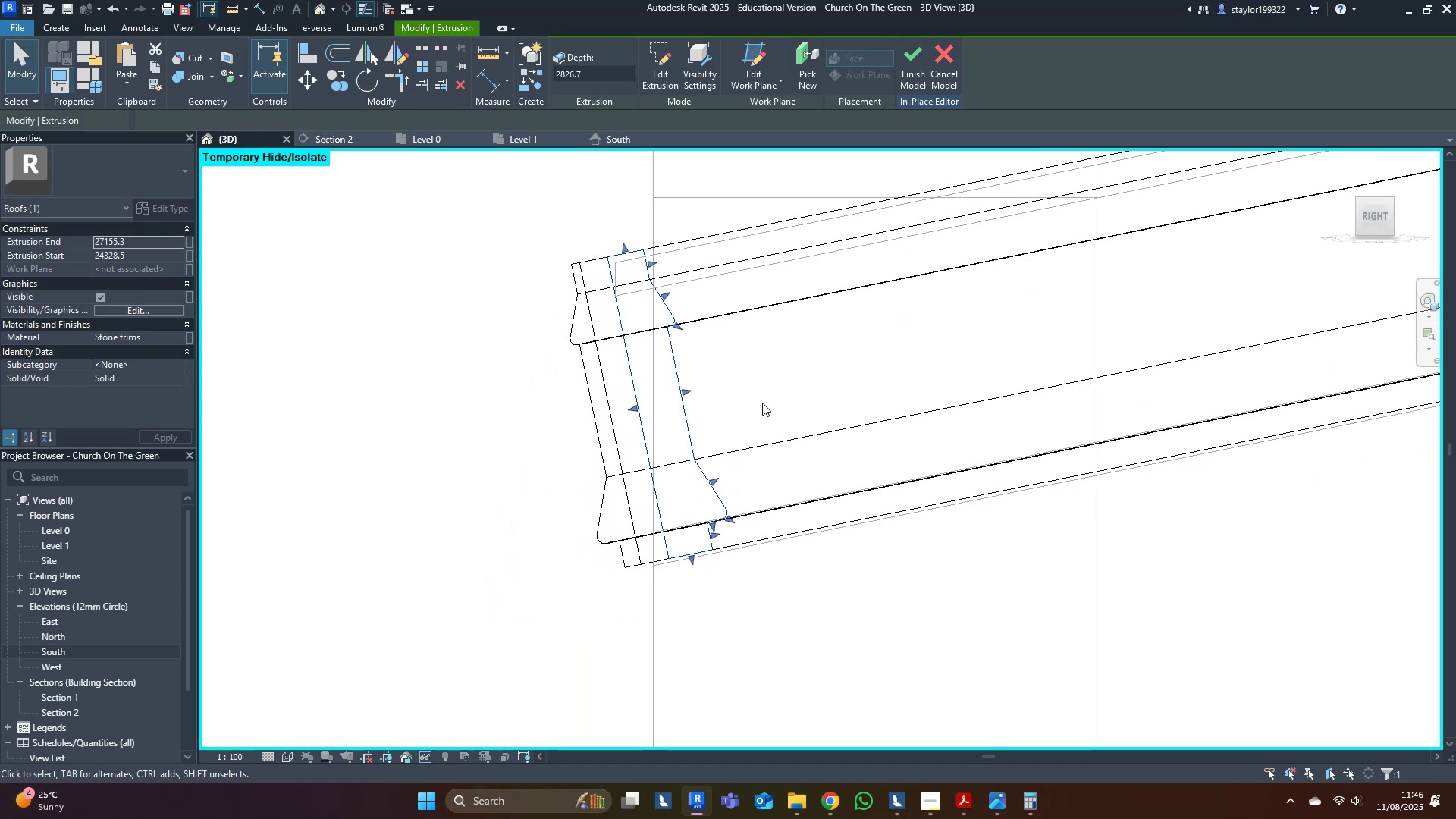 
middle_click([876, 397])
 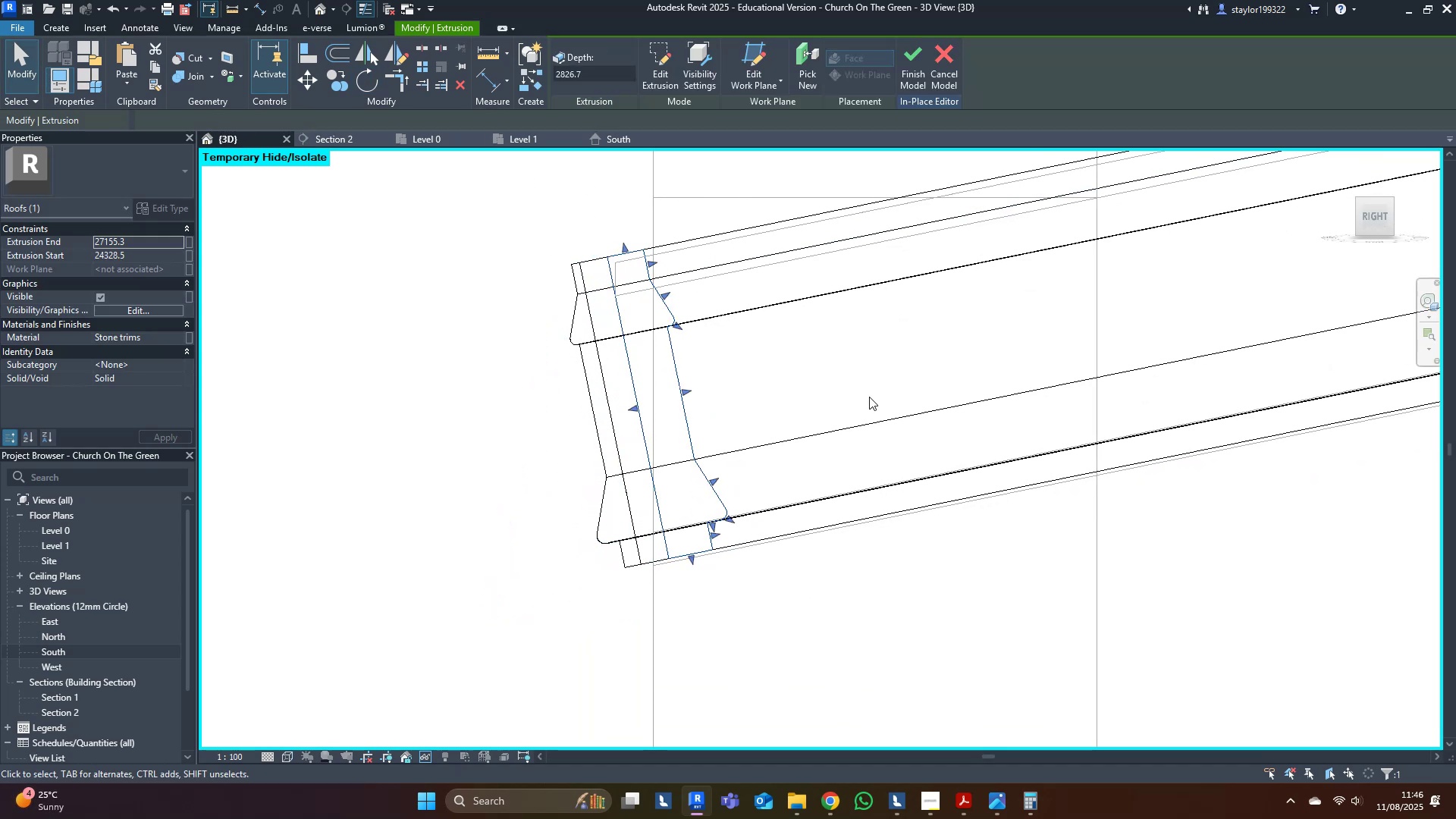 
scroll: coordinate [824, 407], scroll_direction: down, amount: 4.0
 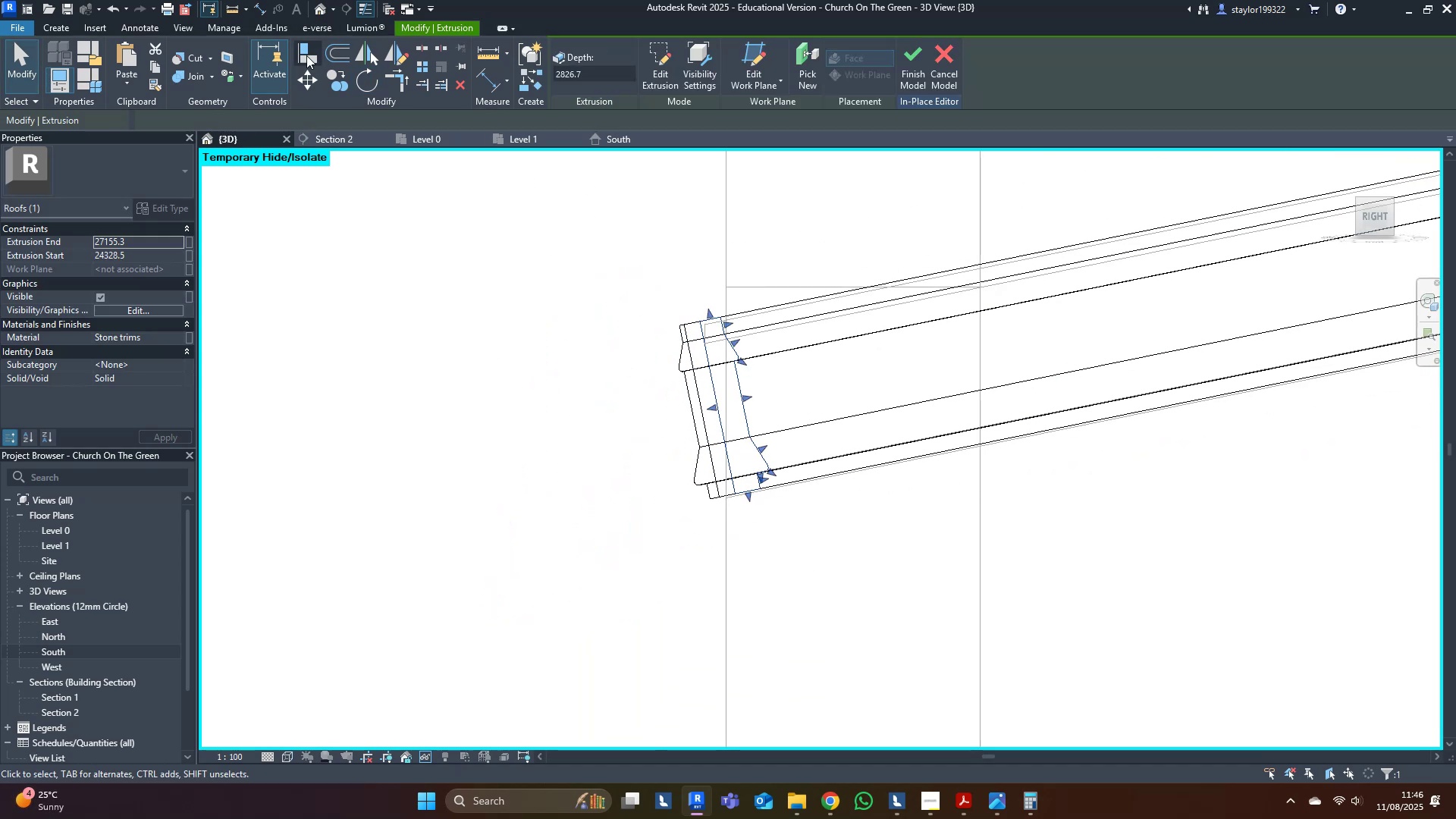 
left_click([304, 86])
 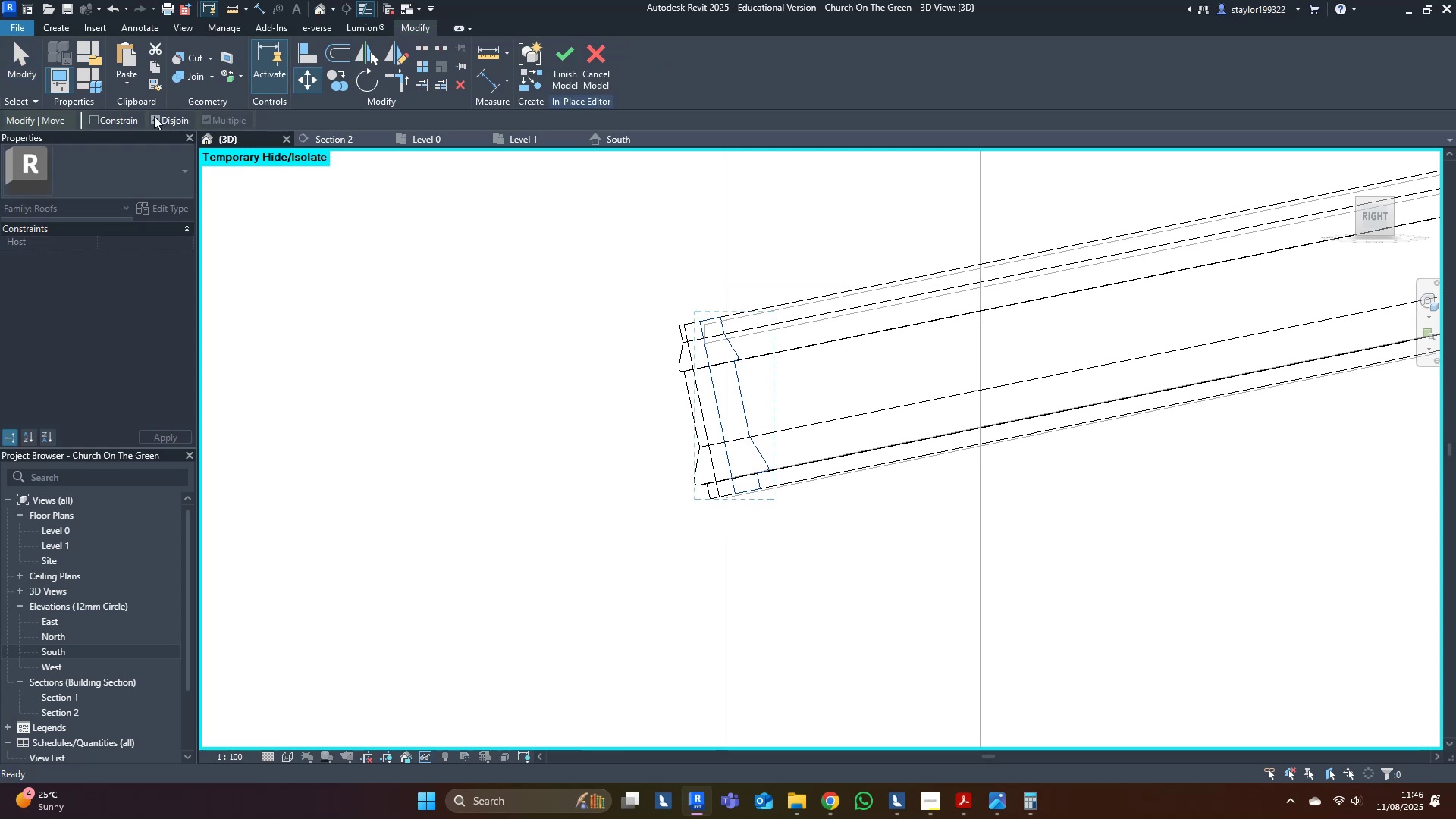 
scroll: coordinate [890, 574], scroll_direction: up, amount: 3.0
 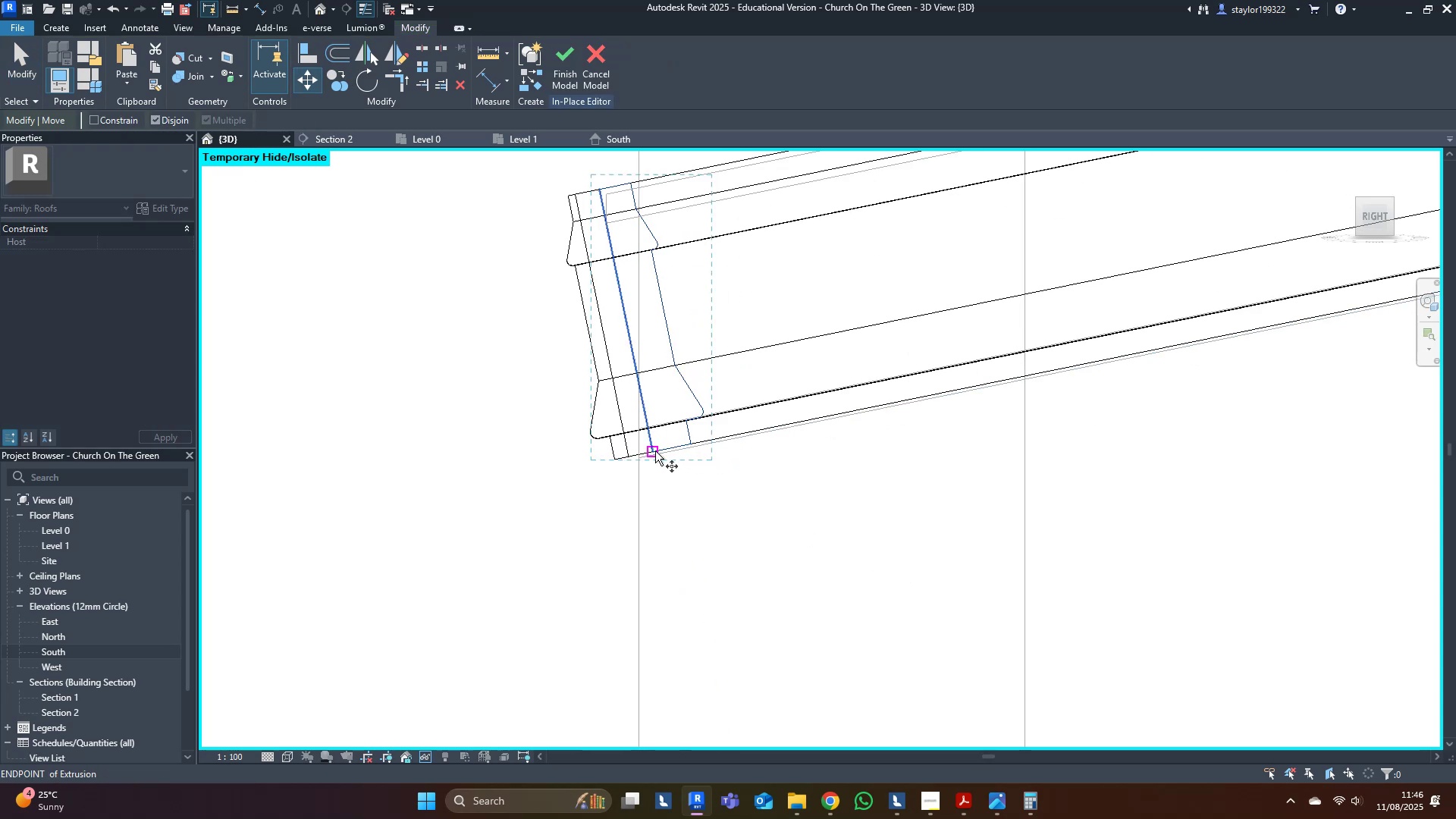 
left_click([654, 451])
 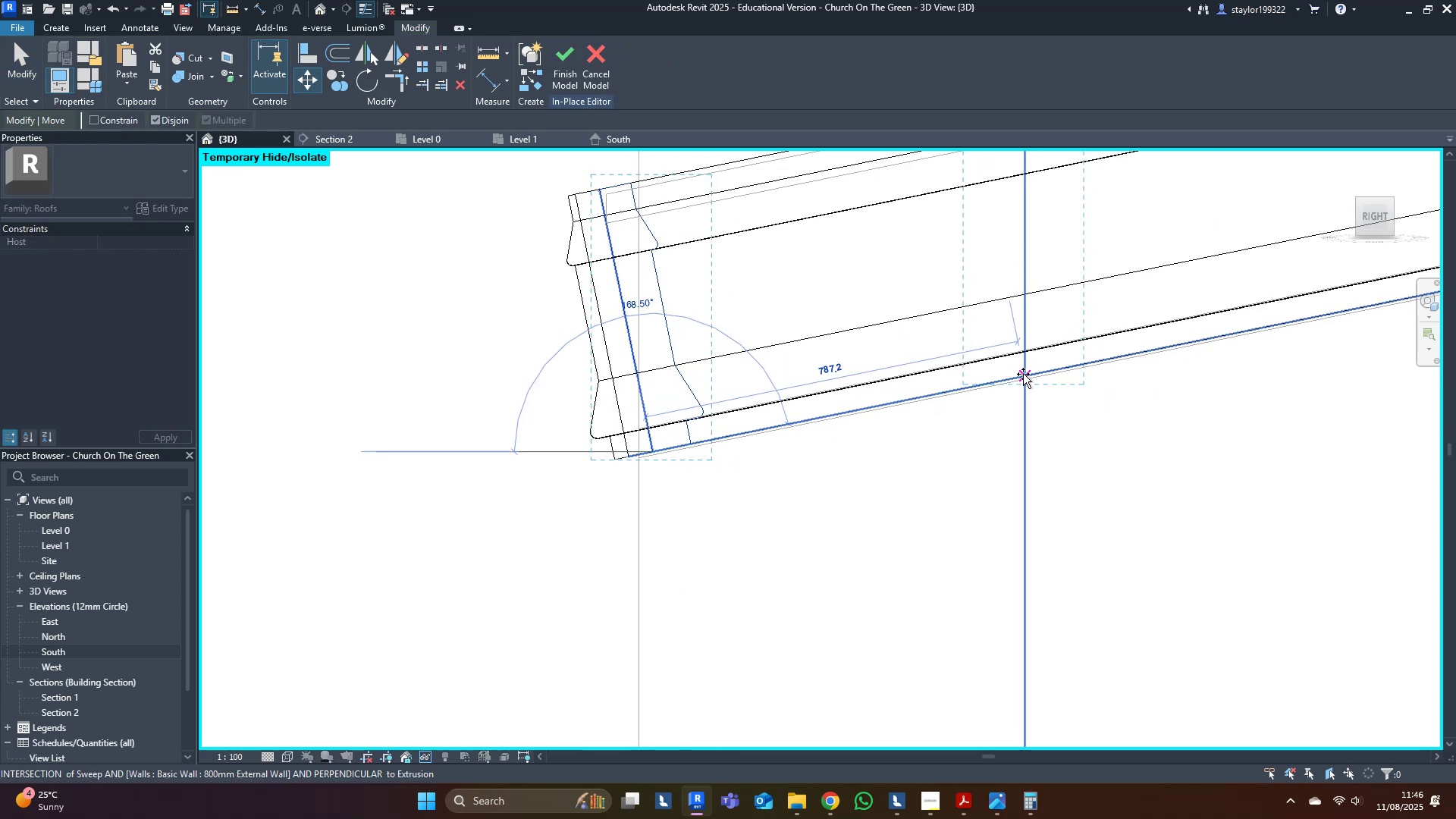 
double_click([1144, 464])
 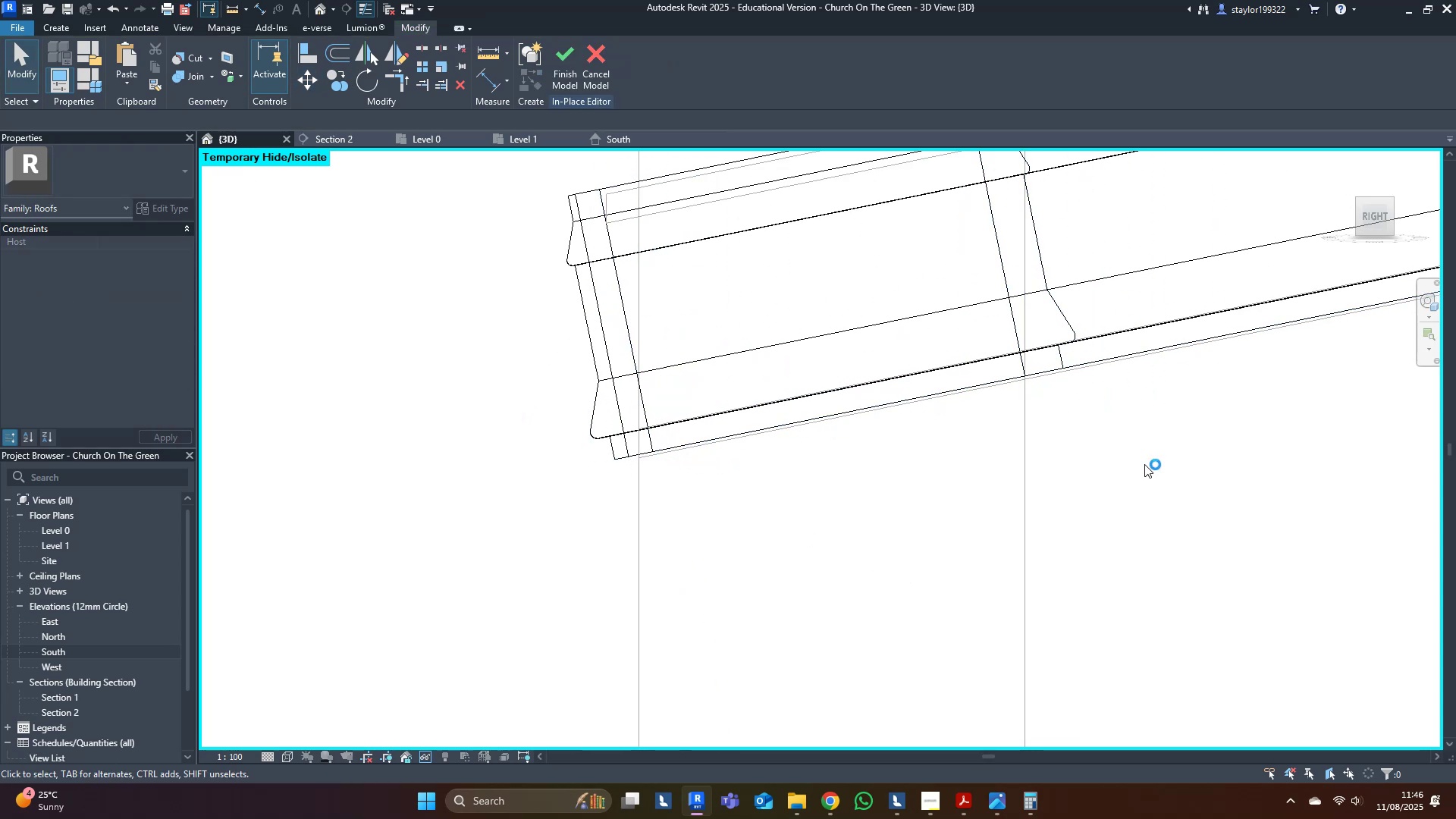 
scroll: coordinate [1109, 507], scroll_direction: down, amount: 4.0
 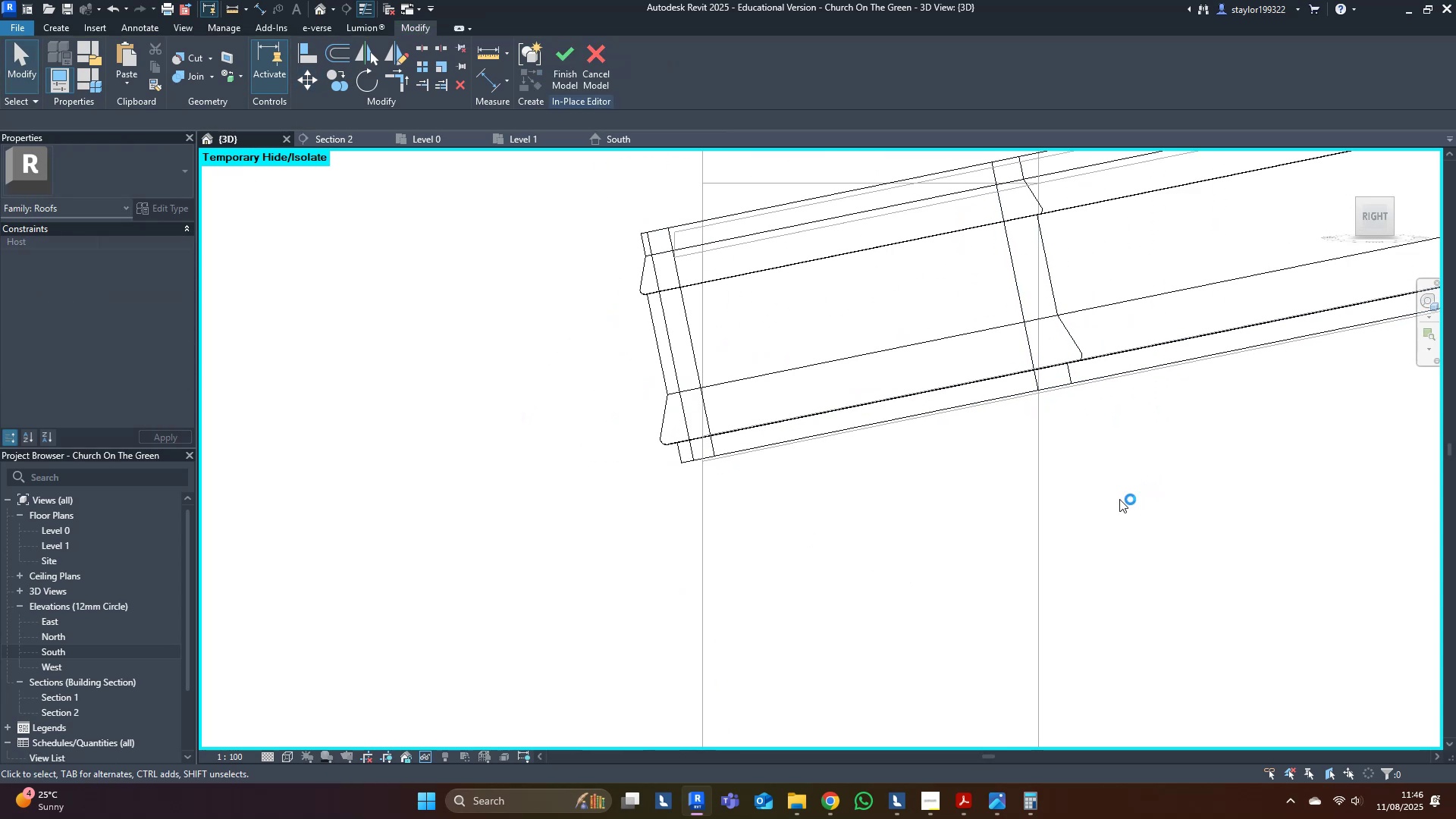 
type(sd)
 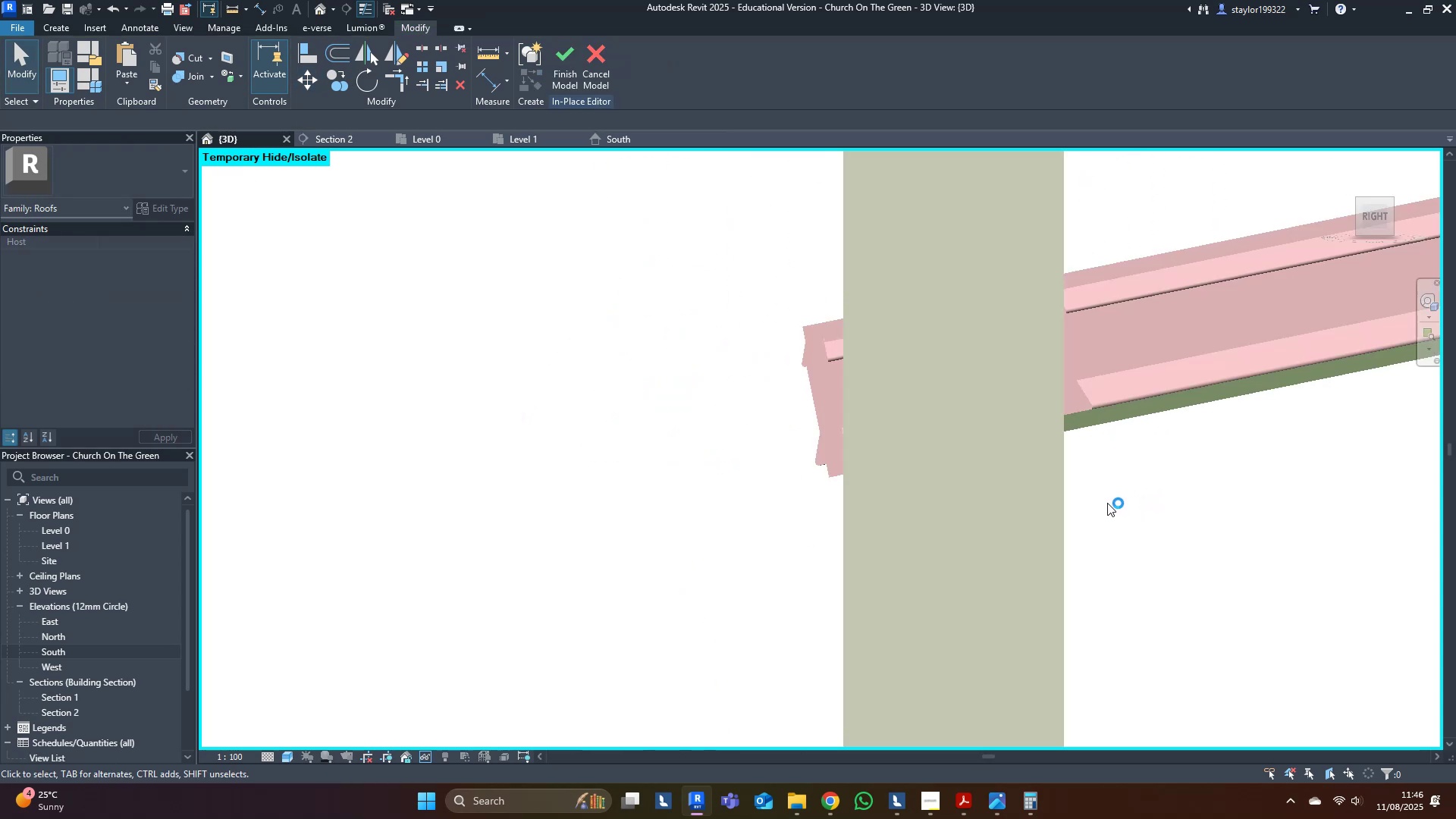 
hold_key(key=ShiftLeft, duration=0.49)
 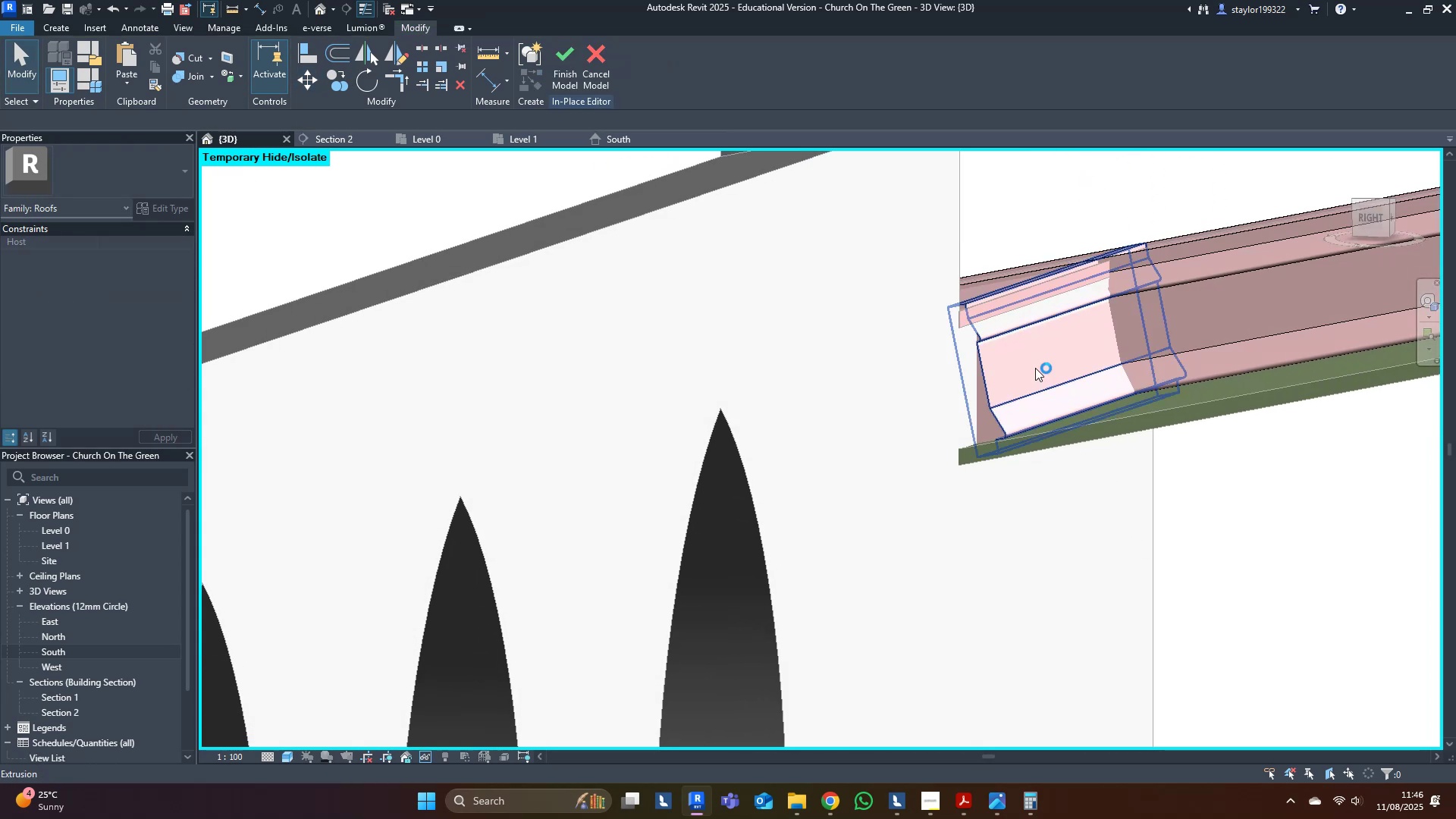 
left_click([1024, 344])
 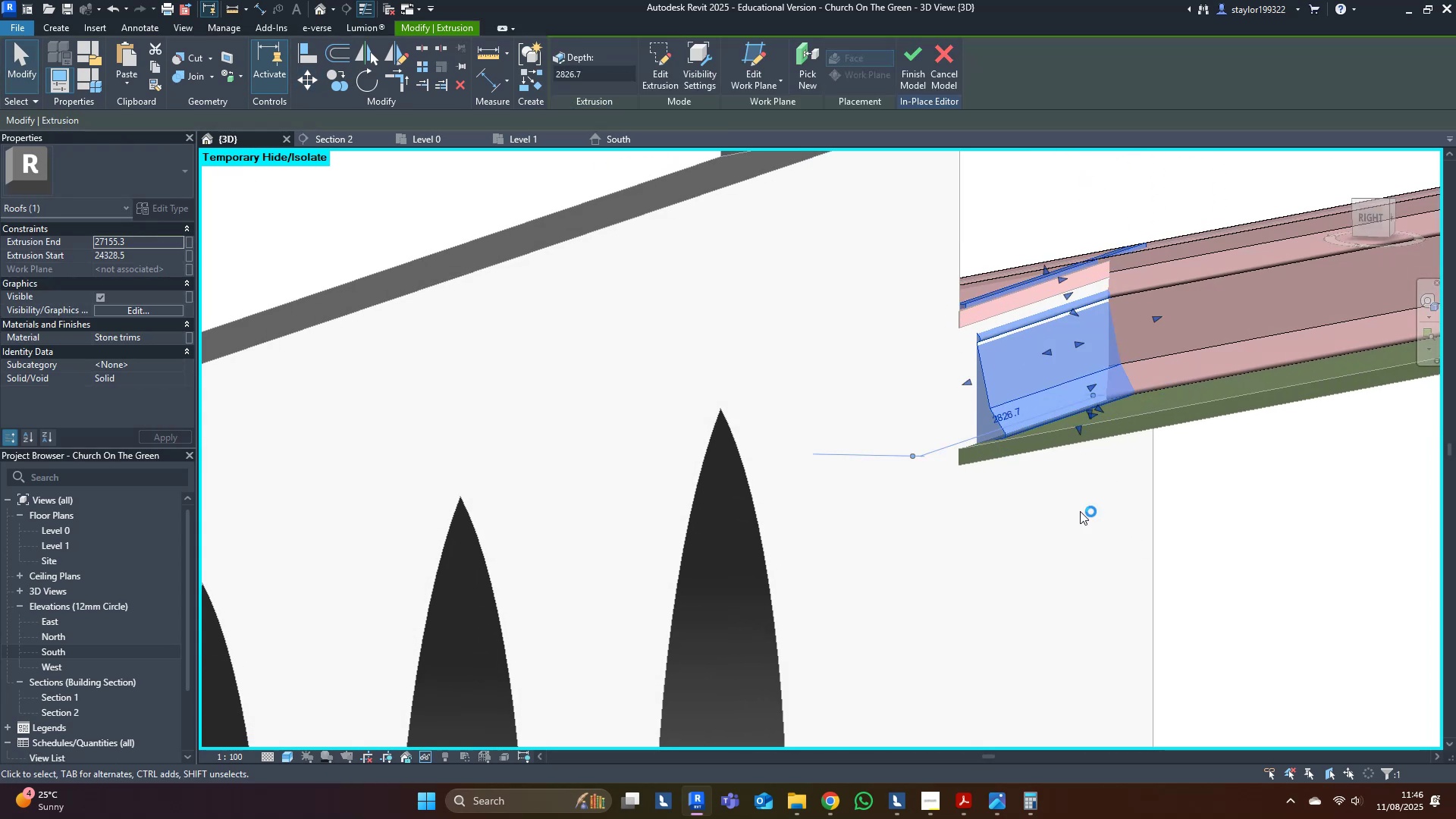 
key(Shift+ShiftLeft)
 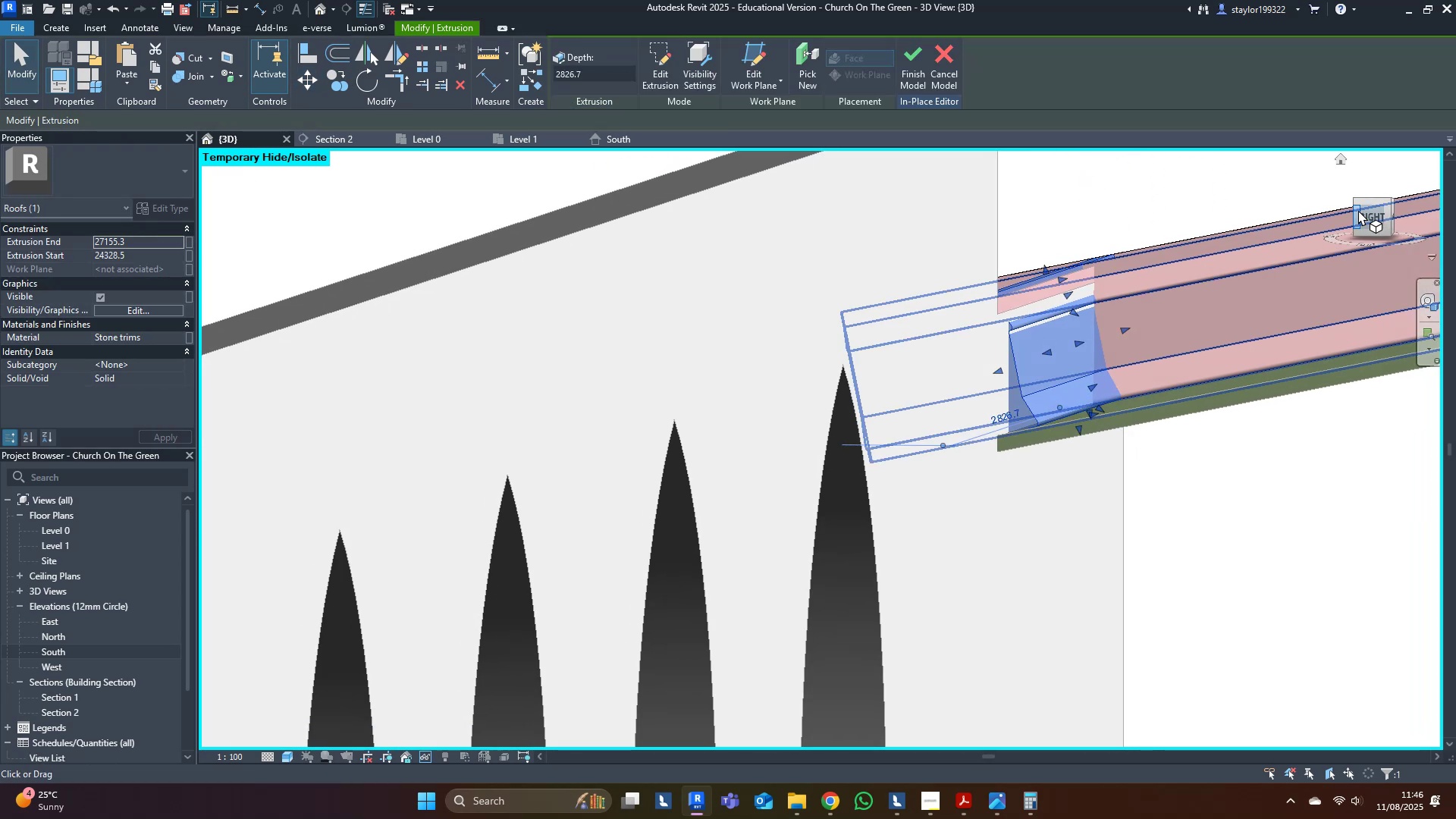 
left_click([1373, 215])
 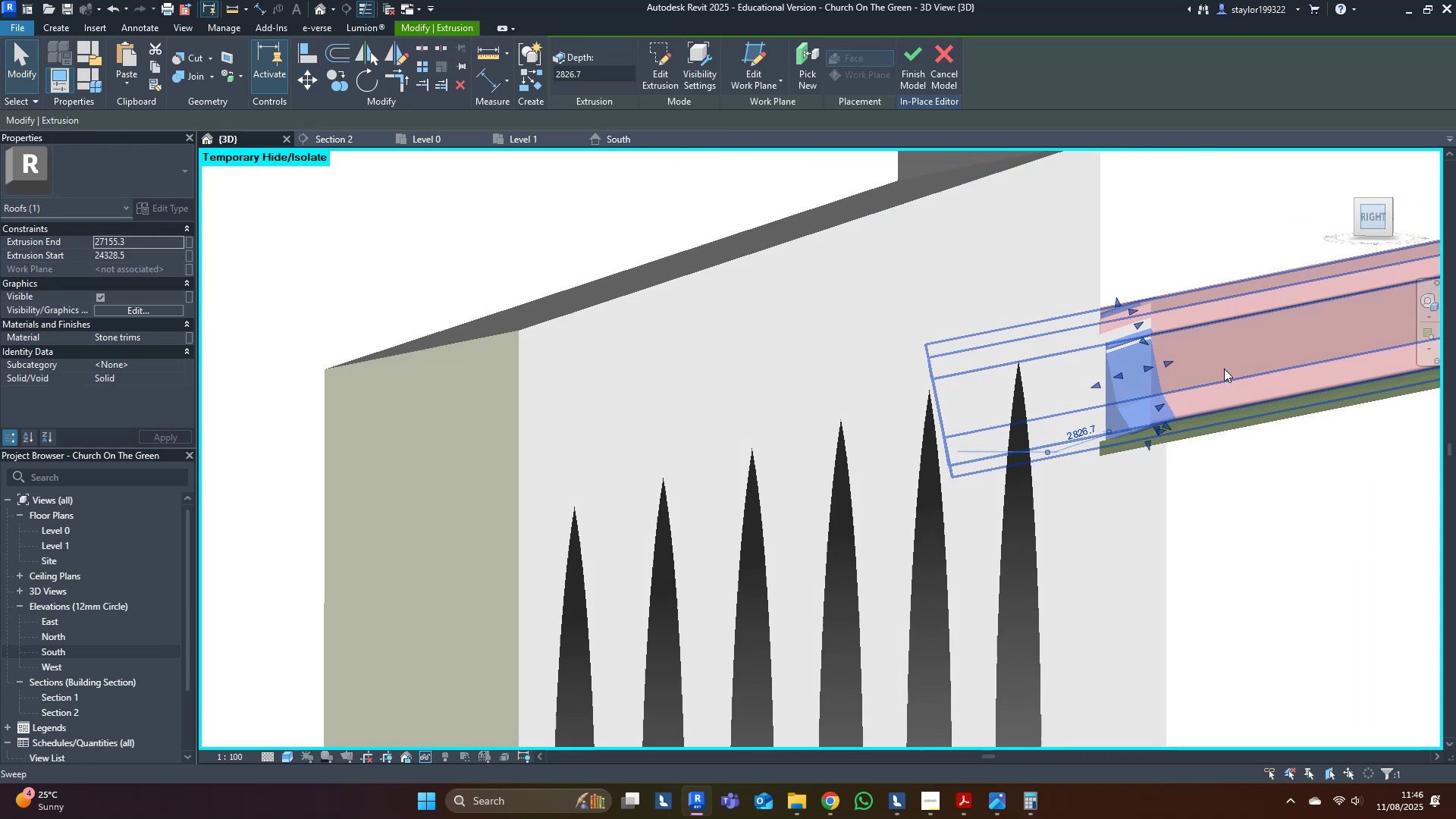 
middle_click([1218, 373])
 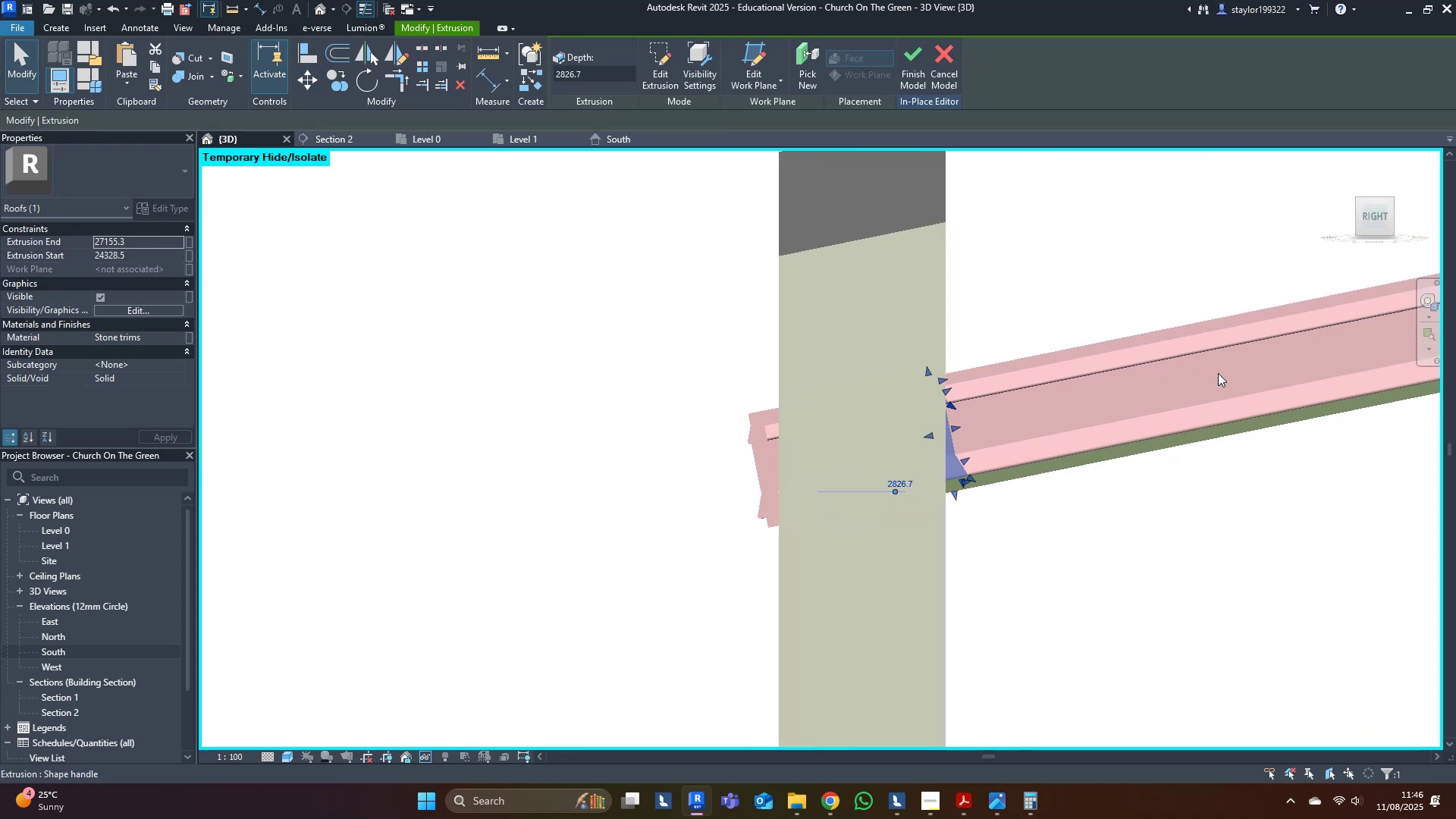 
scroll: coordinate [821, 460], scroll_direction: up, amount: 3.0
 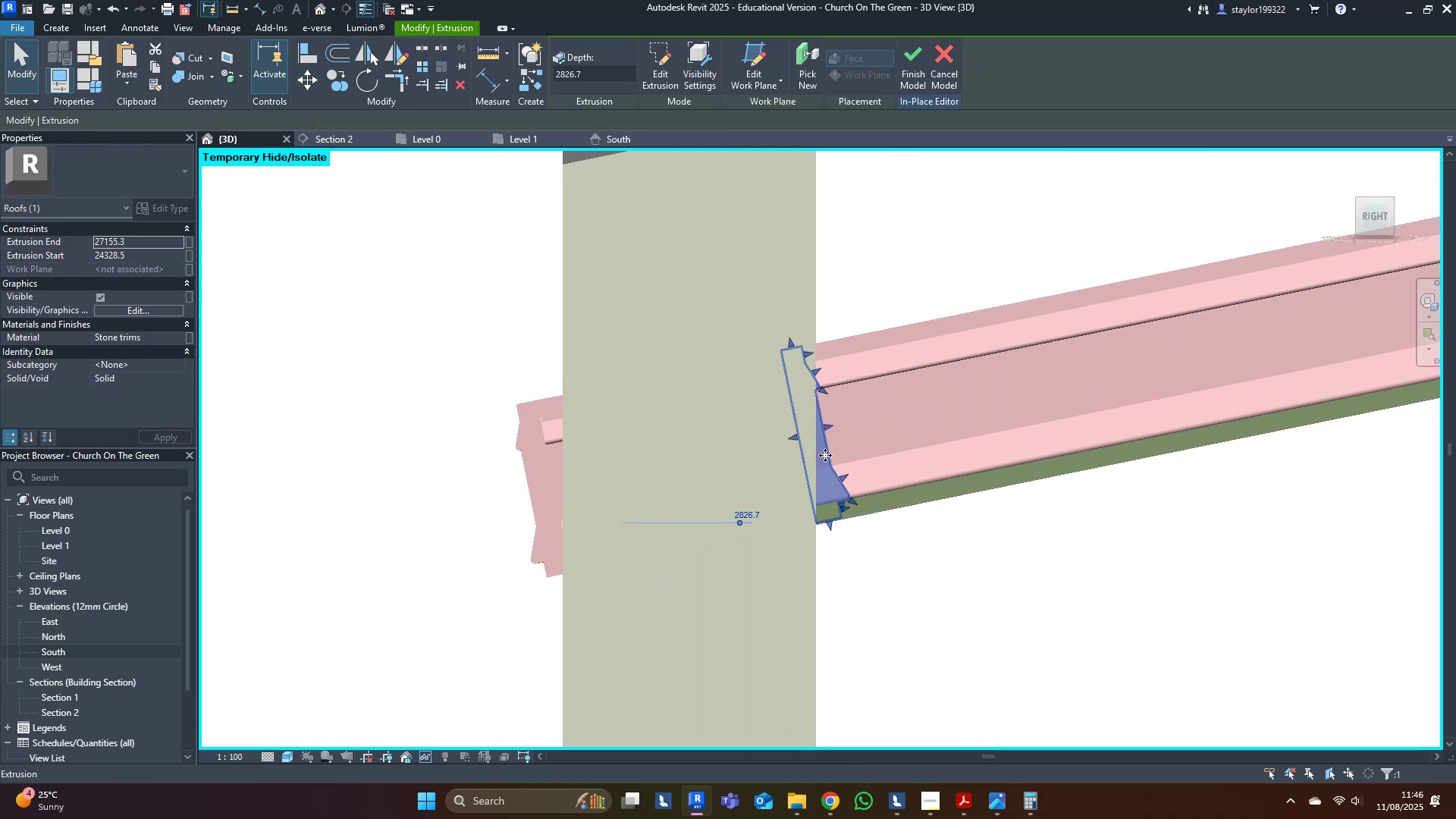 
type(wfsd)
 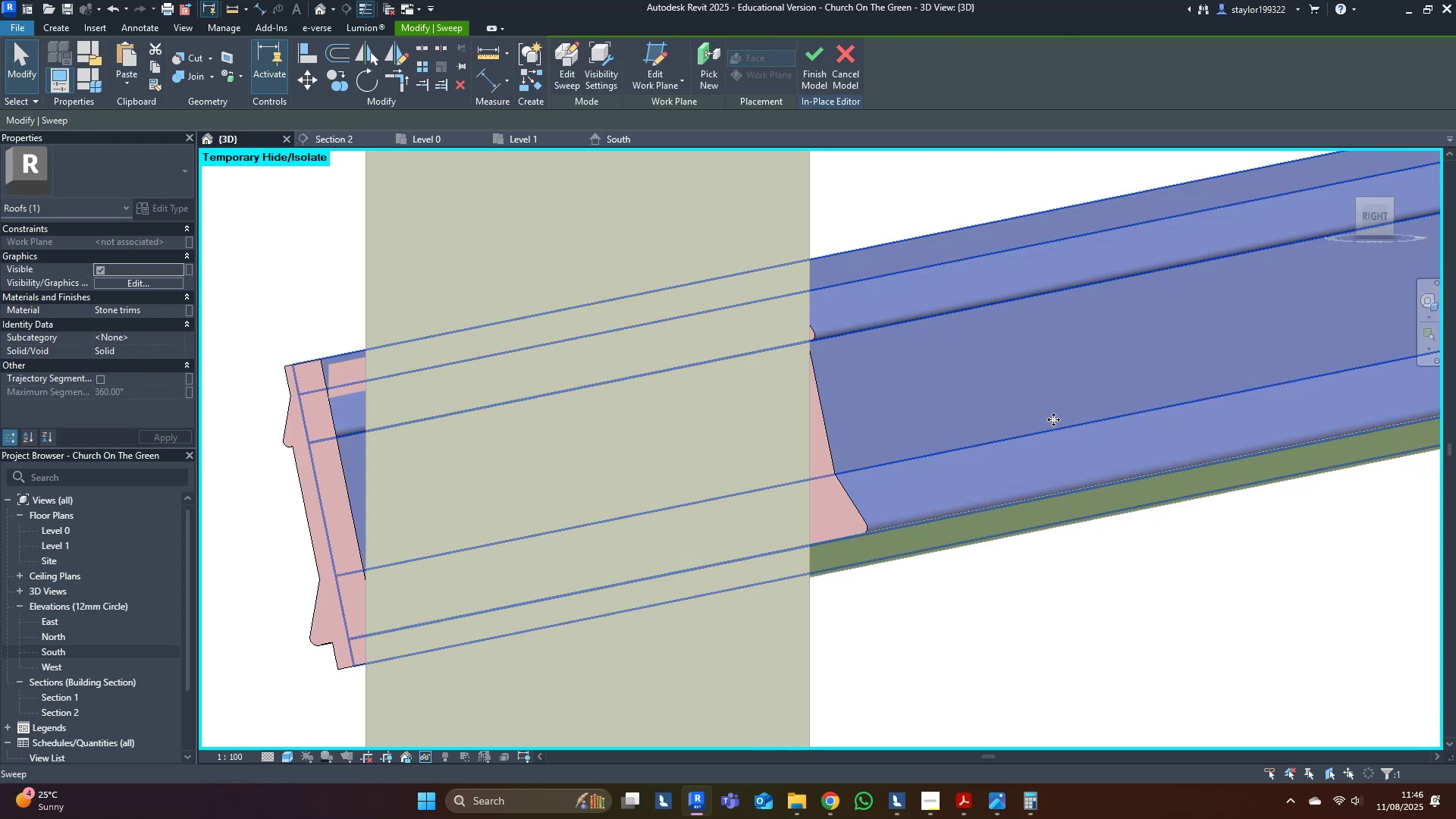 
scroll: coordinate [825, 455], scroll_direction: up, amount: 4.0
 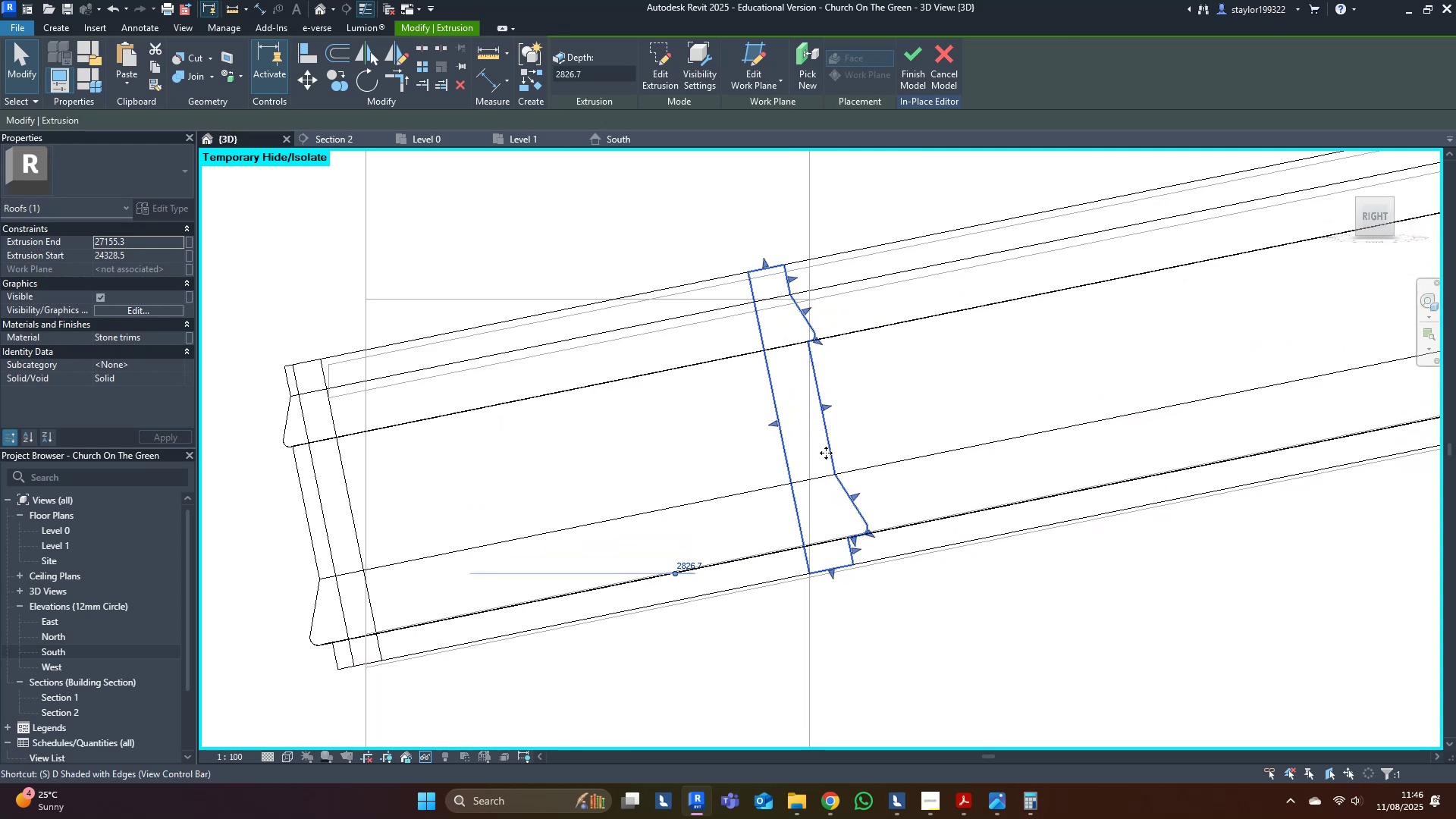 
left_click([1080, 412])
 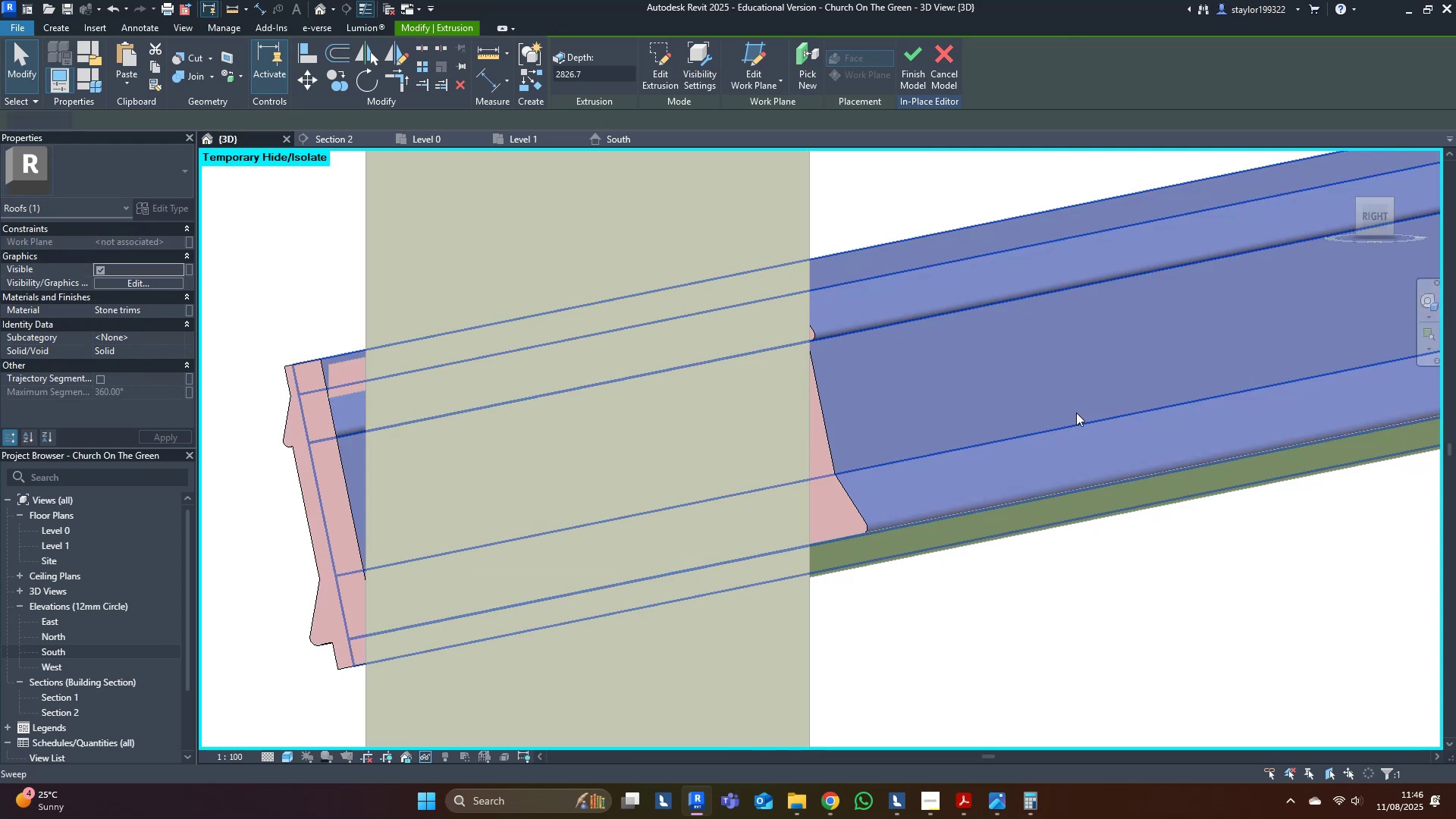 
scroll: coordinate [1100, 434], scroll_direction: down, amount: 6.0
 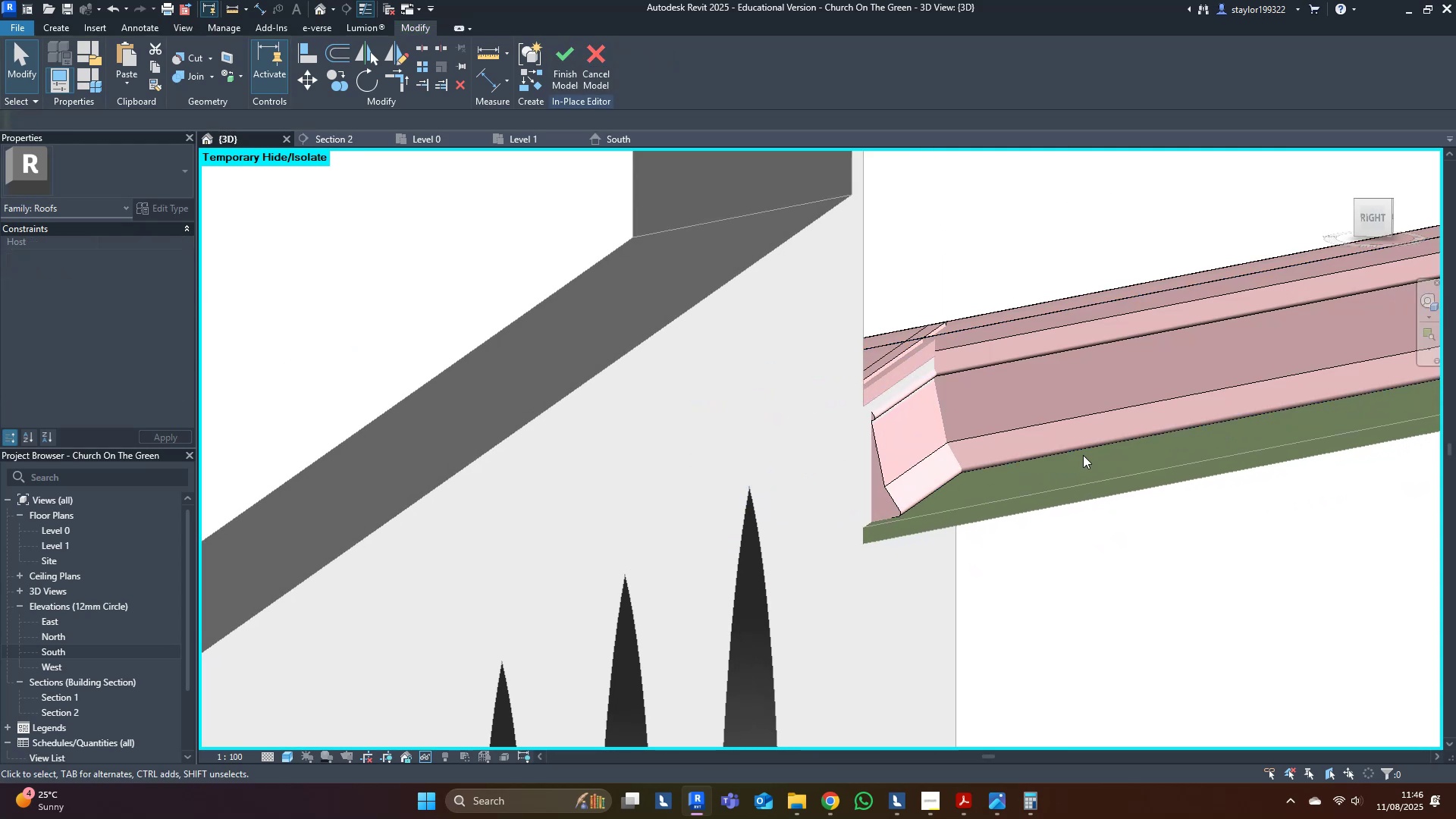 
hold_key(key=ShiftLeft, duration=0.39)
 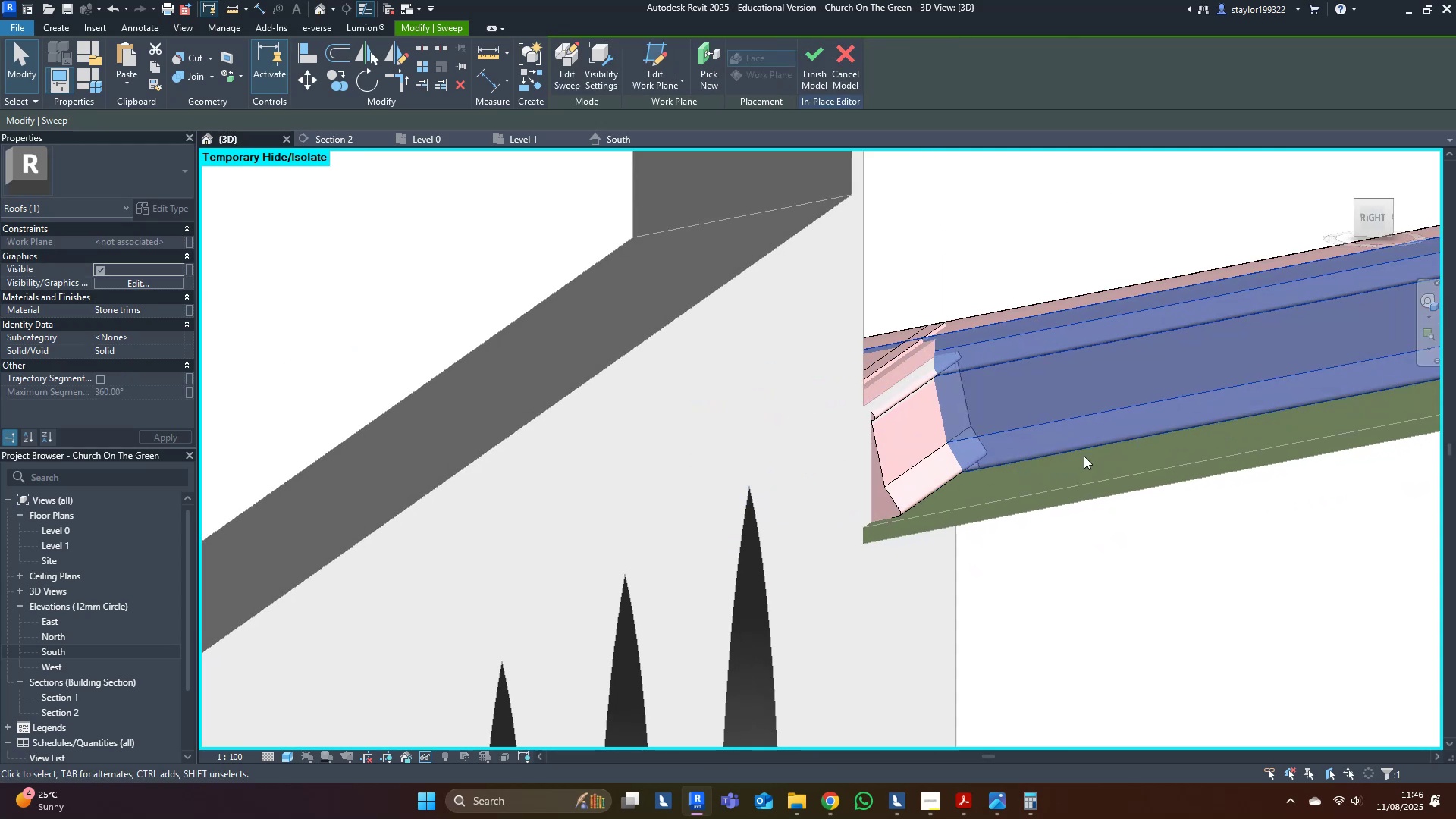 
key(Escape)
type(al)
 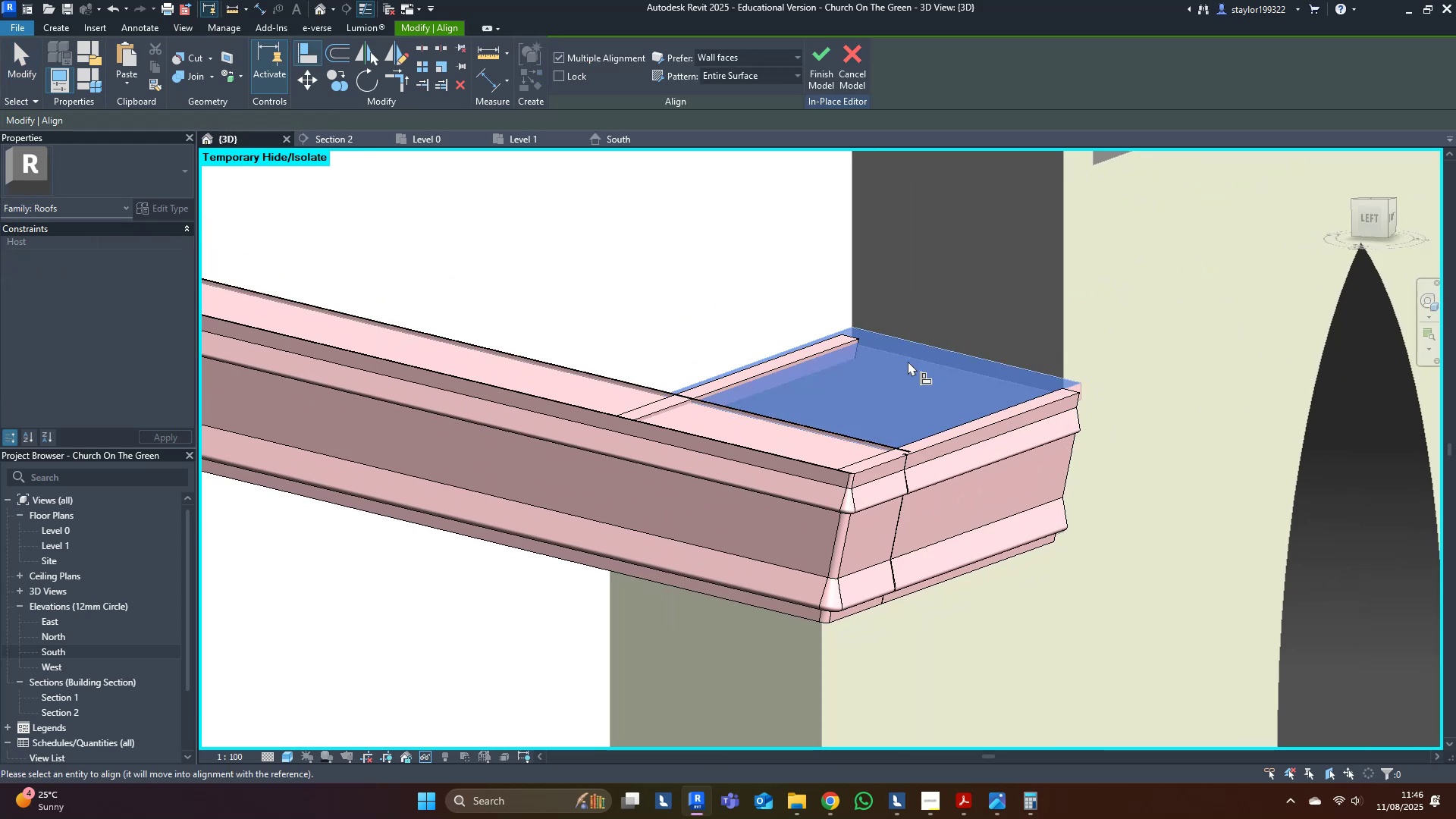 
scroll: coordinate [1139, 515], scroll_direction: down, amount: 9.0
 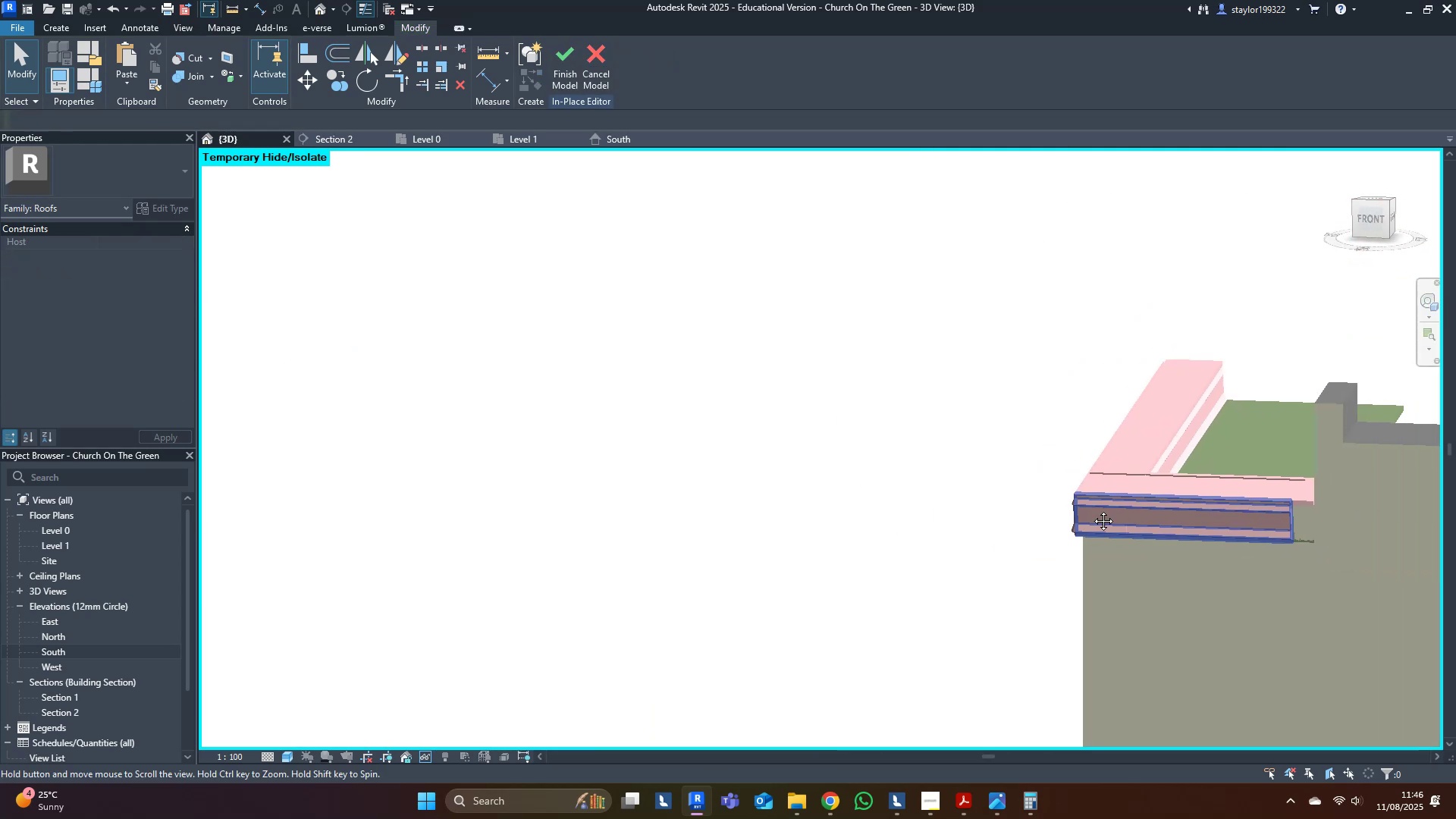 
scroll: coordinate [888, 306], scroll_direction: up, amount: 9.0
 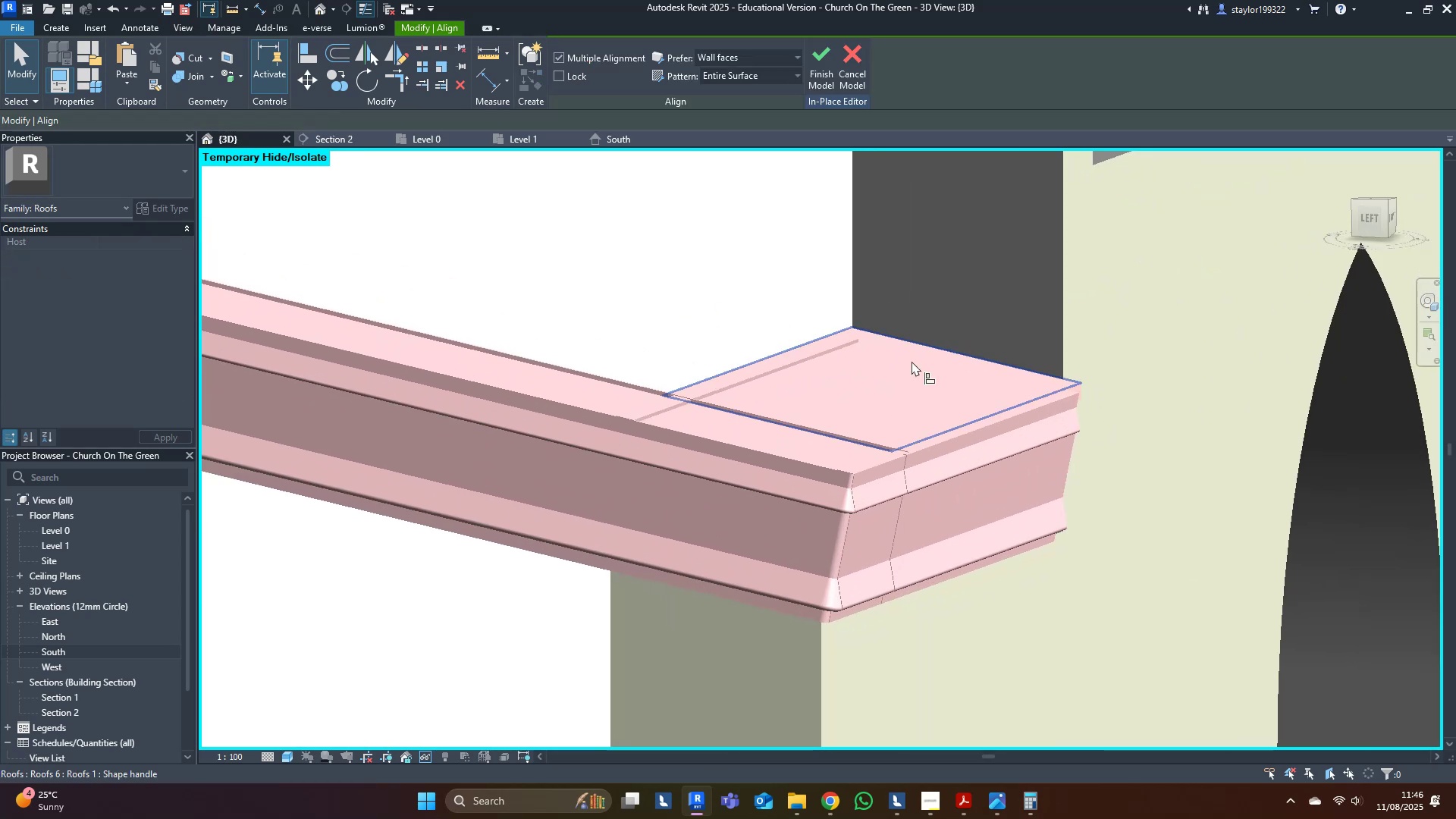 
left_click([912, 361])
 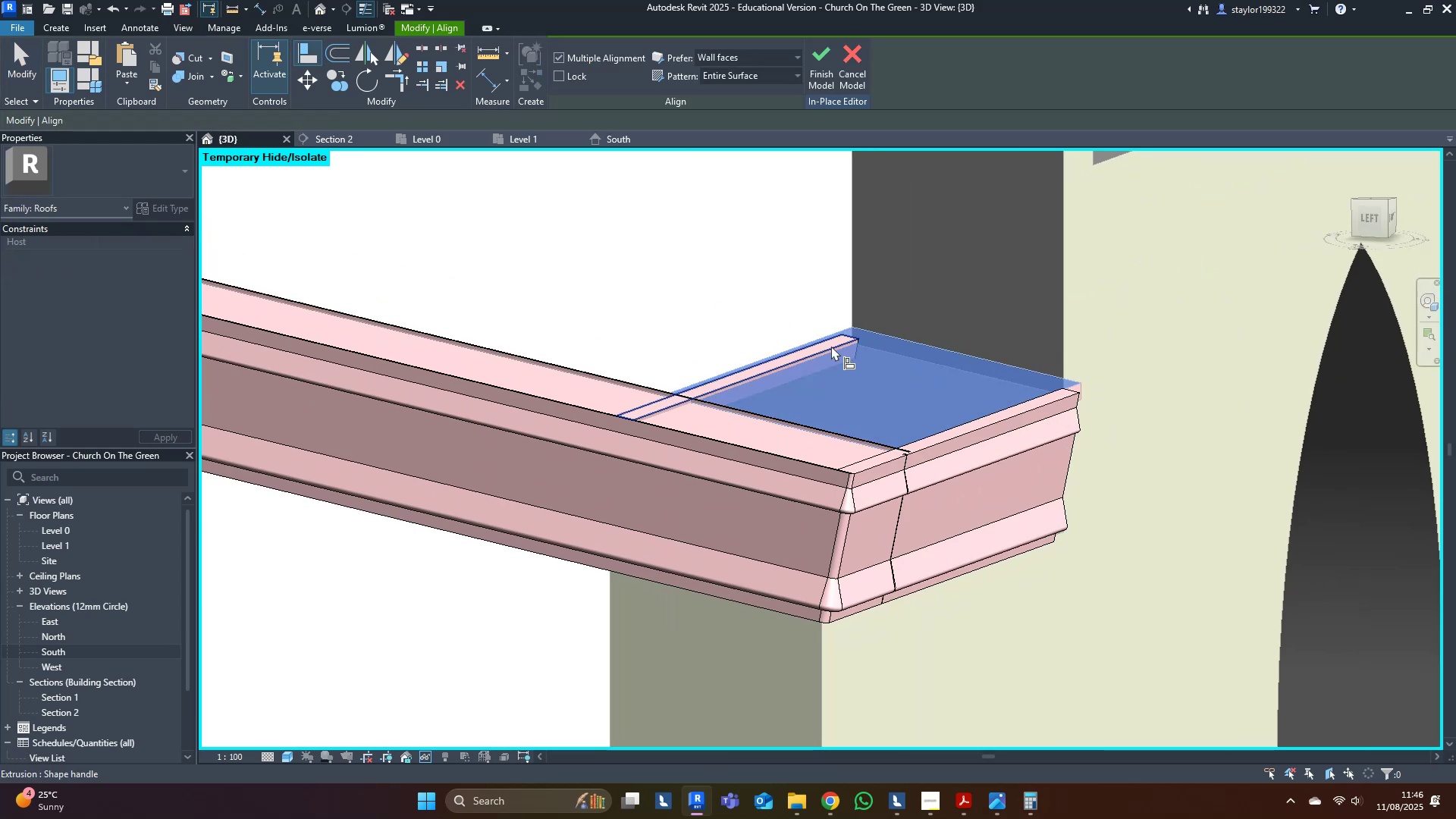 
left_click([831, 346])
 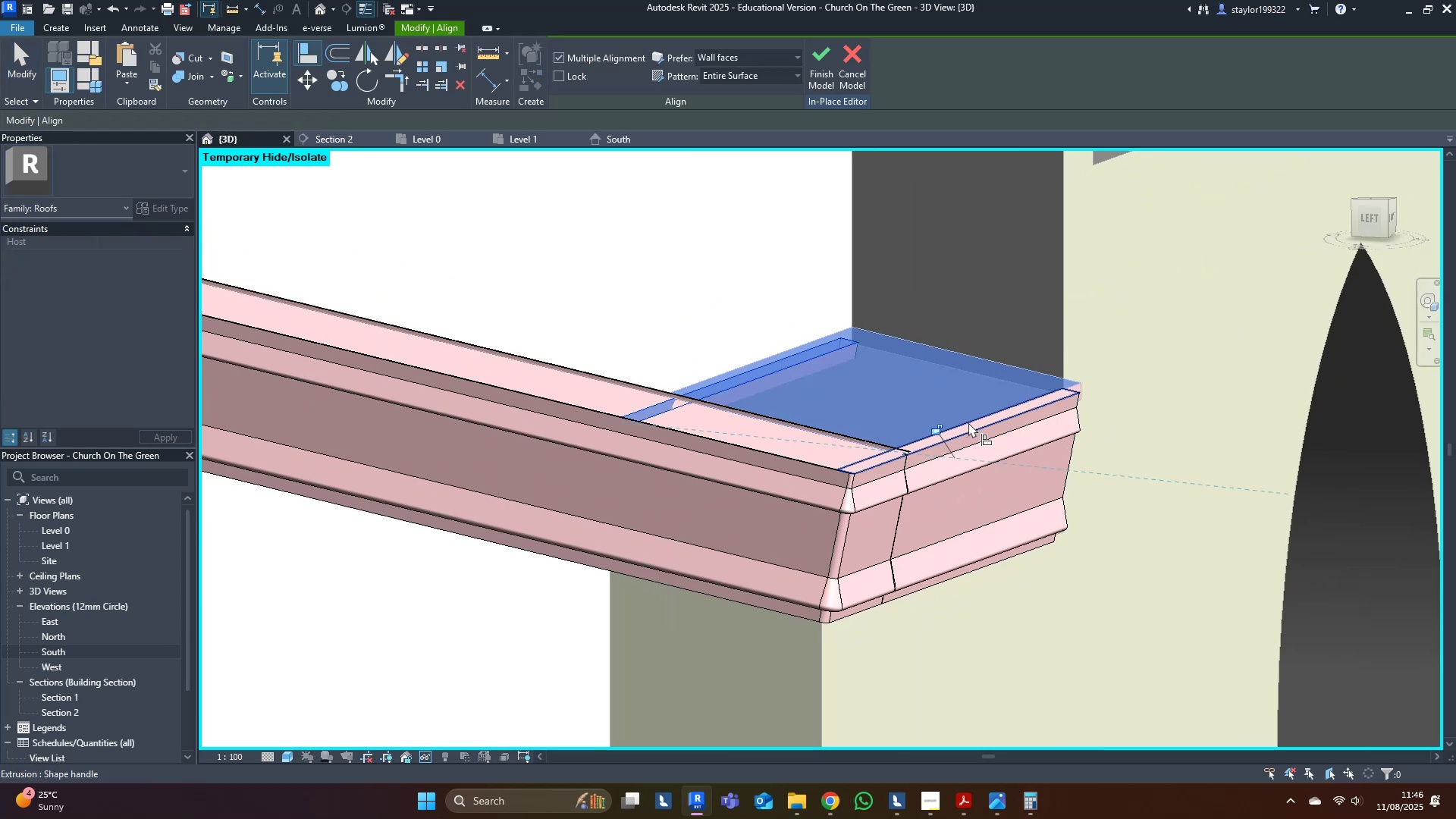 
left_click([972, 427])
 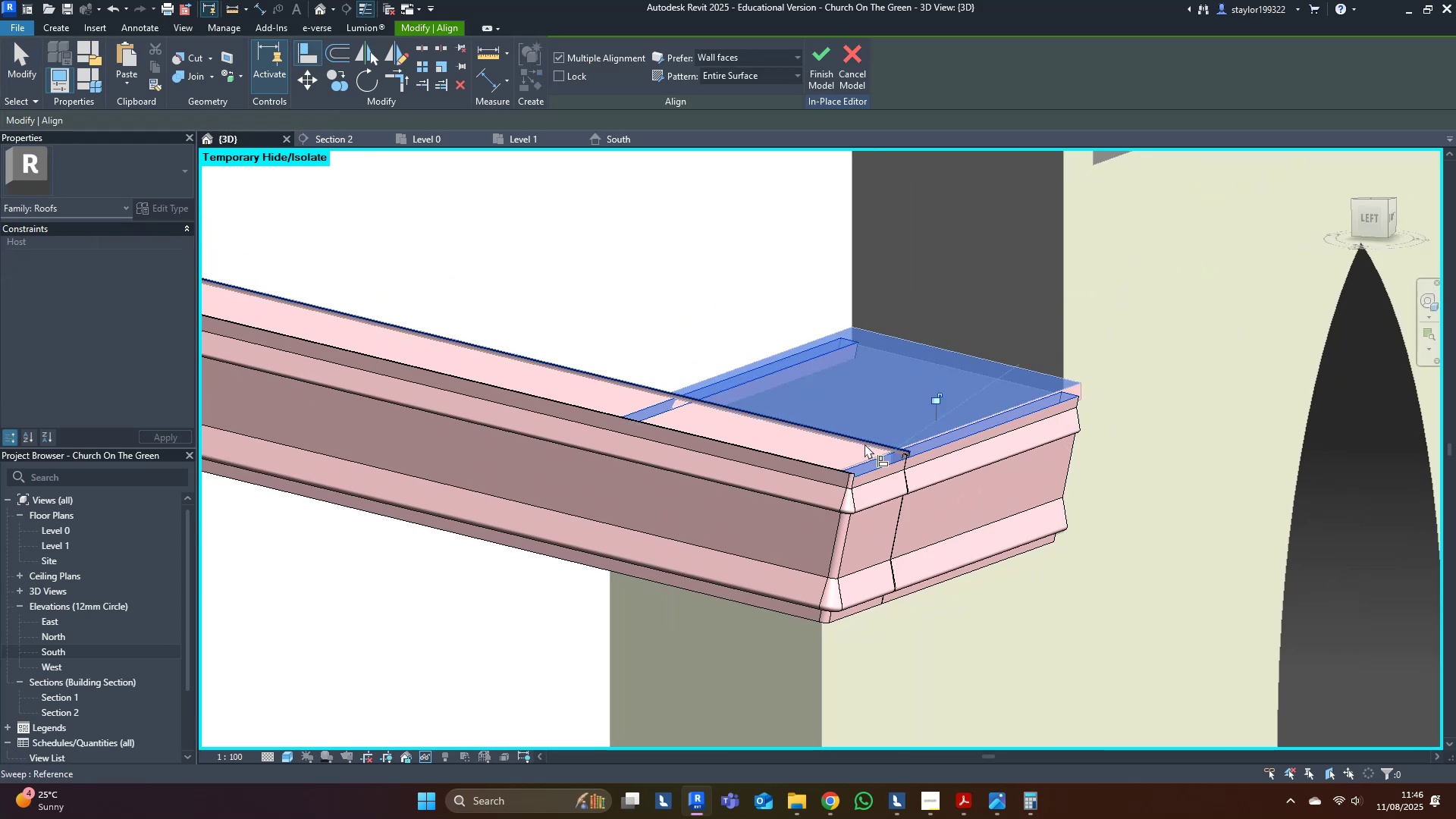 
left_click([864, 442])
 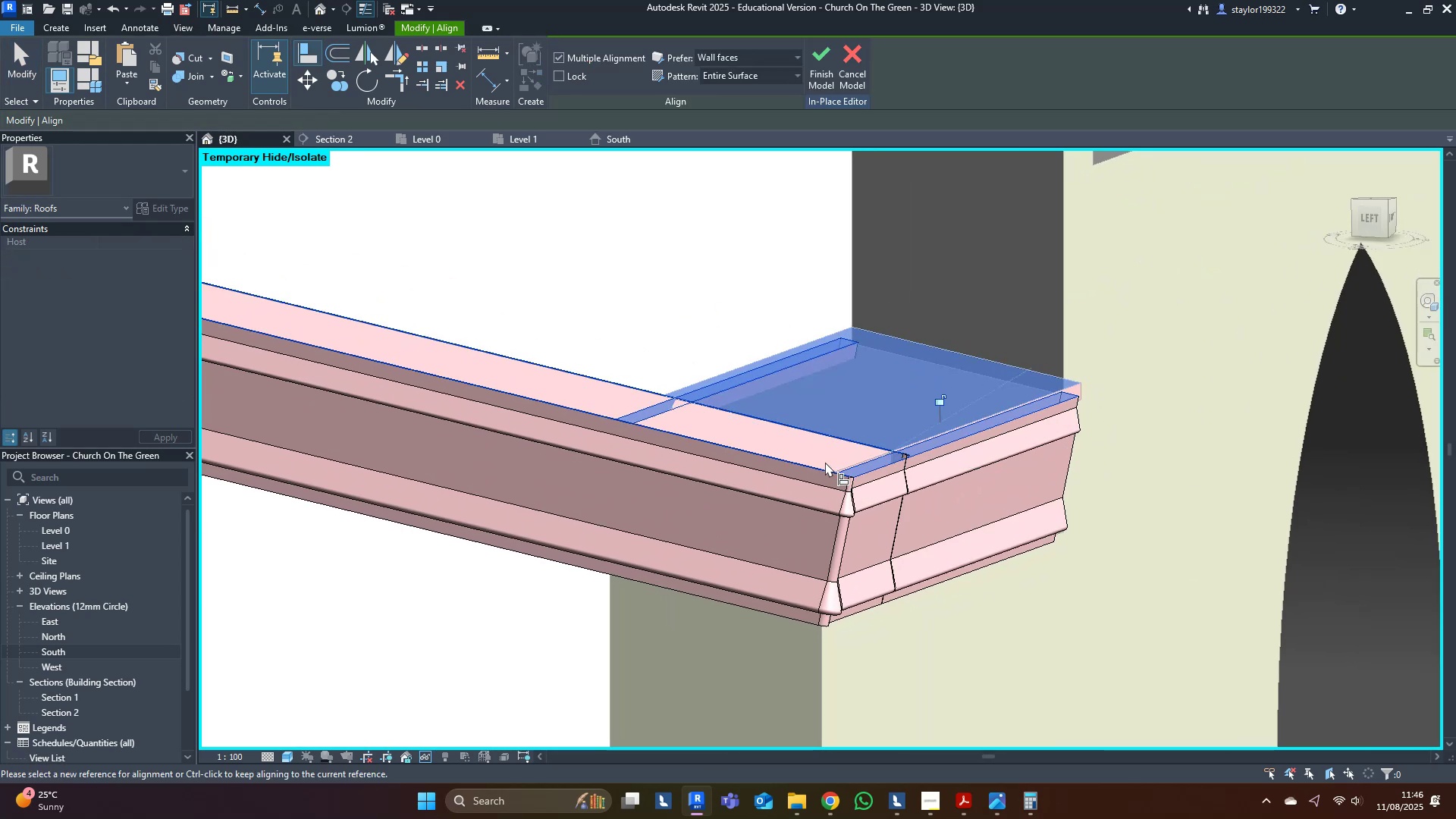 
key(Escape)
 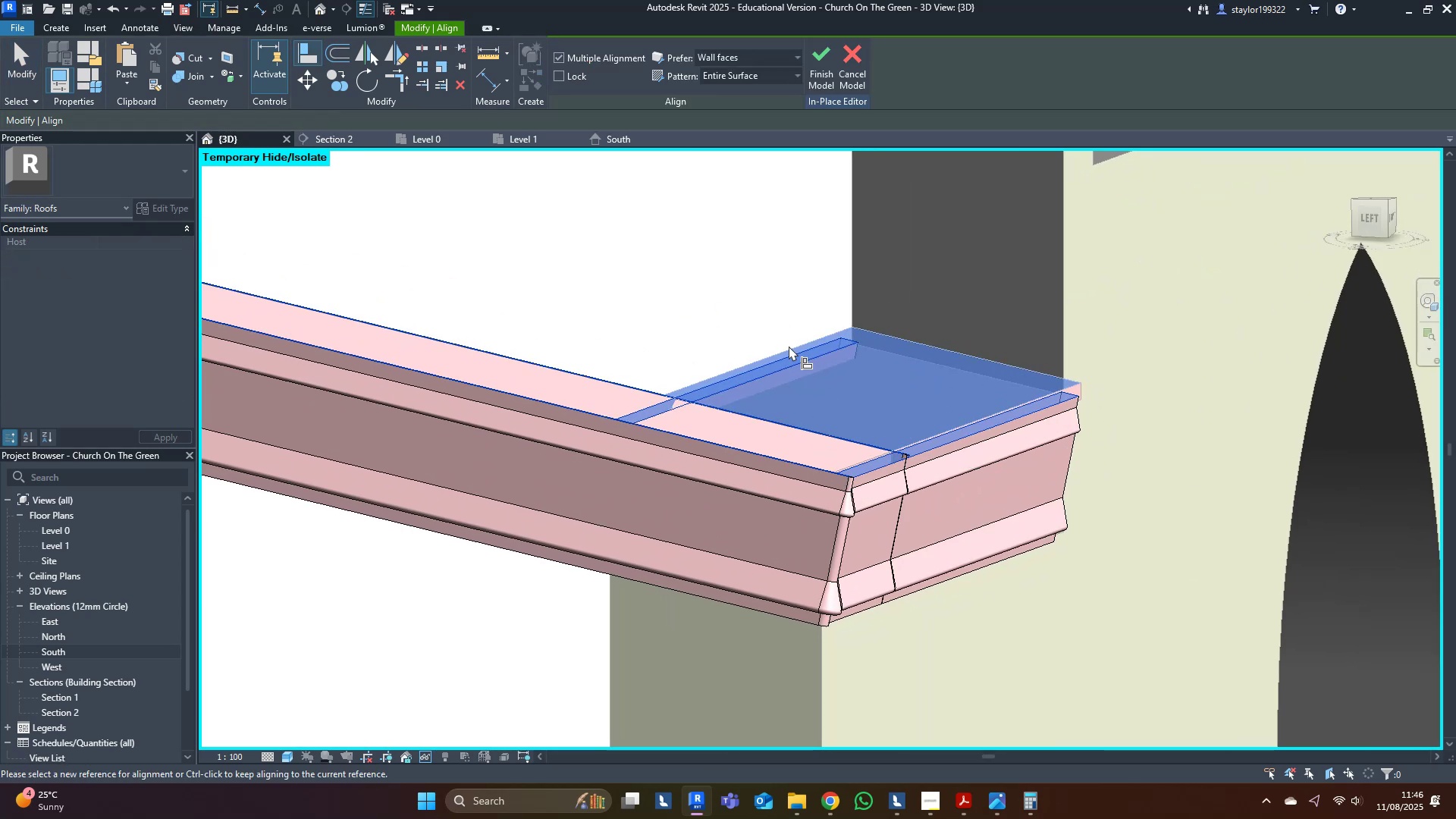 
key(Escape)
 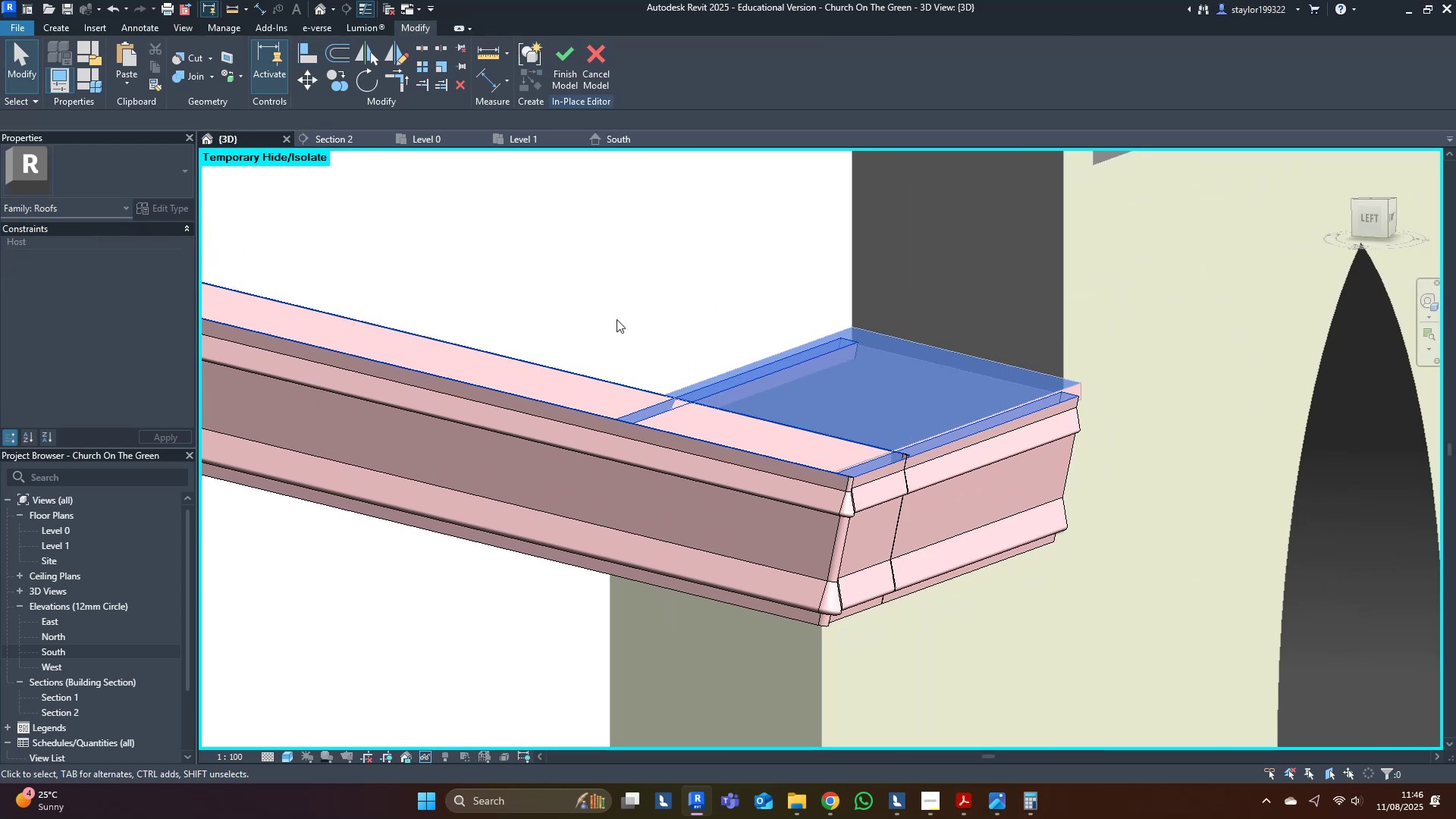 
middle_click([617, 319])
 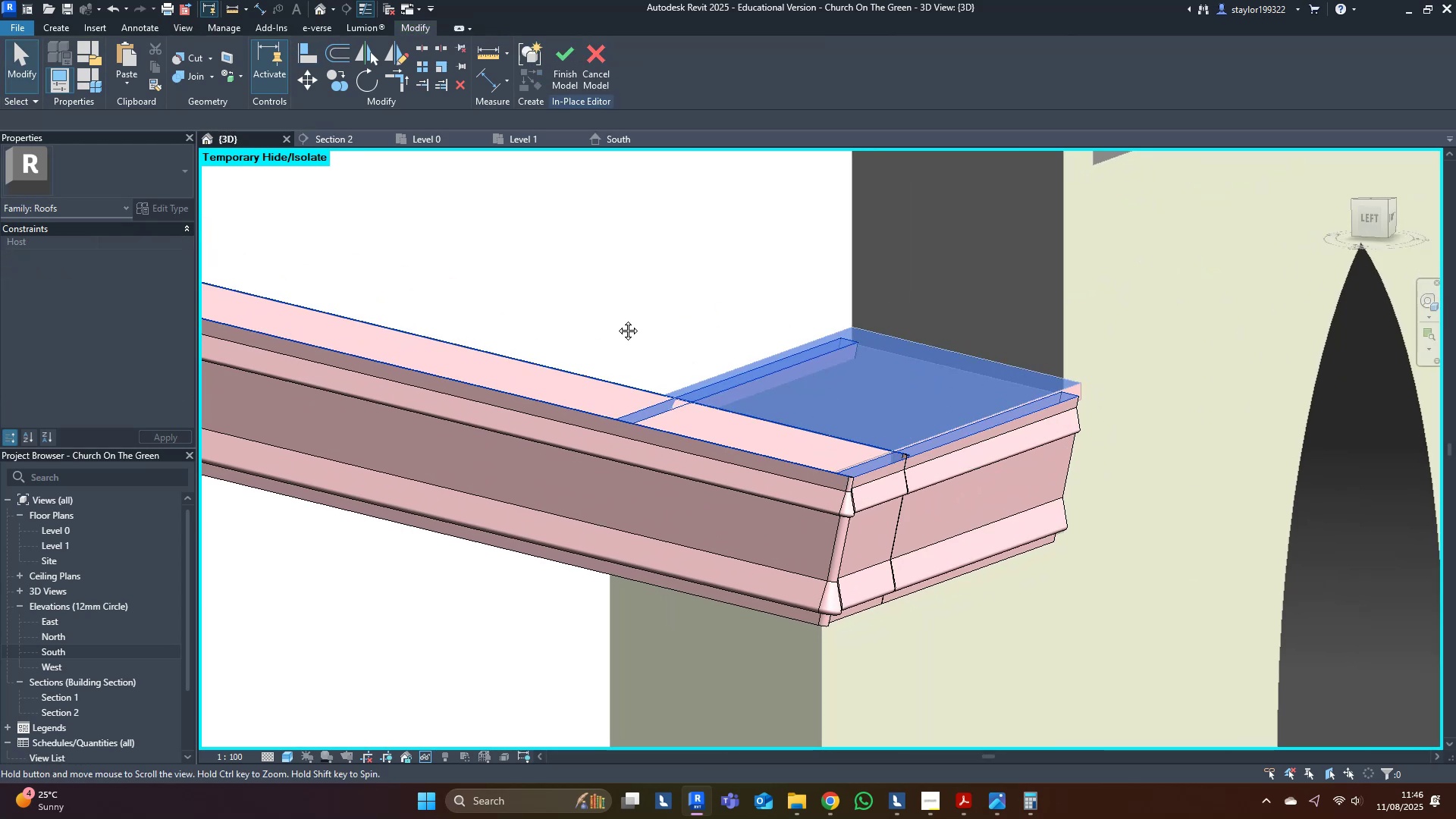 
key(Escape)
 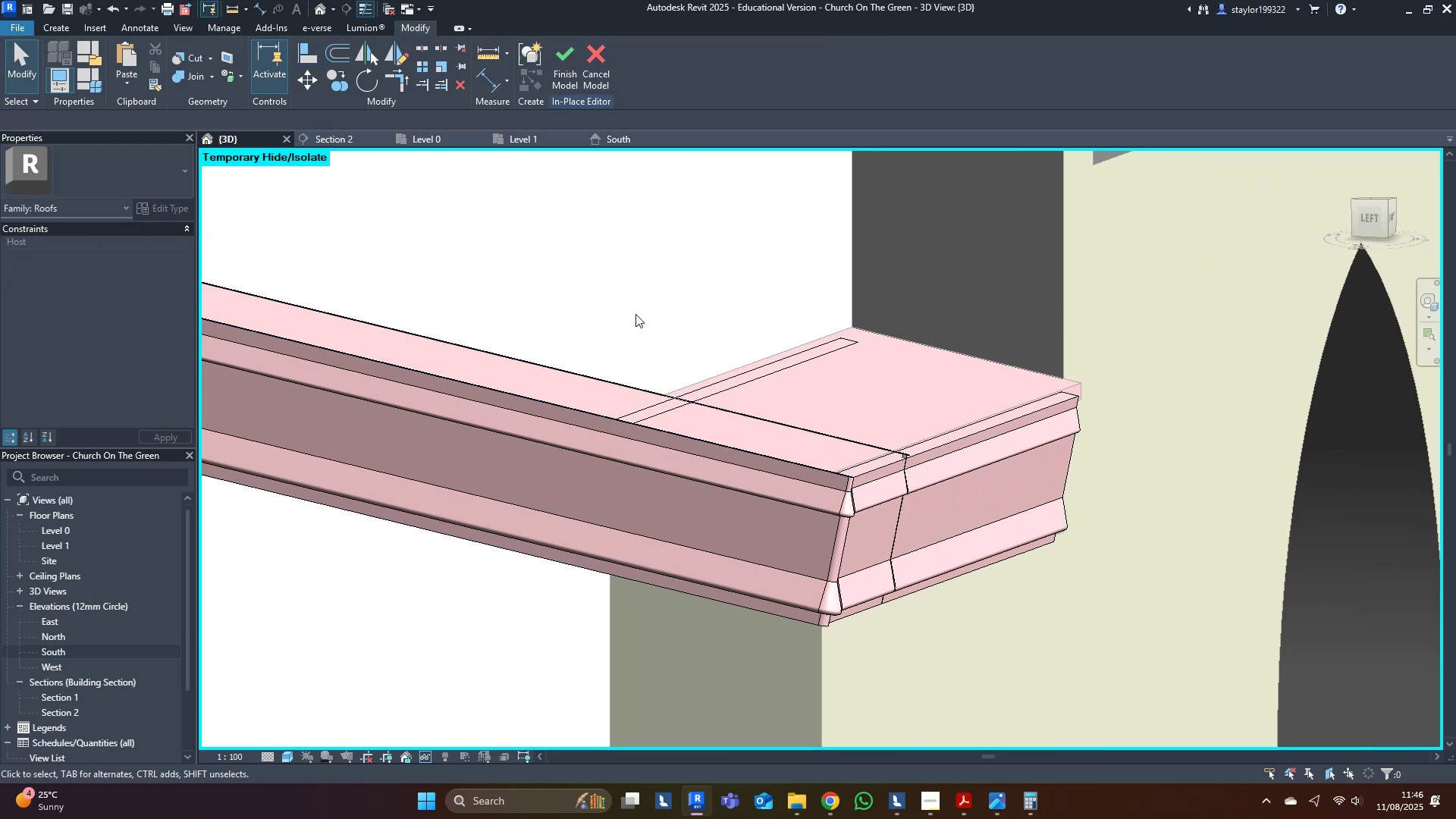 
scroll: coordinate [825, 547], scroll_direction: up, amount: 4.0
 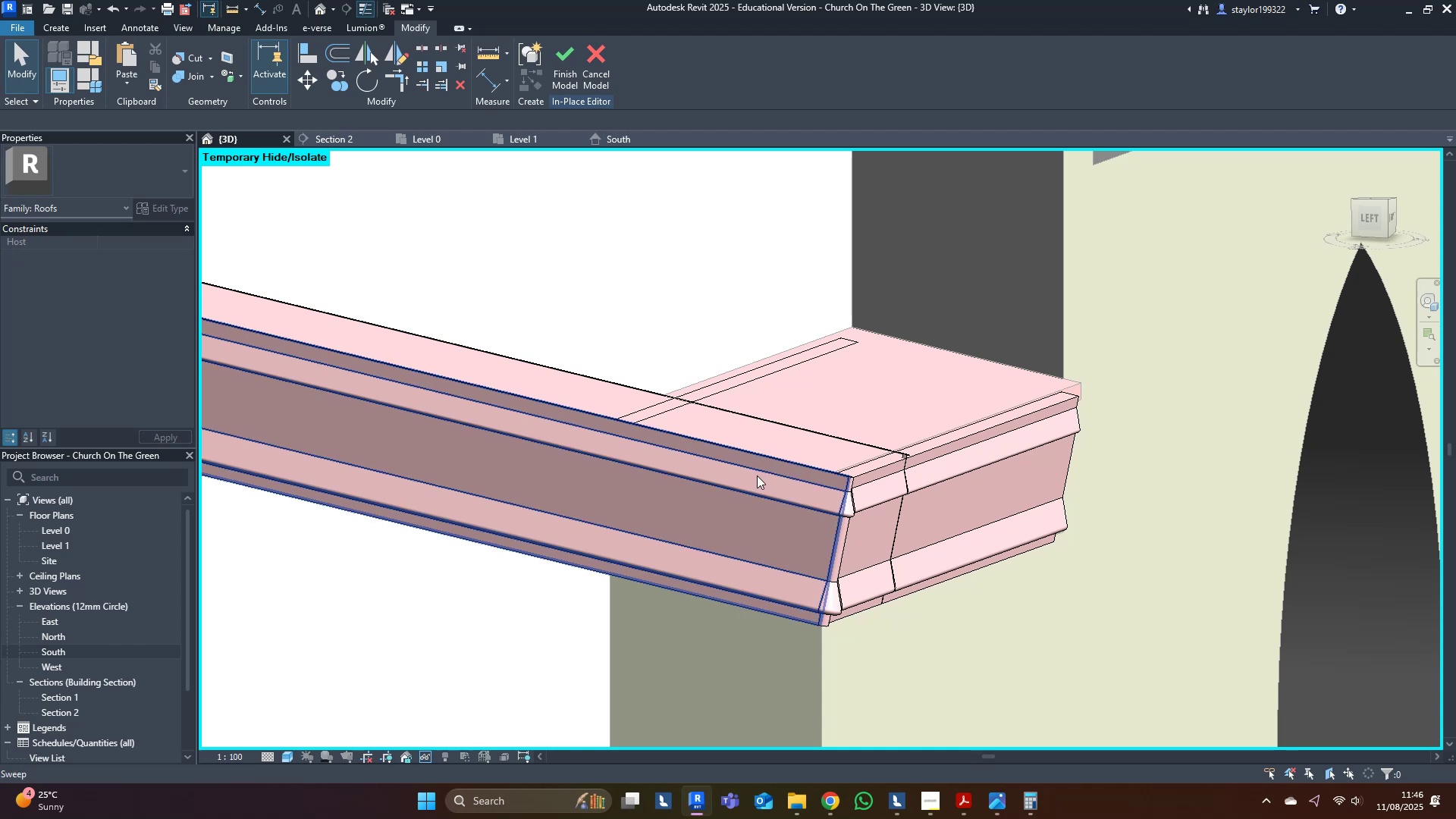 
key(Escape)
 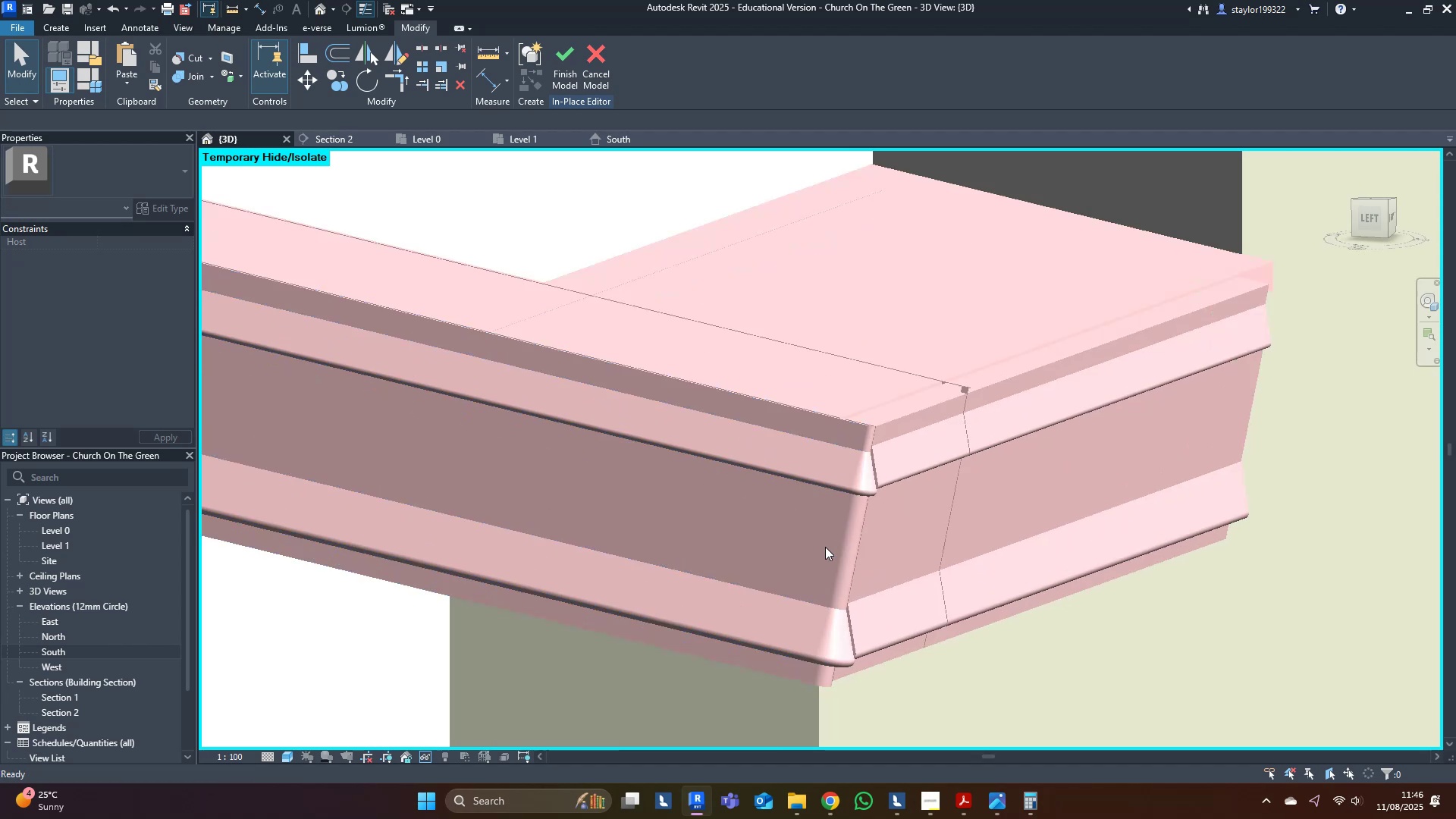 
key(Escape)
 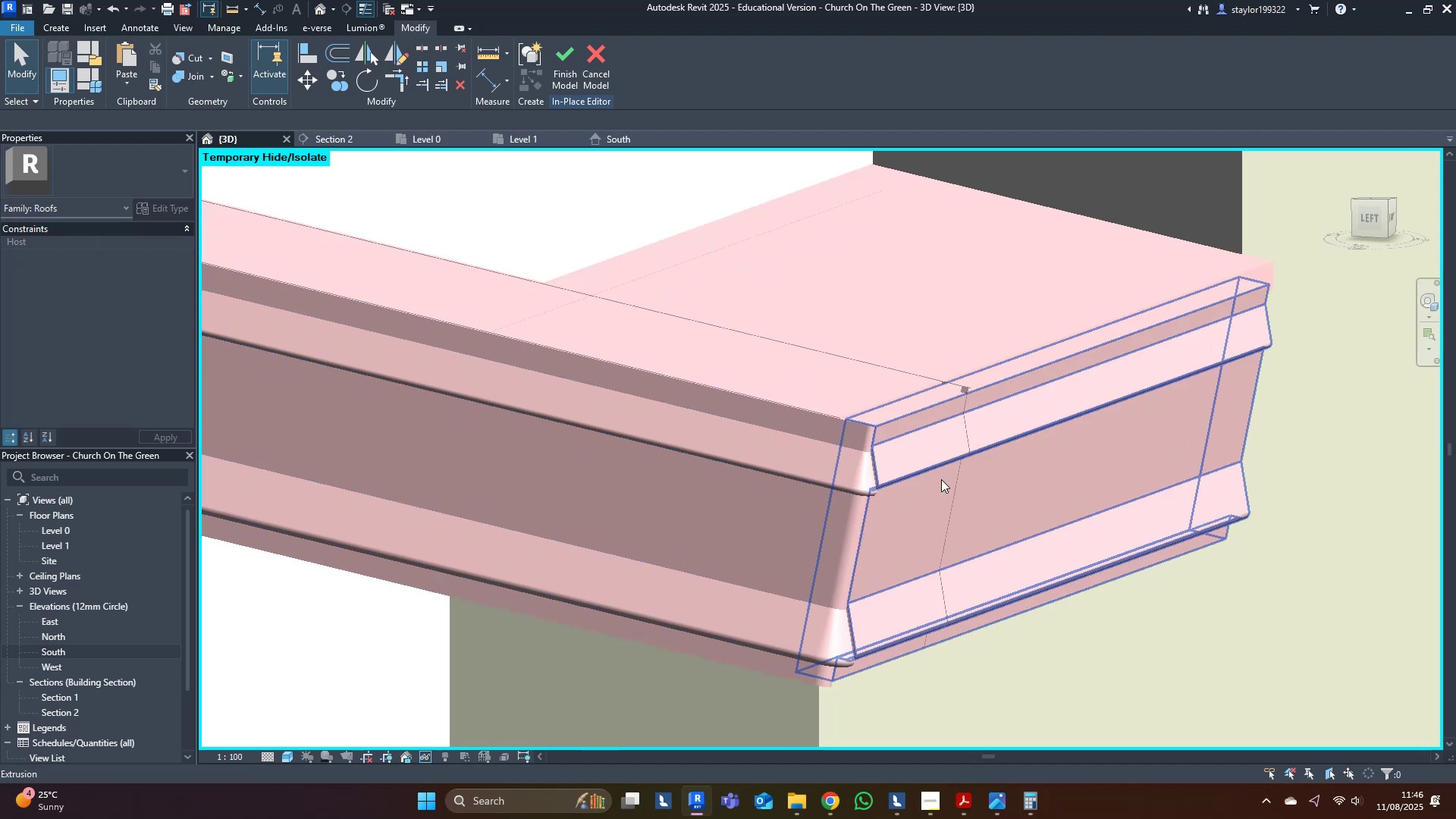 
left_click([941, 479])
 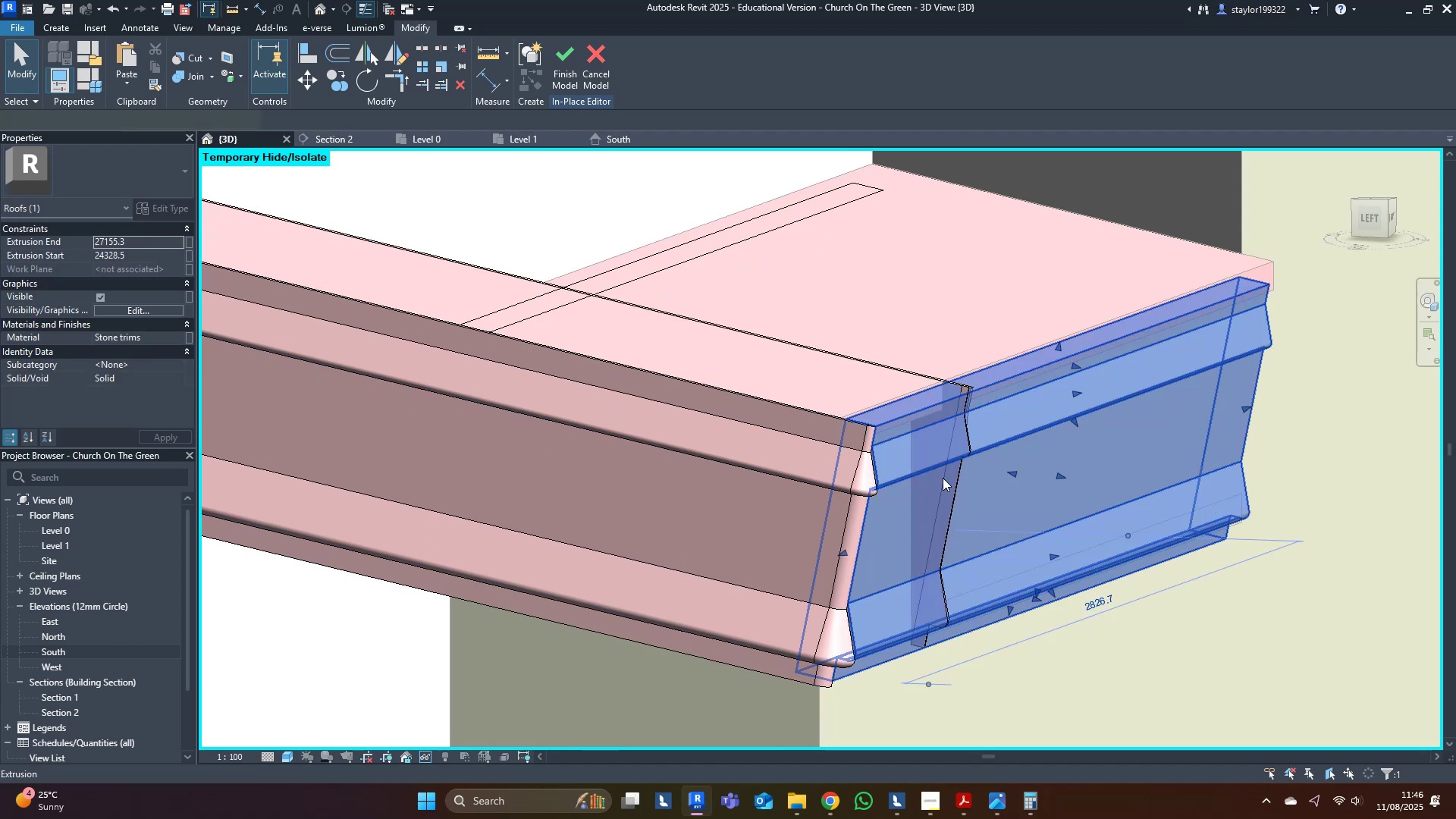 
key(Control+ControlLeft)
 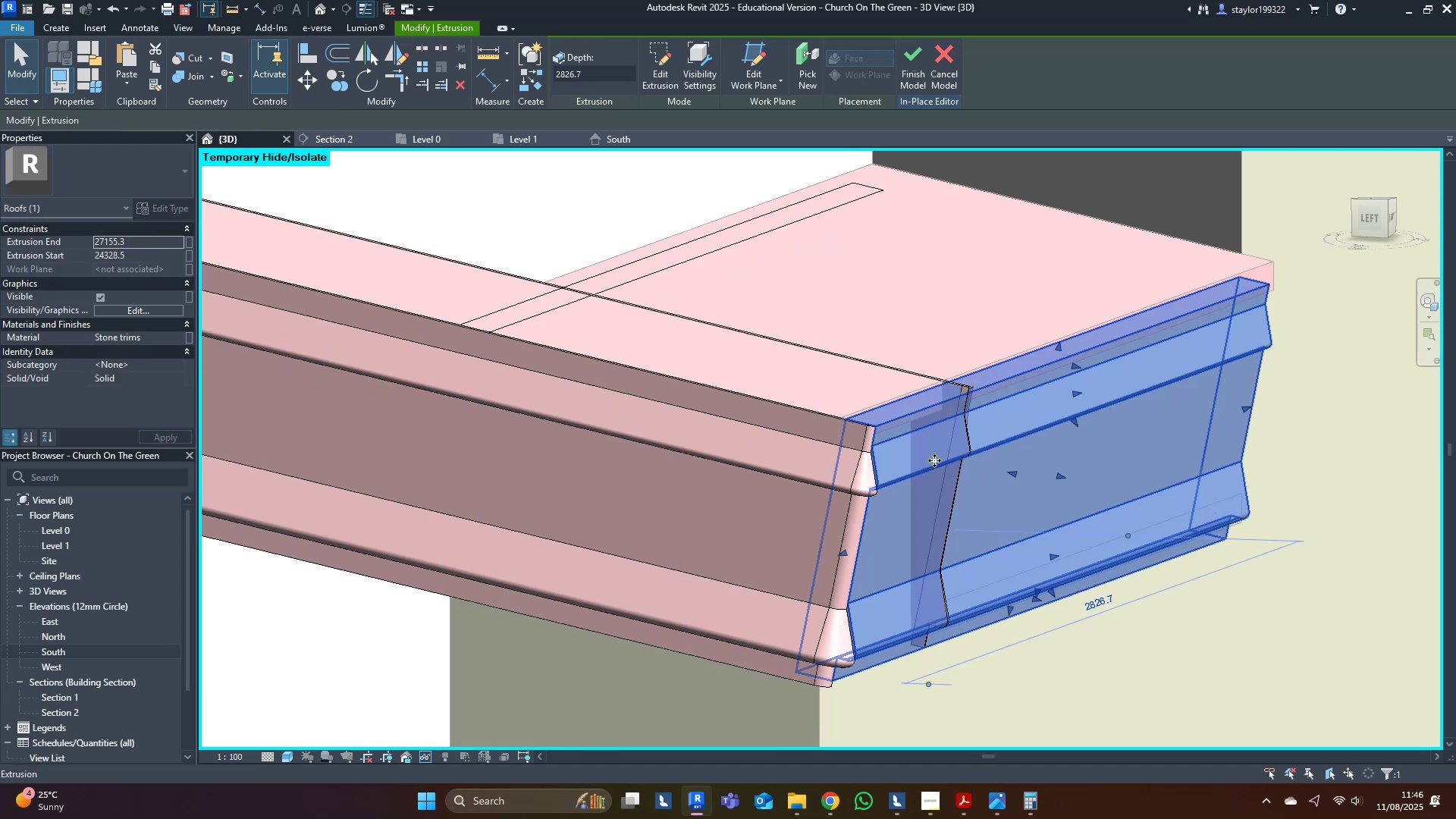 
key(Escape)
 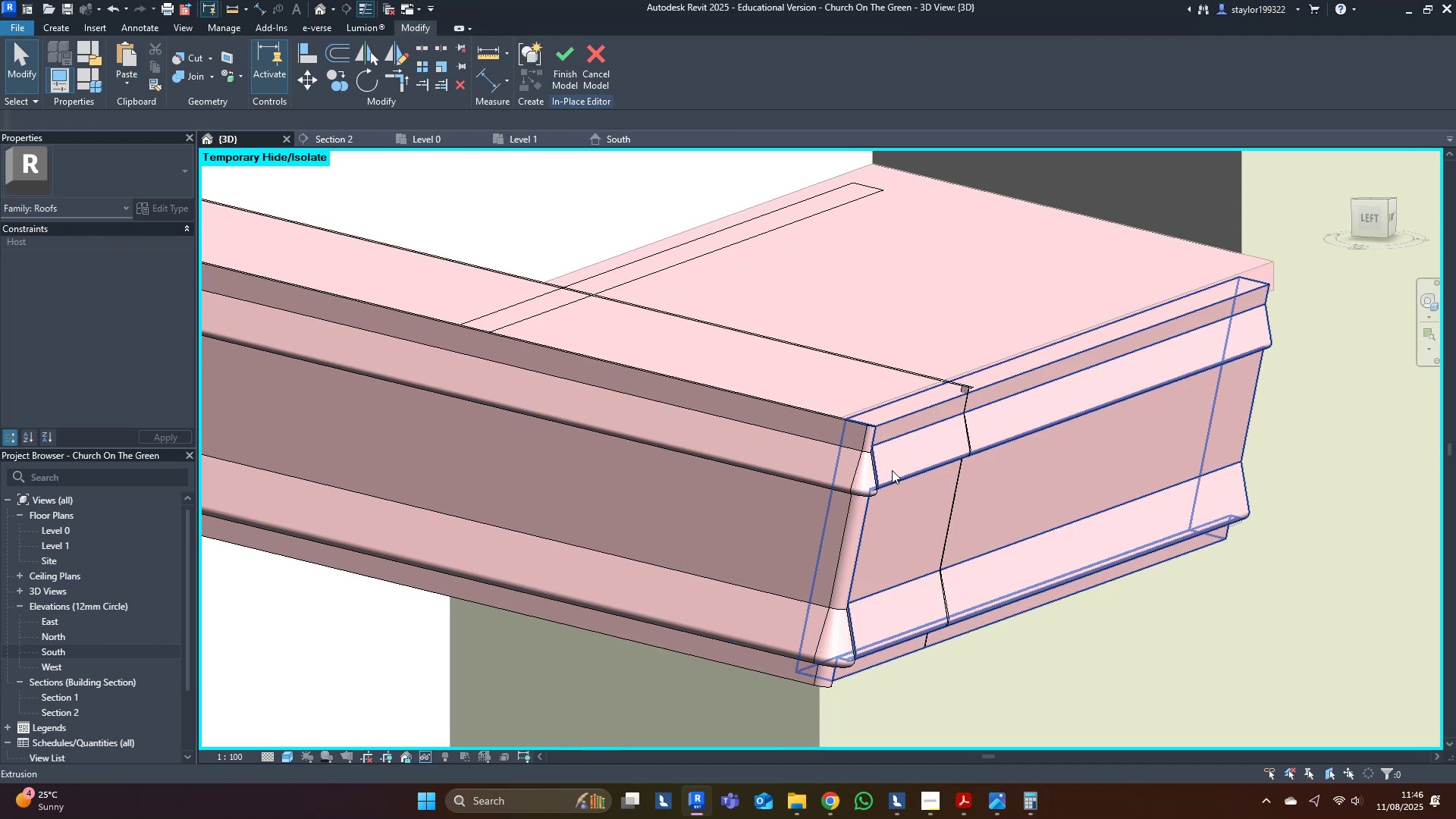 
left_click([892, 470])
 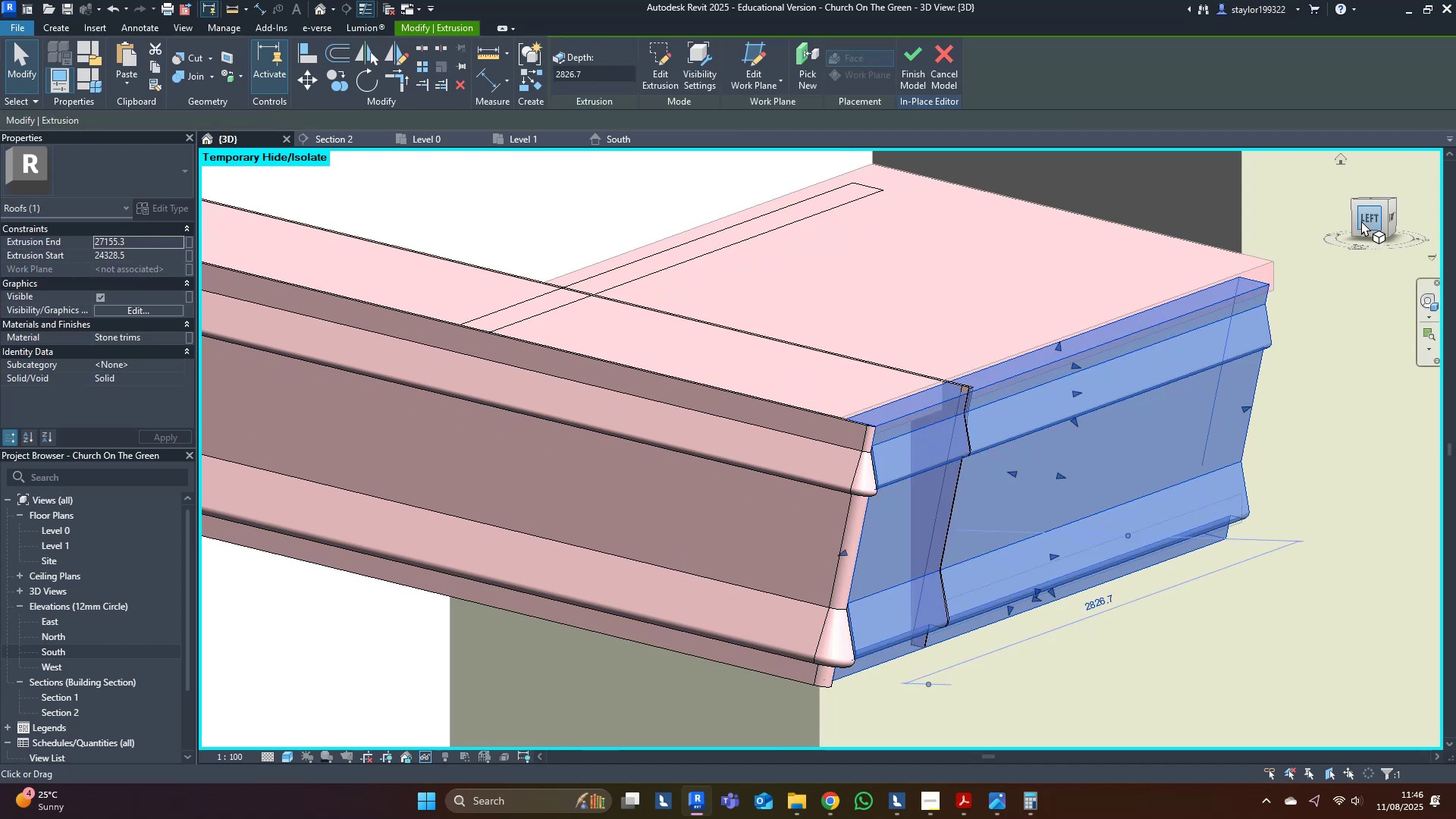 
left_click([1365, 215])
 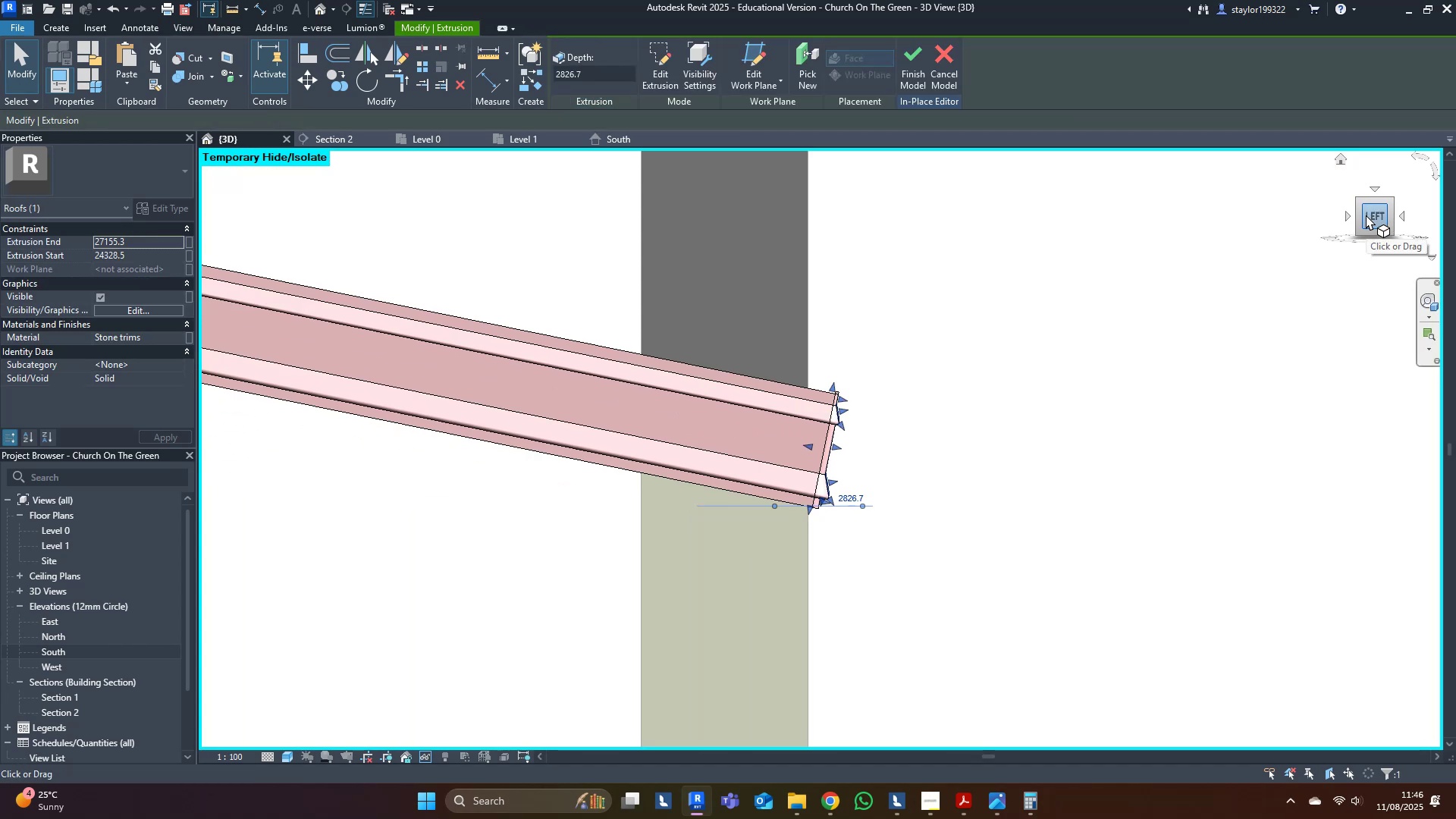 
scroll: coordinate [497, 444], scroll_direction: up, amount: 19.0
 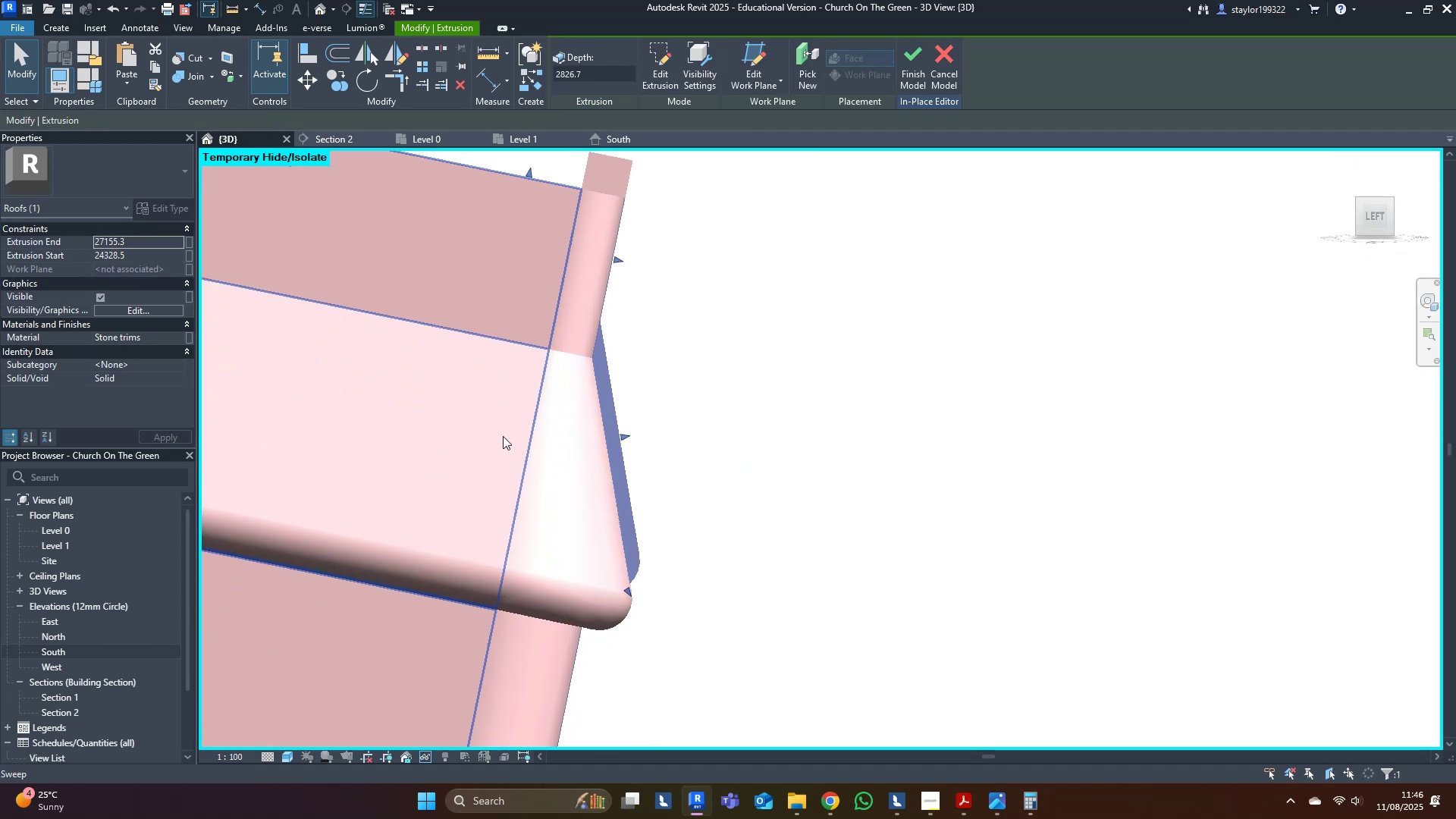 
type(wf)
key(Escape)
type(sd)
 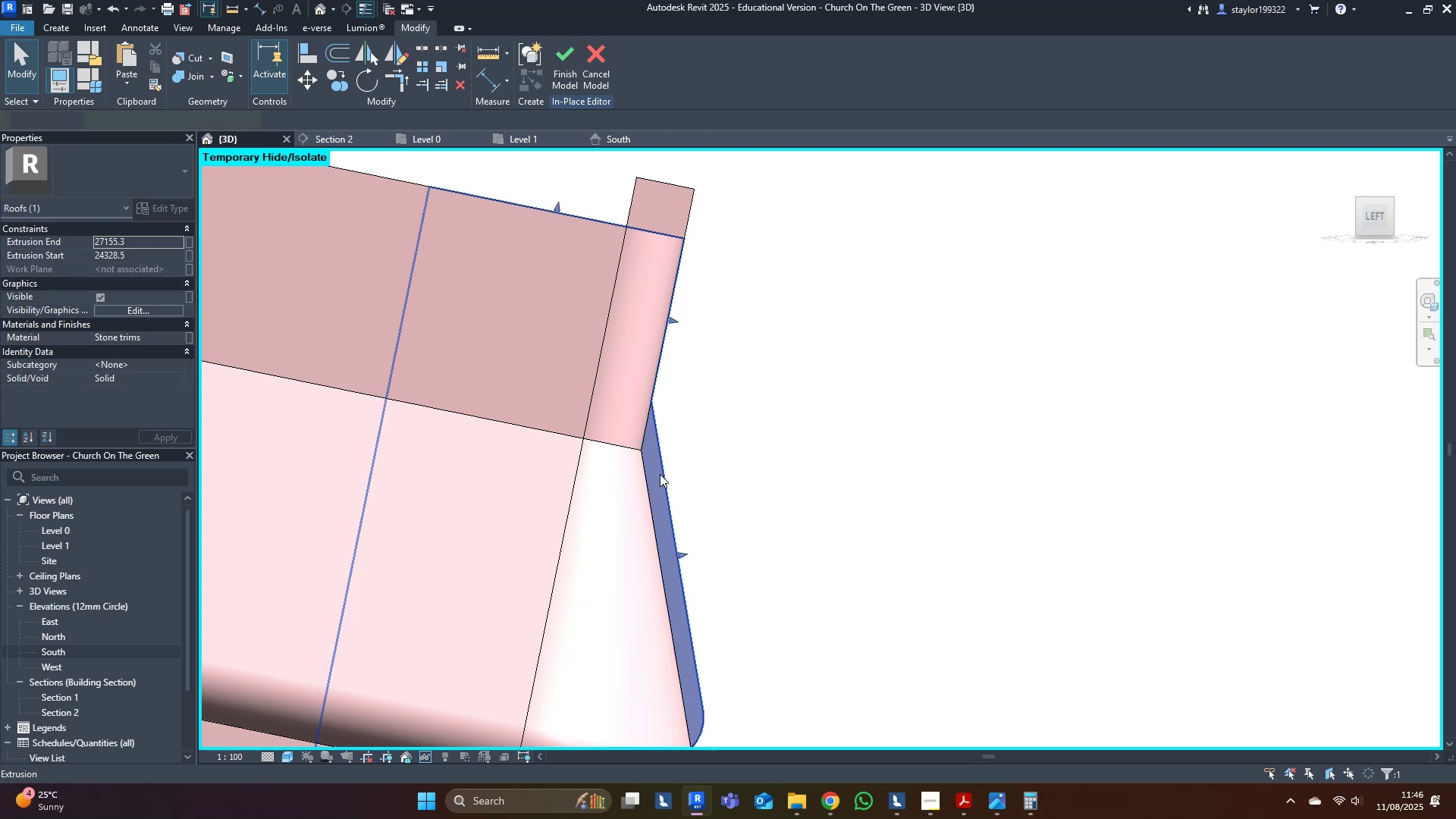 
scroll: coordinate [649, 532], scroll_direction: up, amount: 2.0
 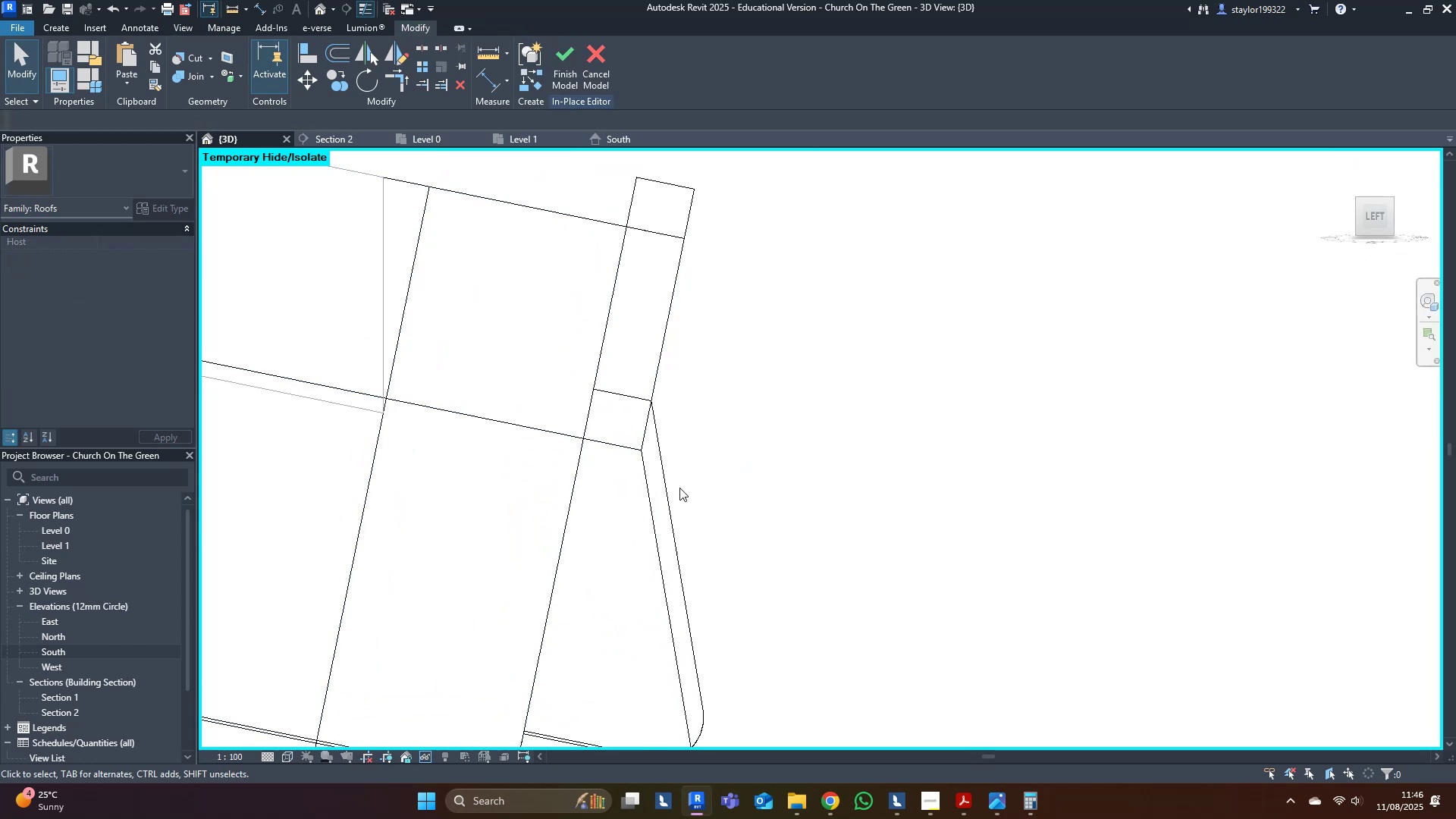 
left_click([660, 474])
 